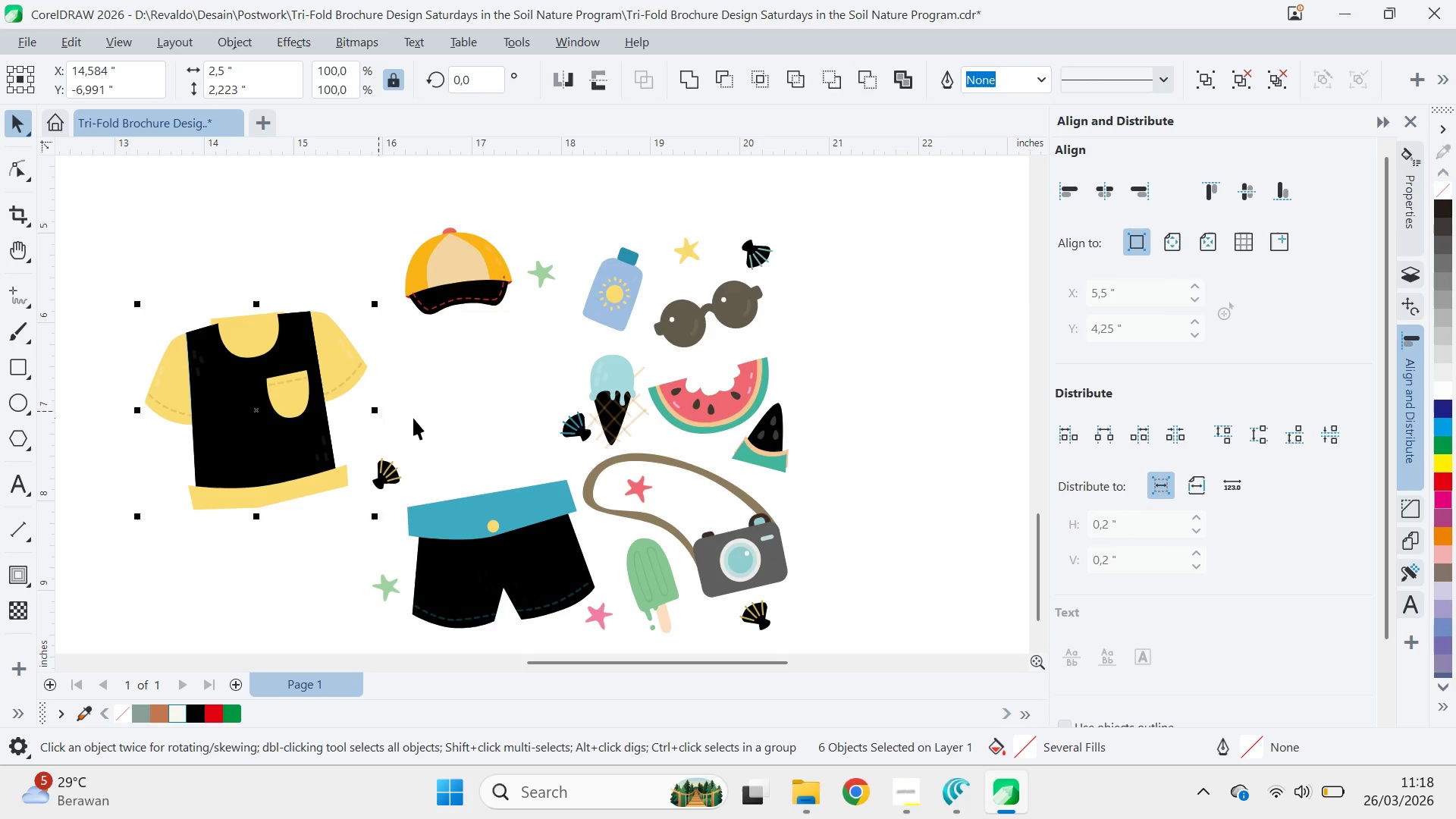 
type(qv)
 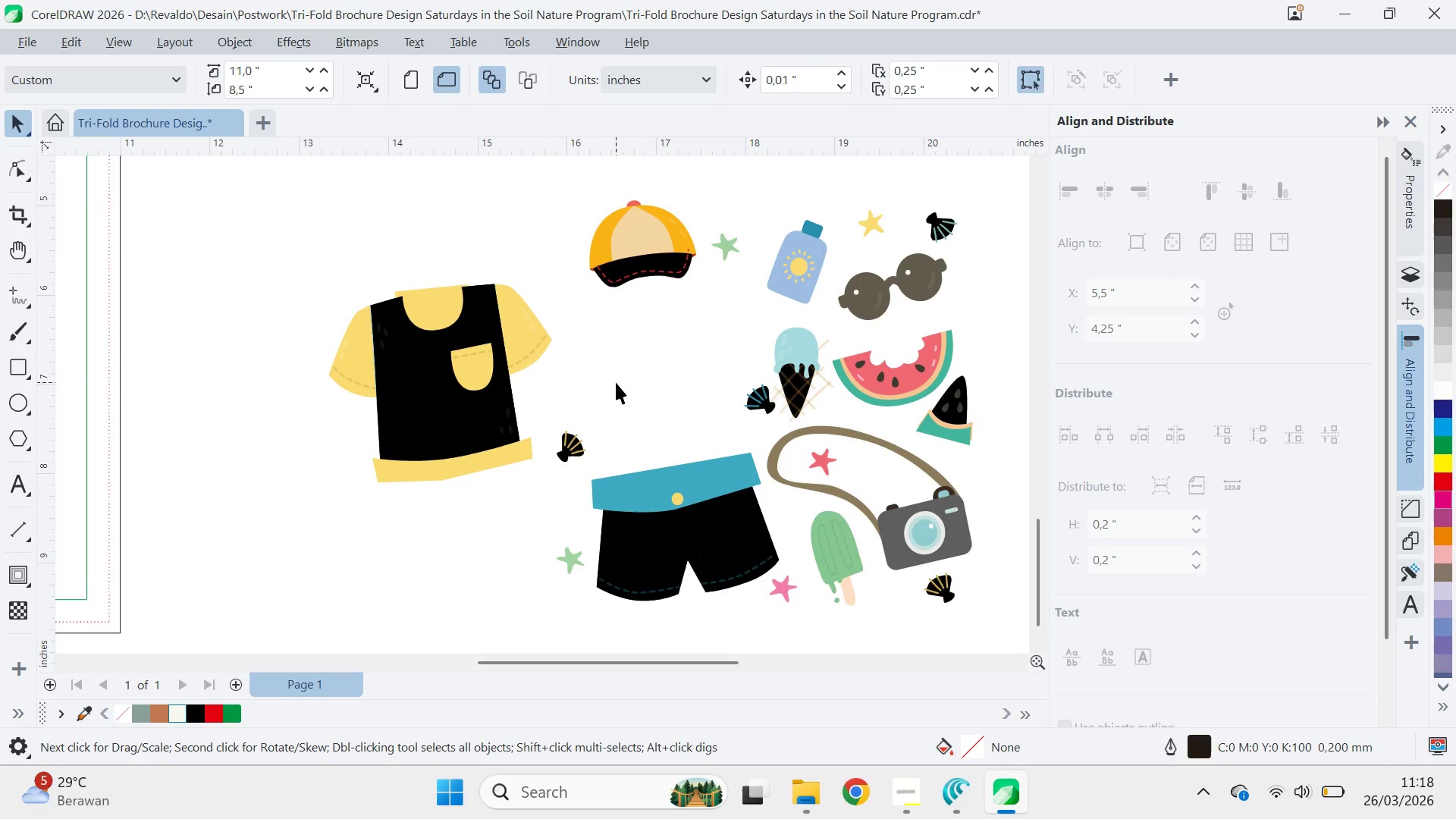 
left_click_drag(start_coordinate=[403, 400], to_coordinate=[588, 372])
 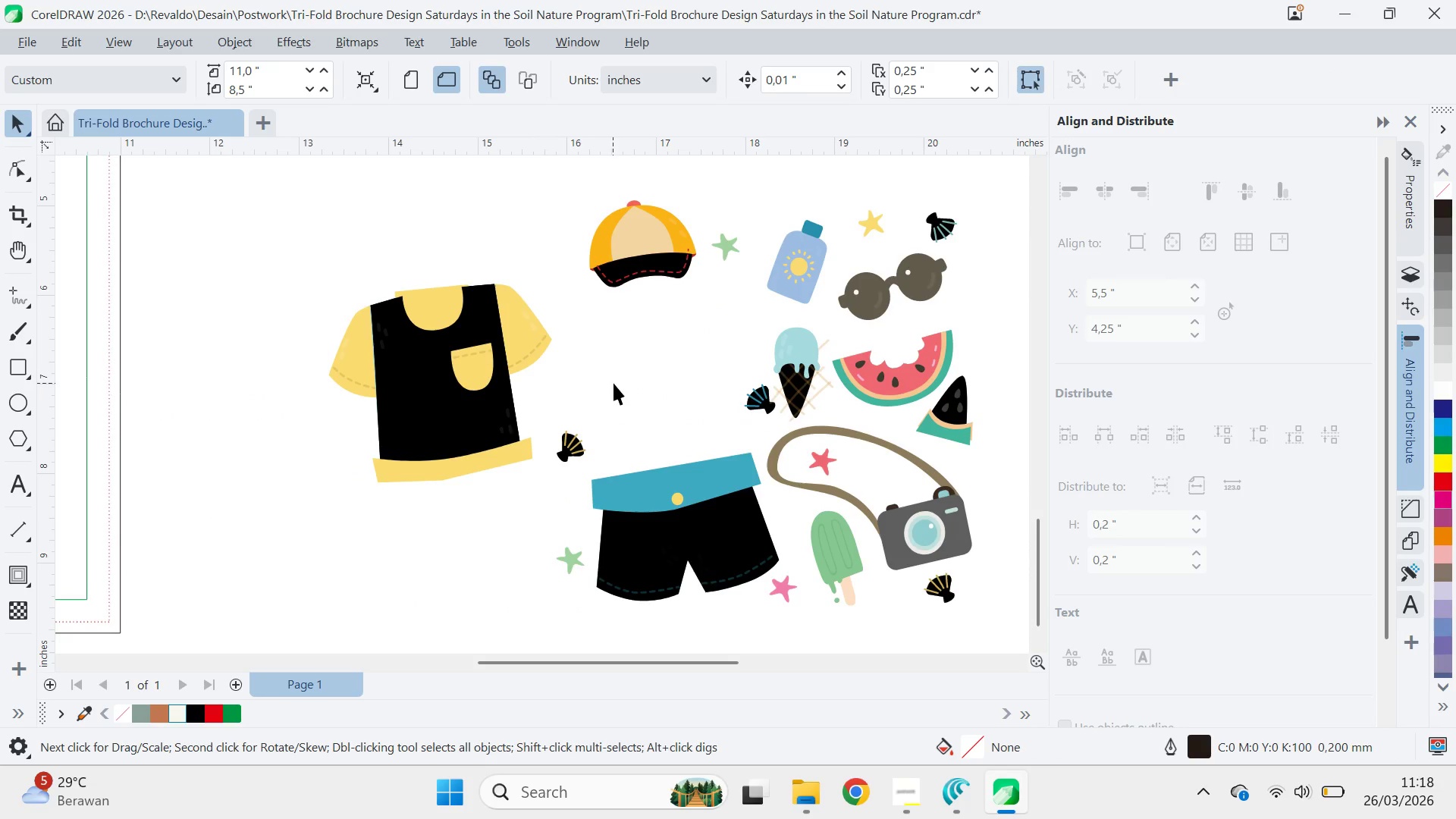 
key(Control+Z)
 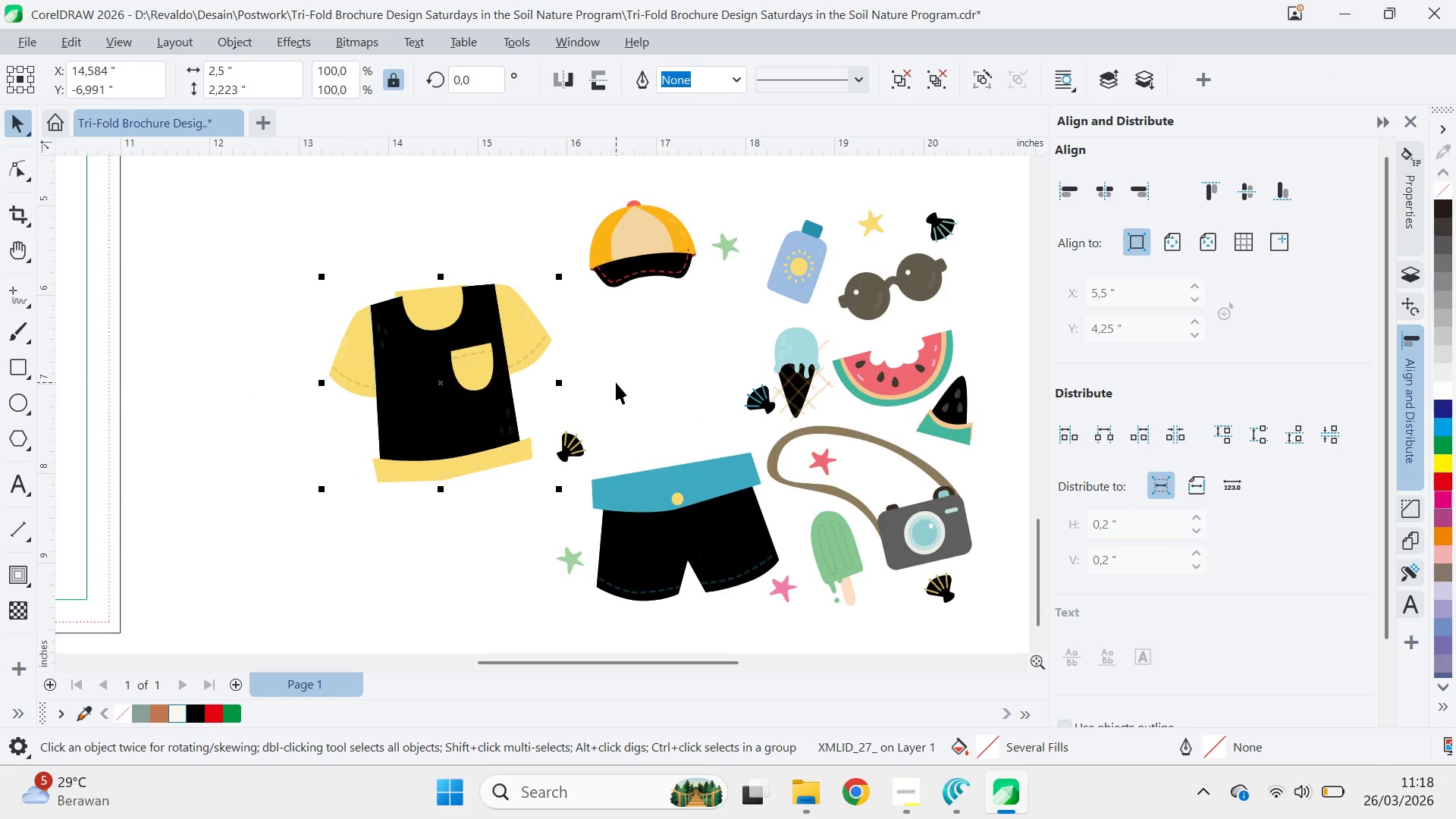 
key(Control+Z)
 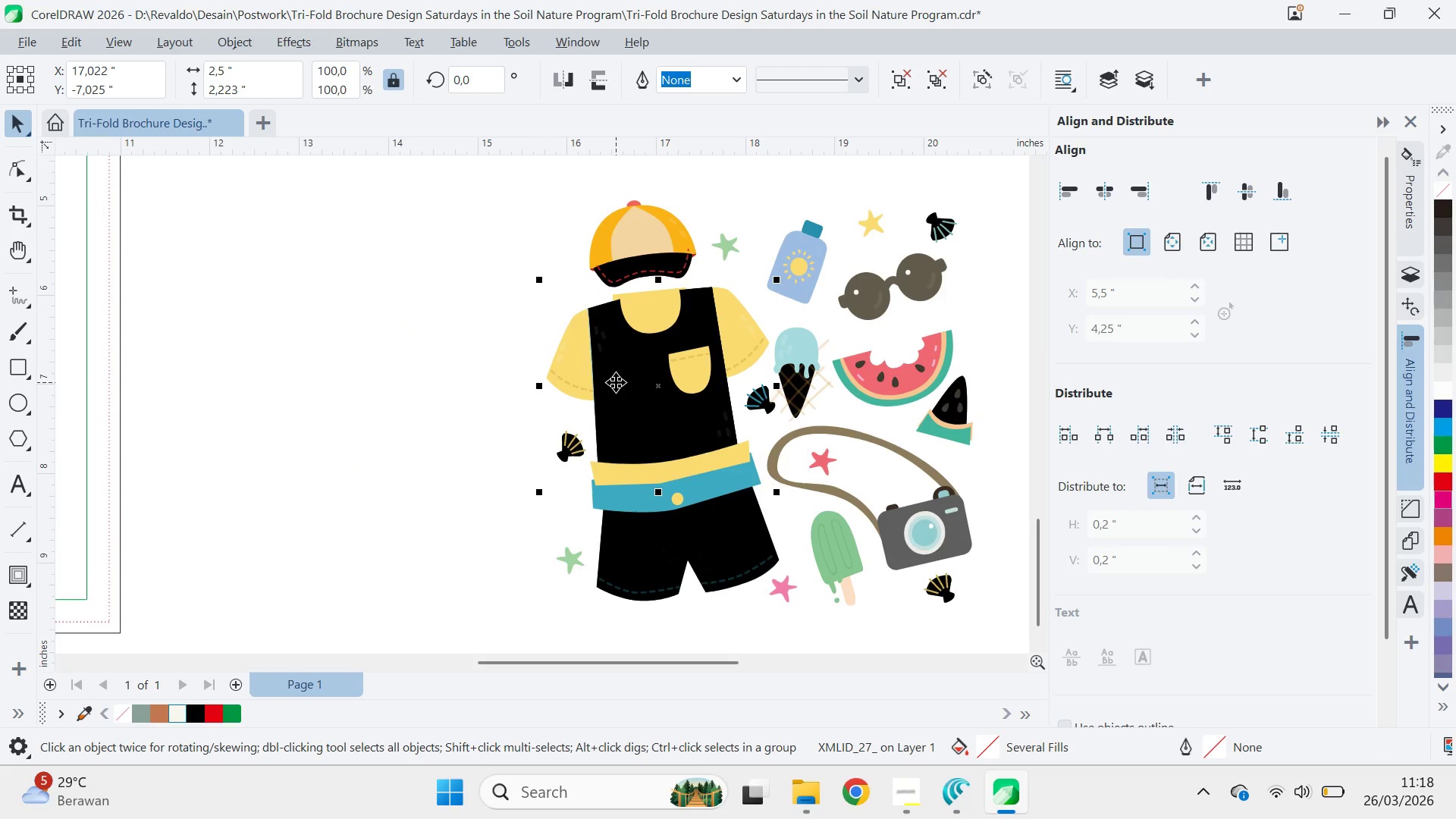 
key(Control+Shift+Z)
 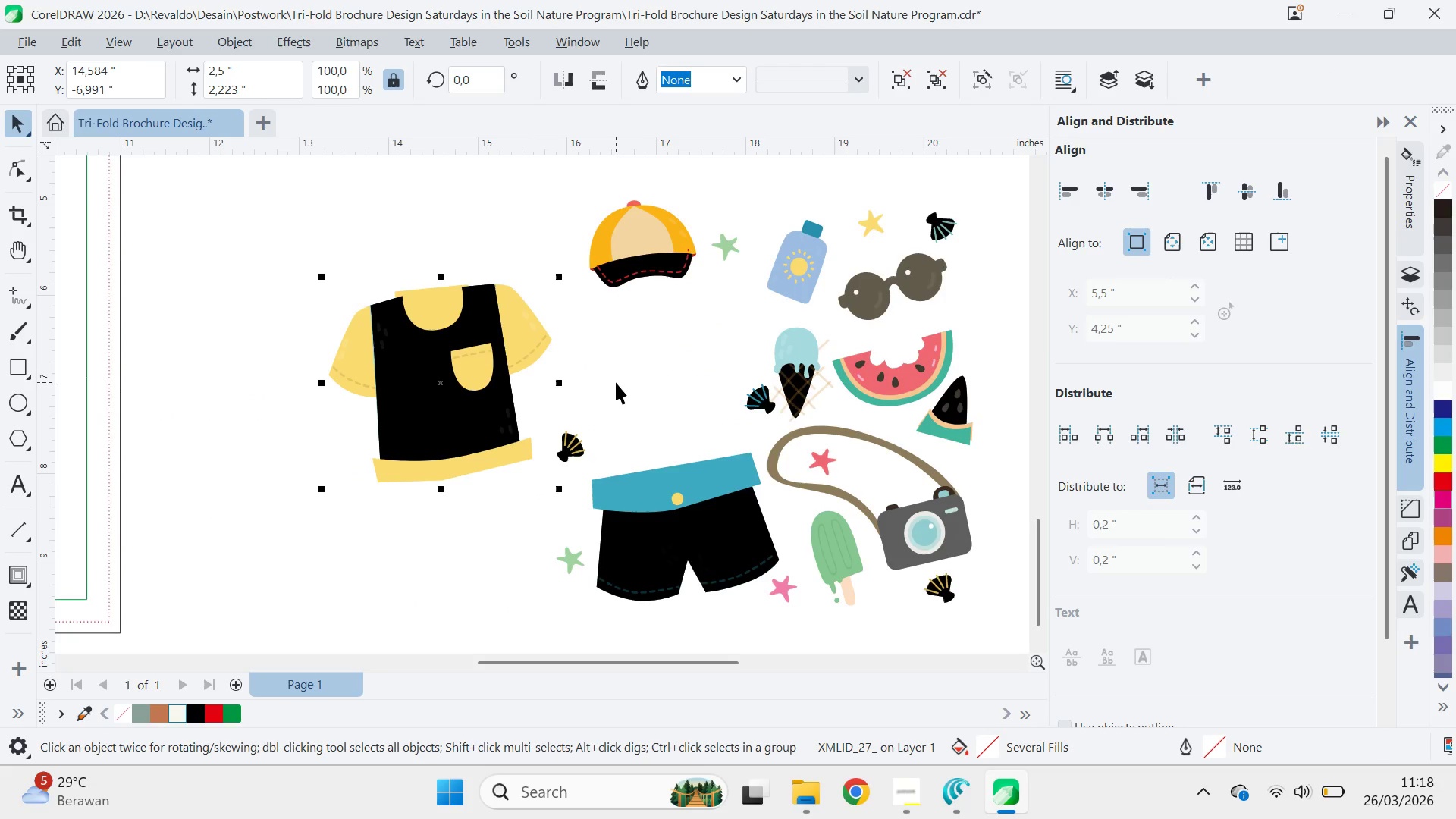 
key(Alt+AltLeft)
 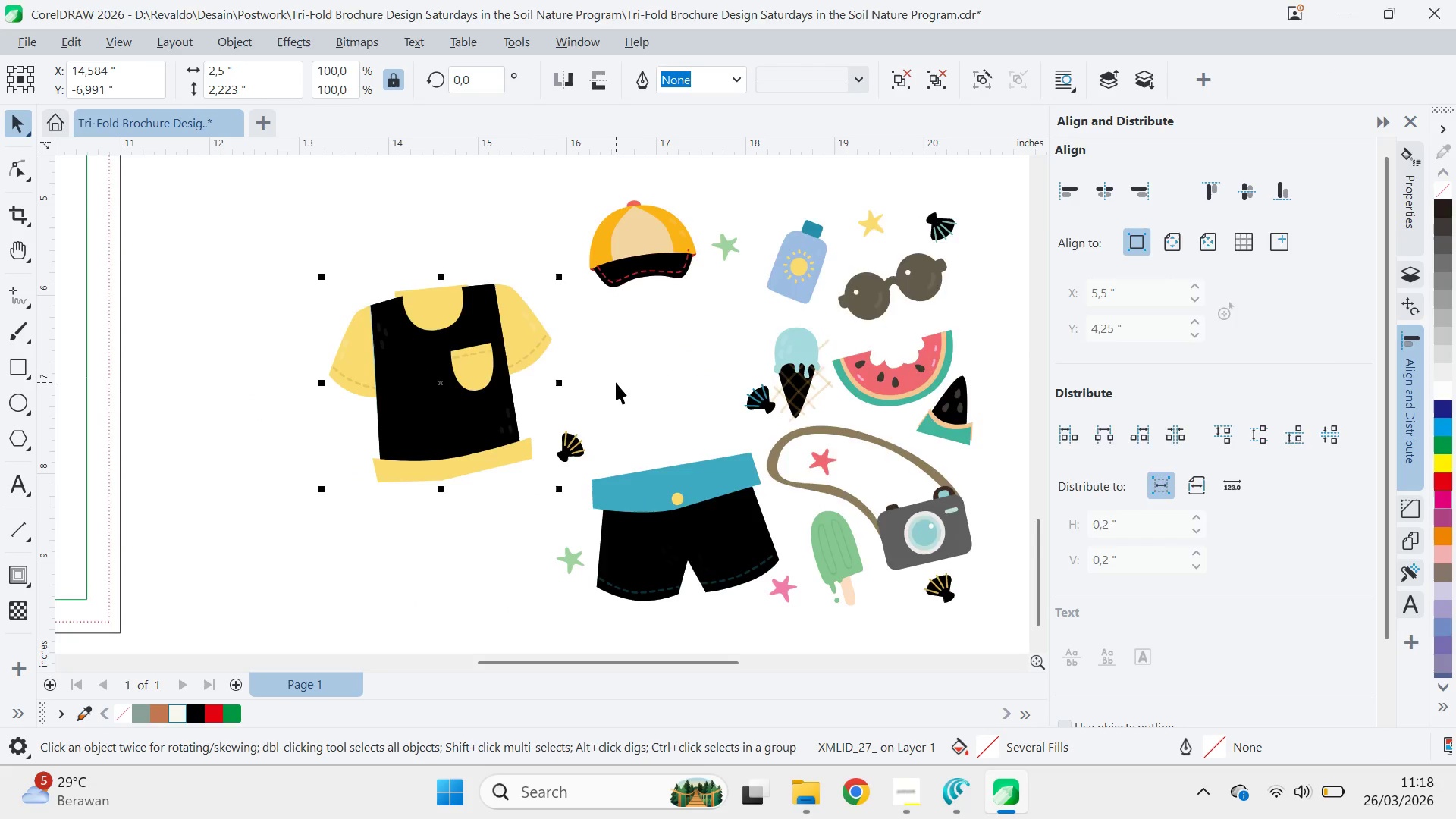 
key(Alt+Tab)
 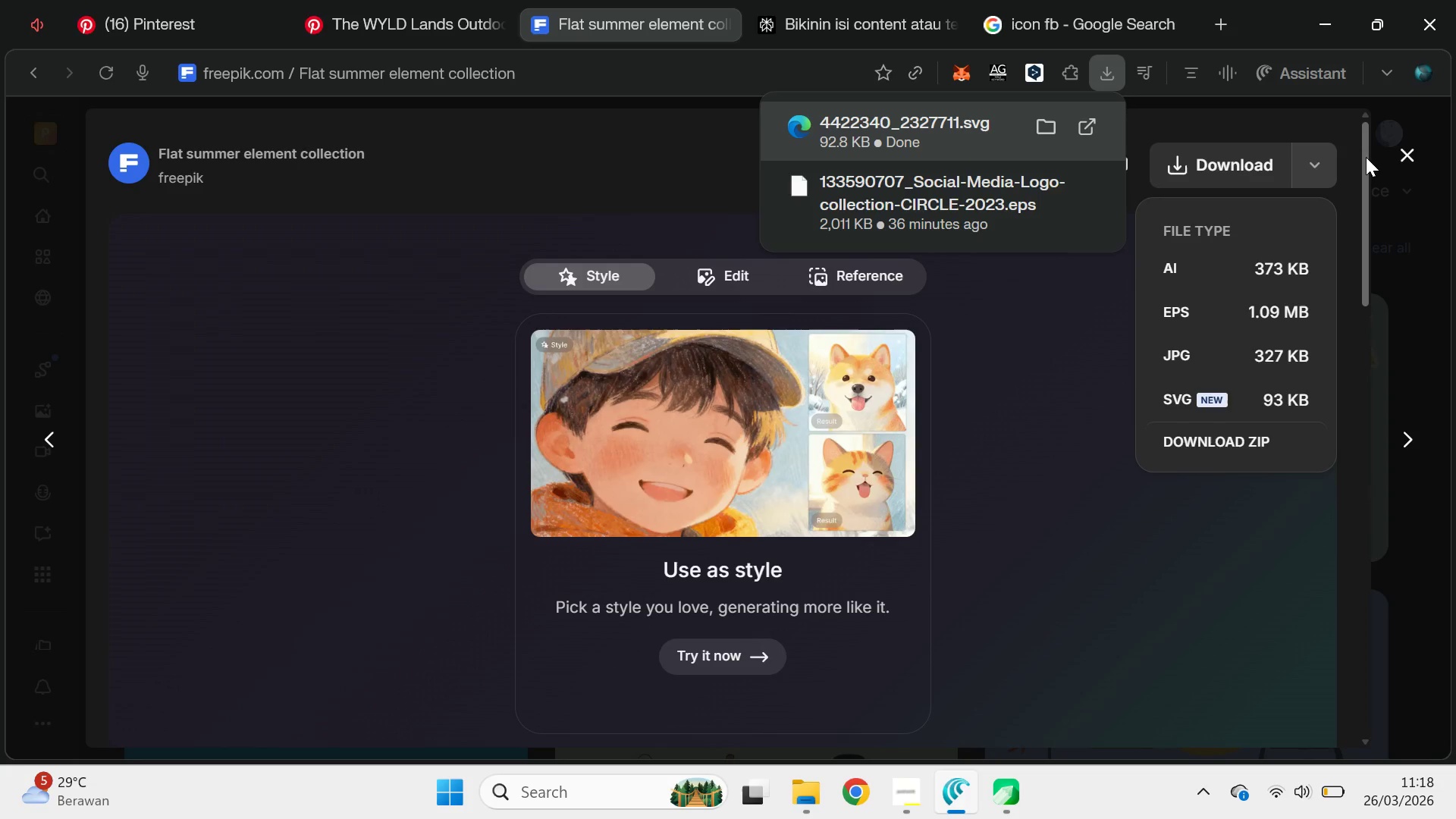 
left_click([1415, 163])
 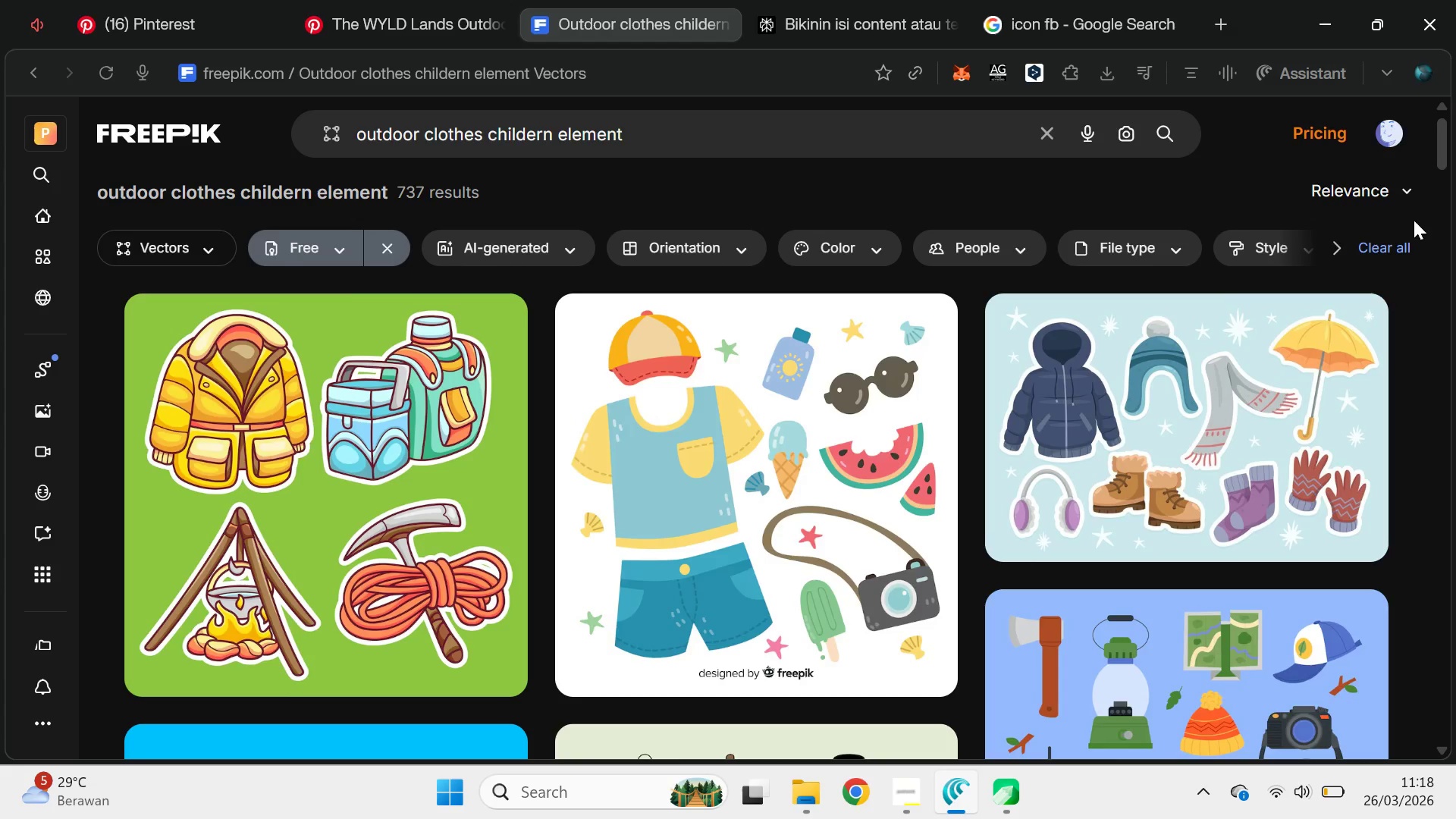 
key(Alt+AltLeft)
 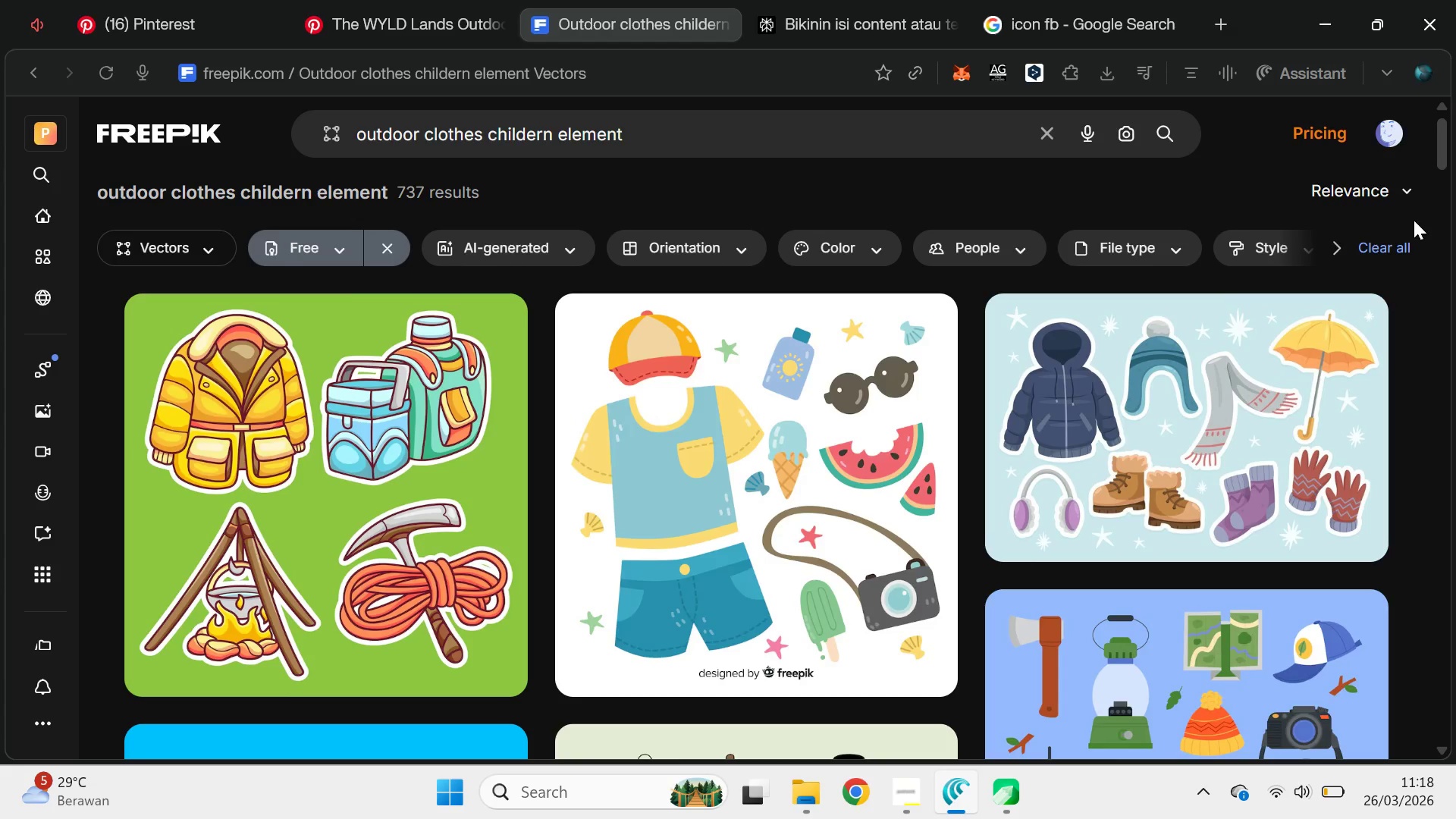 
key(Alt+Tab)
 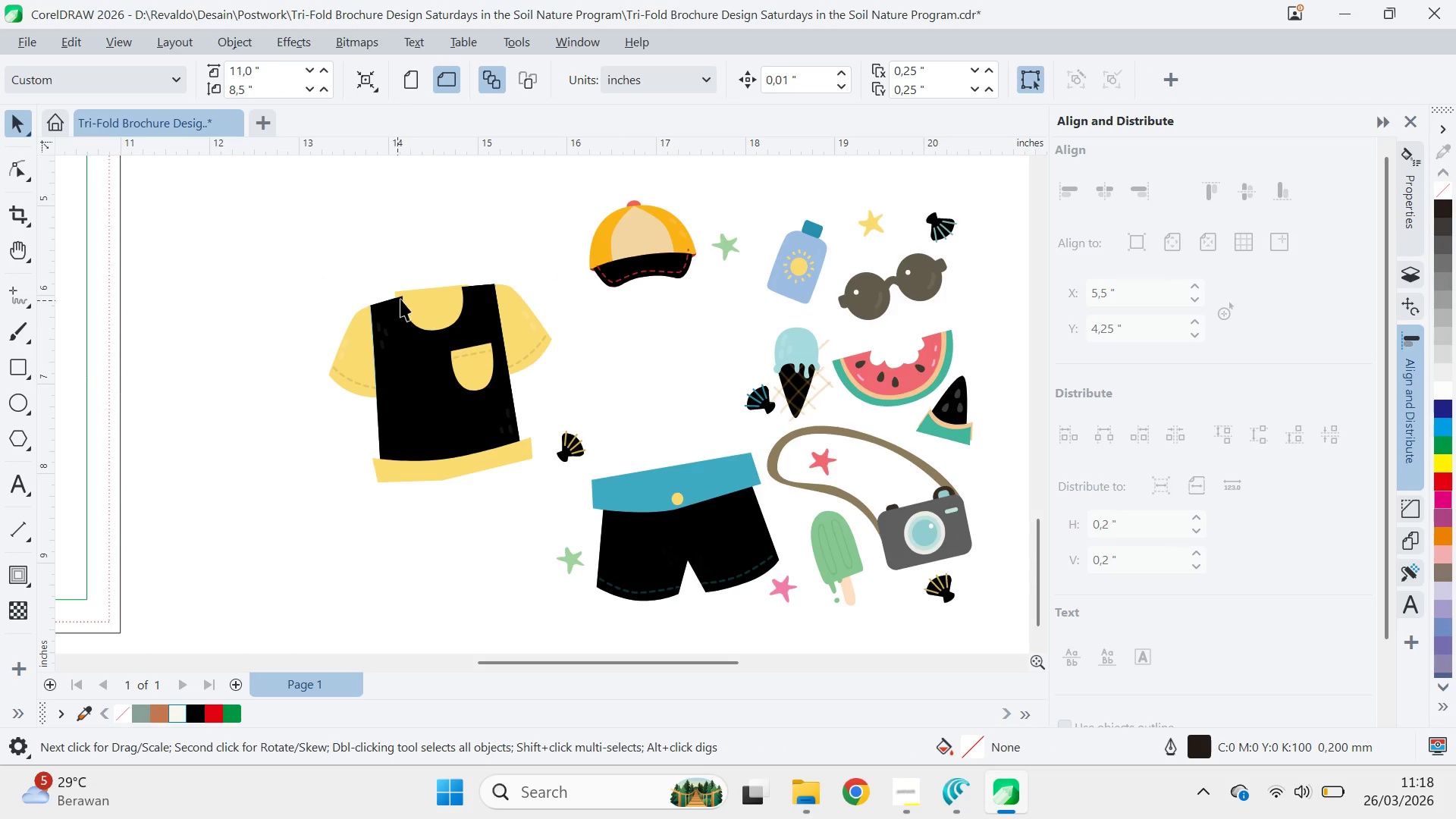 
left_click_drag(start_coordinate=[422, 294], to_coordinate=[432, 253])
 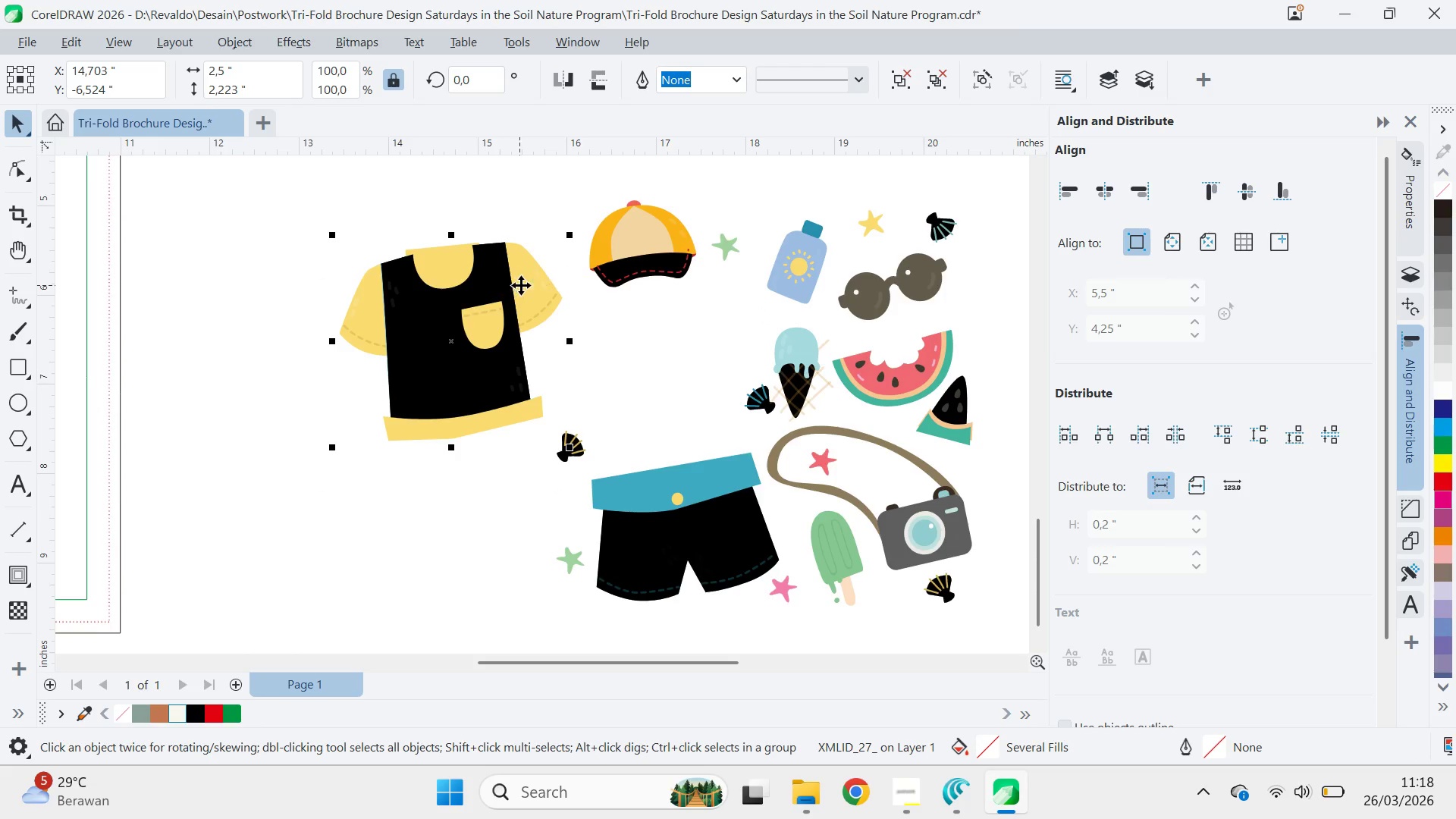 
key(Control+U)
 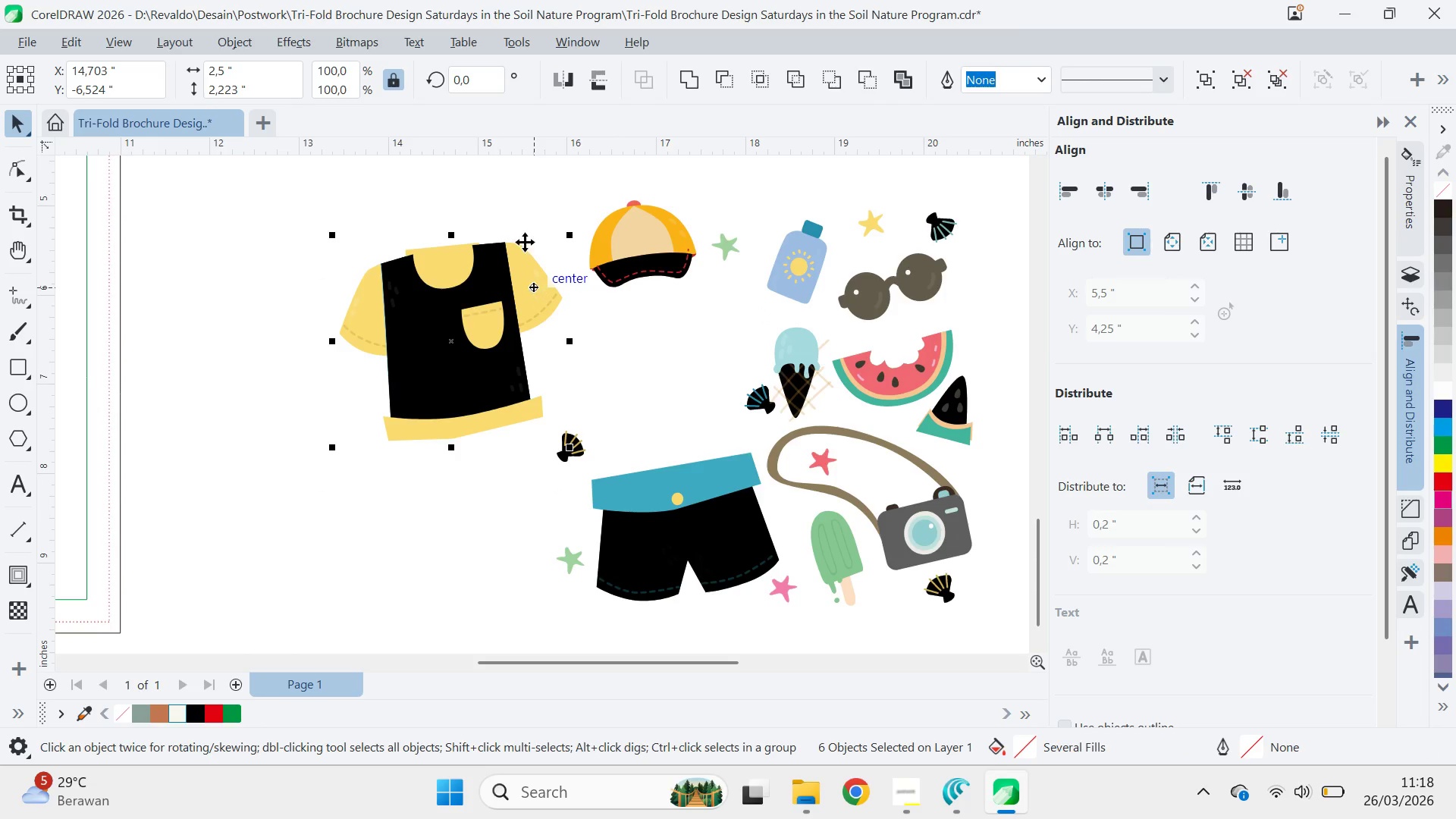 
left_click([514, 218])
 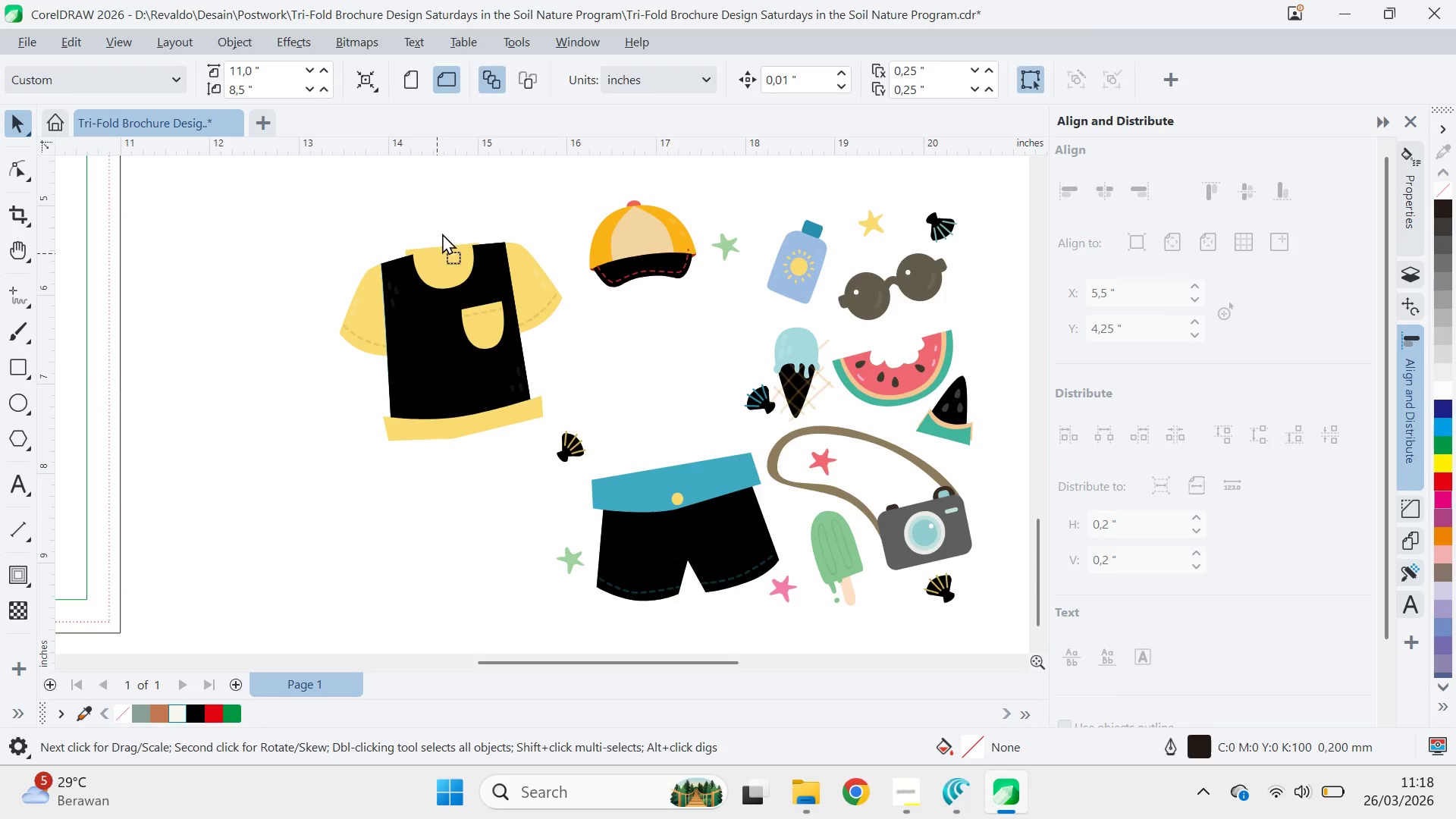 
left_click_drag(start_coordinate=[437, 253], to_coordinate=[388, 307])
 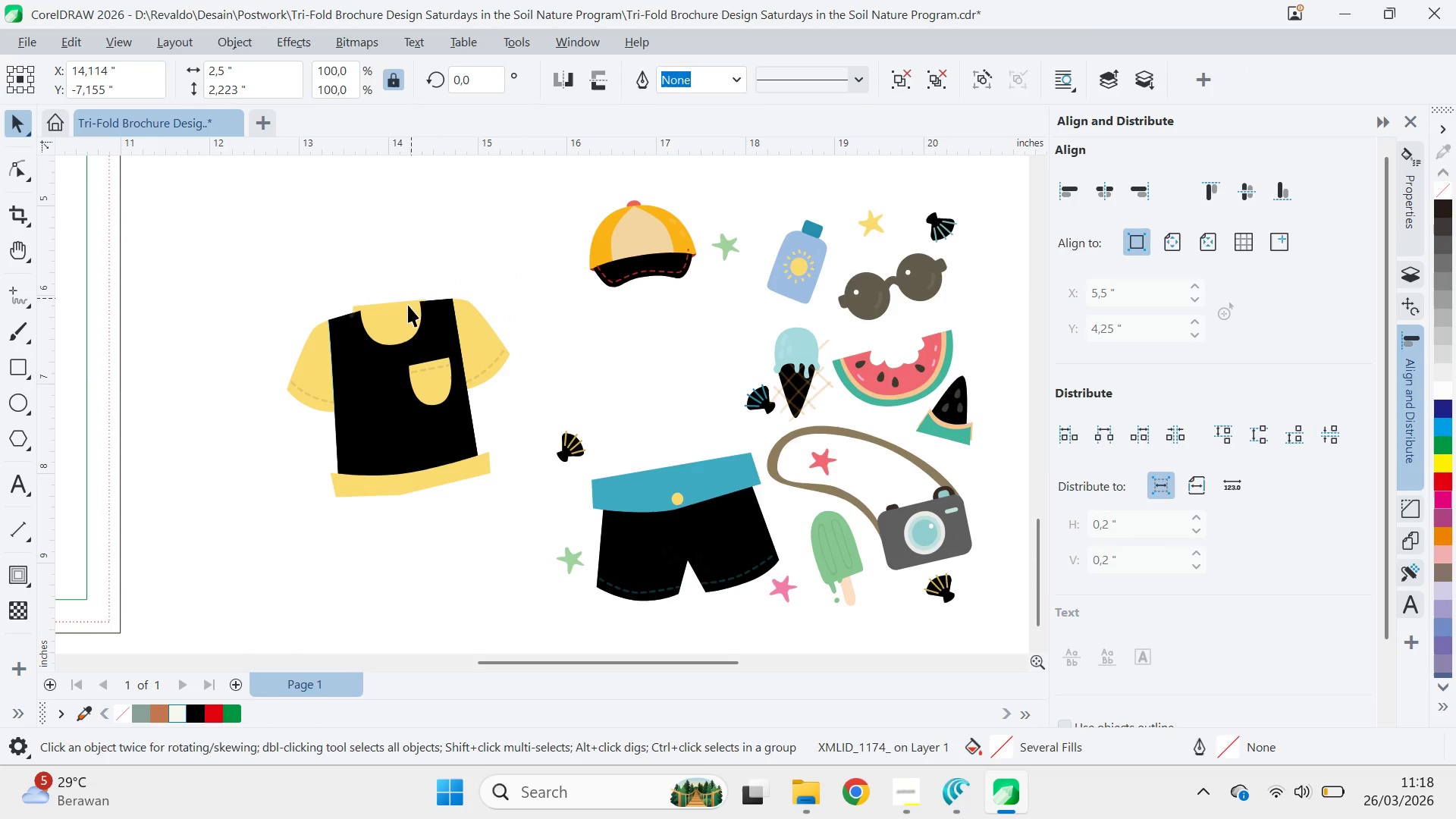 
double_click([400, 320])
 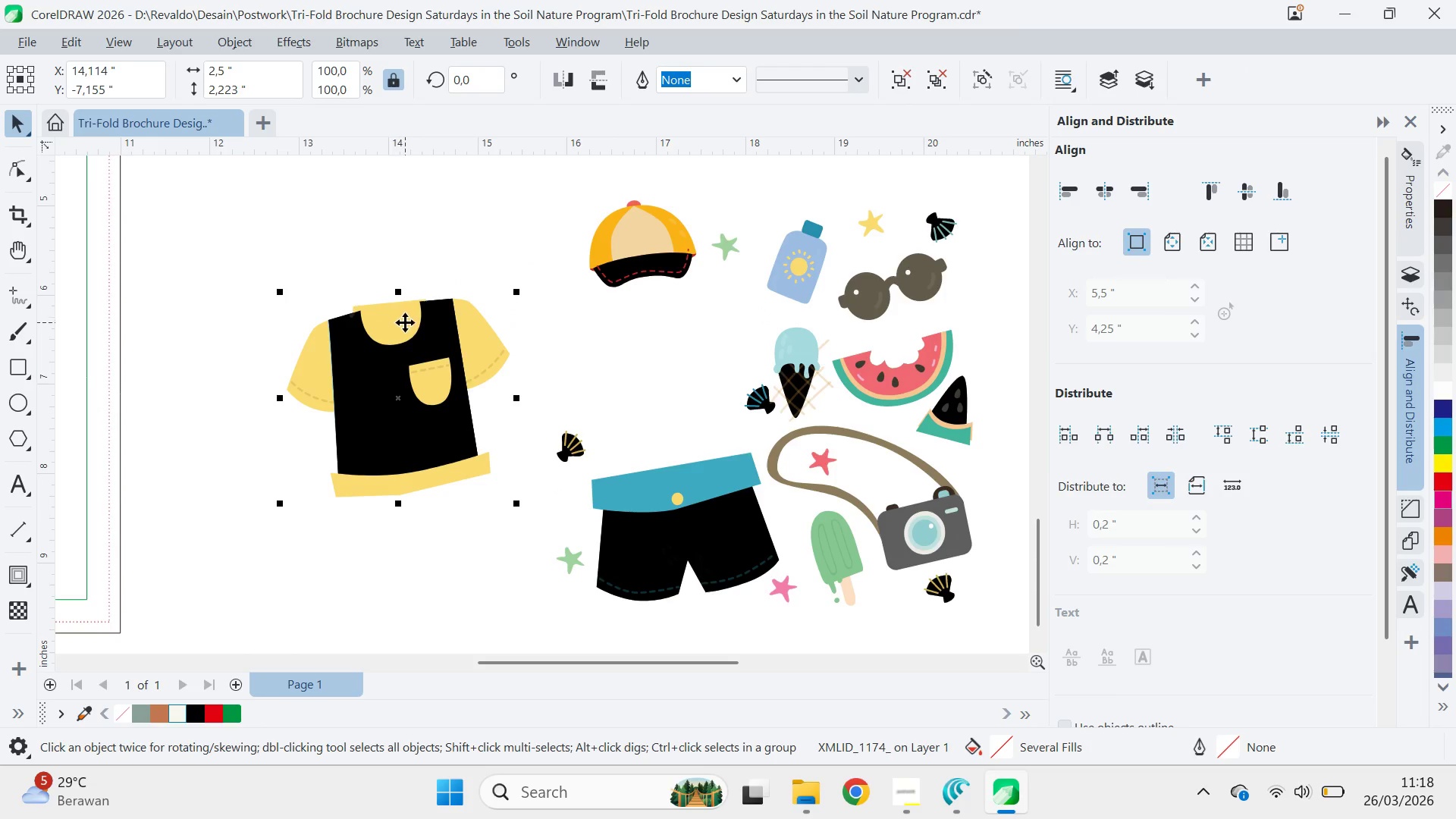 
key(Control+U)
 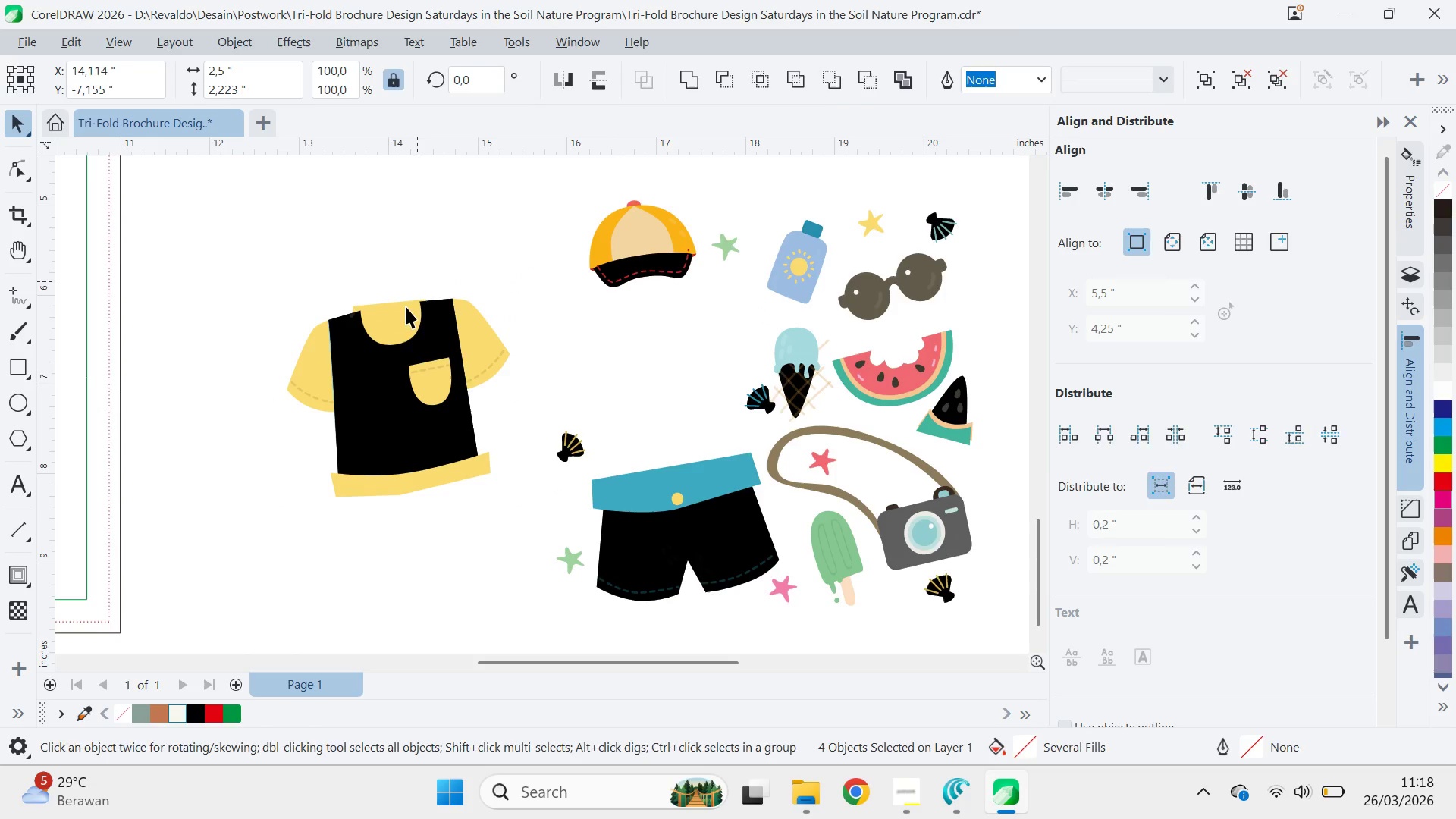 
left_click_drag(start_coordinate=[400, 315], to_coordinate=[406, 259])
 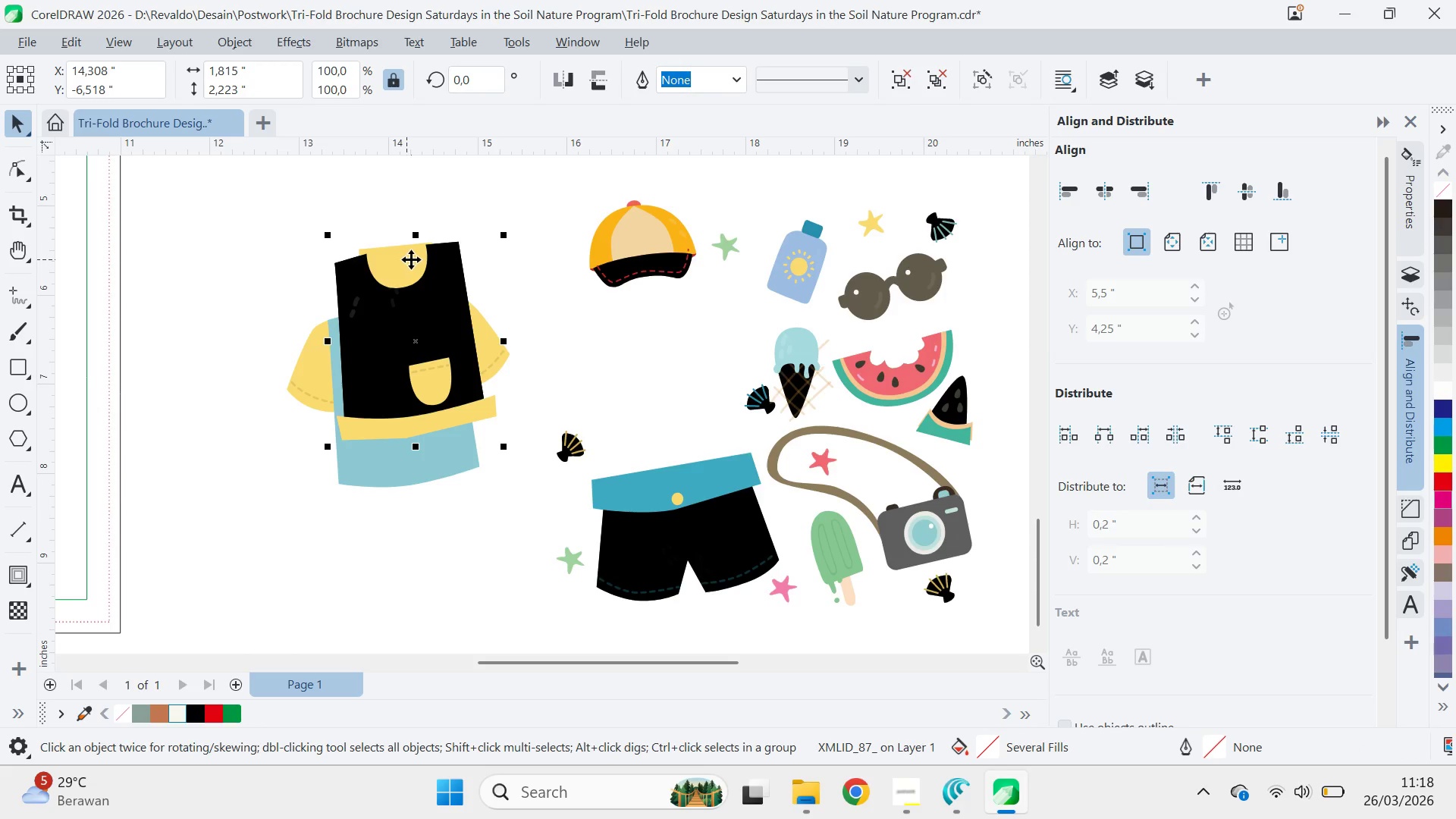 
key(Control+Z)
 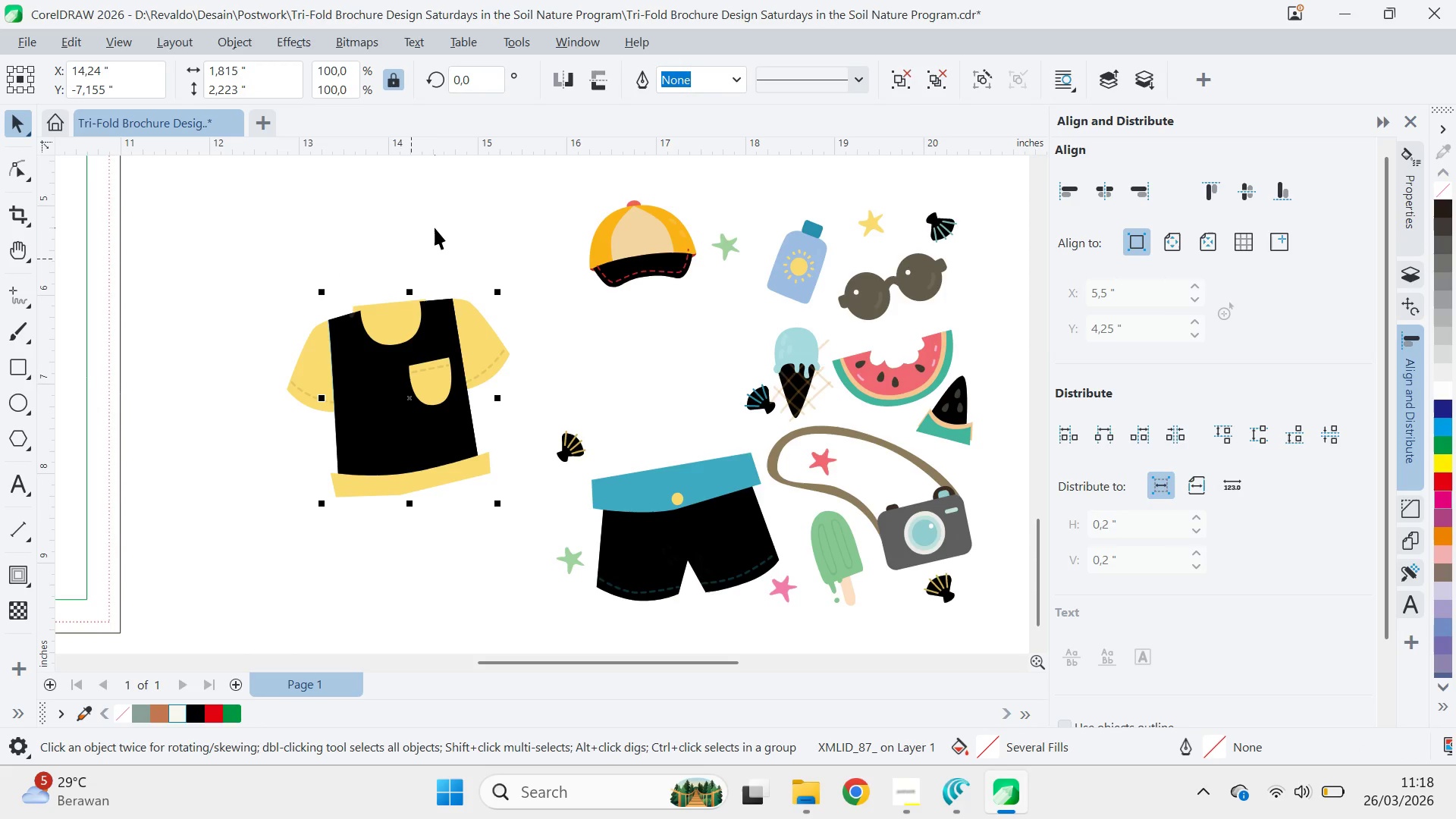 
left_click([435, 228])
 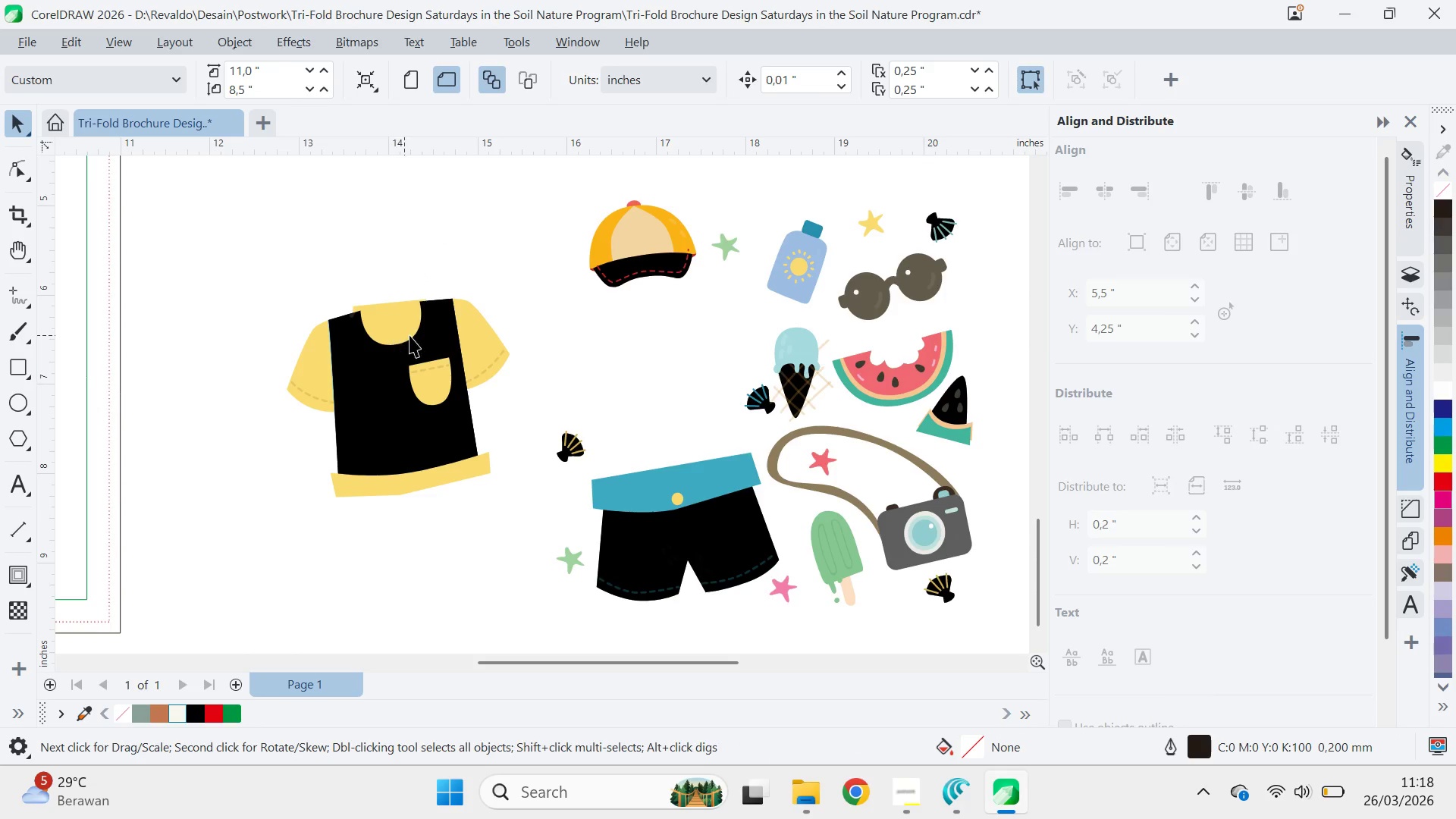 
left_click([443, 332])
 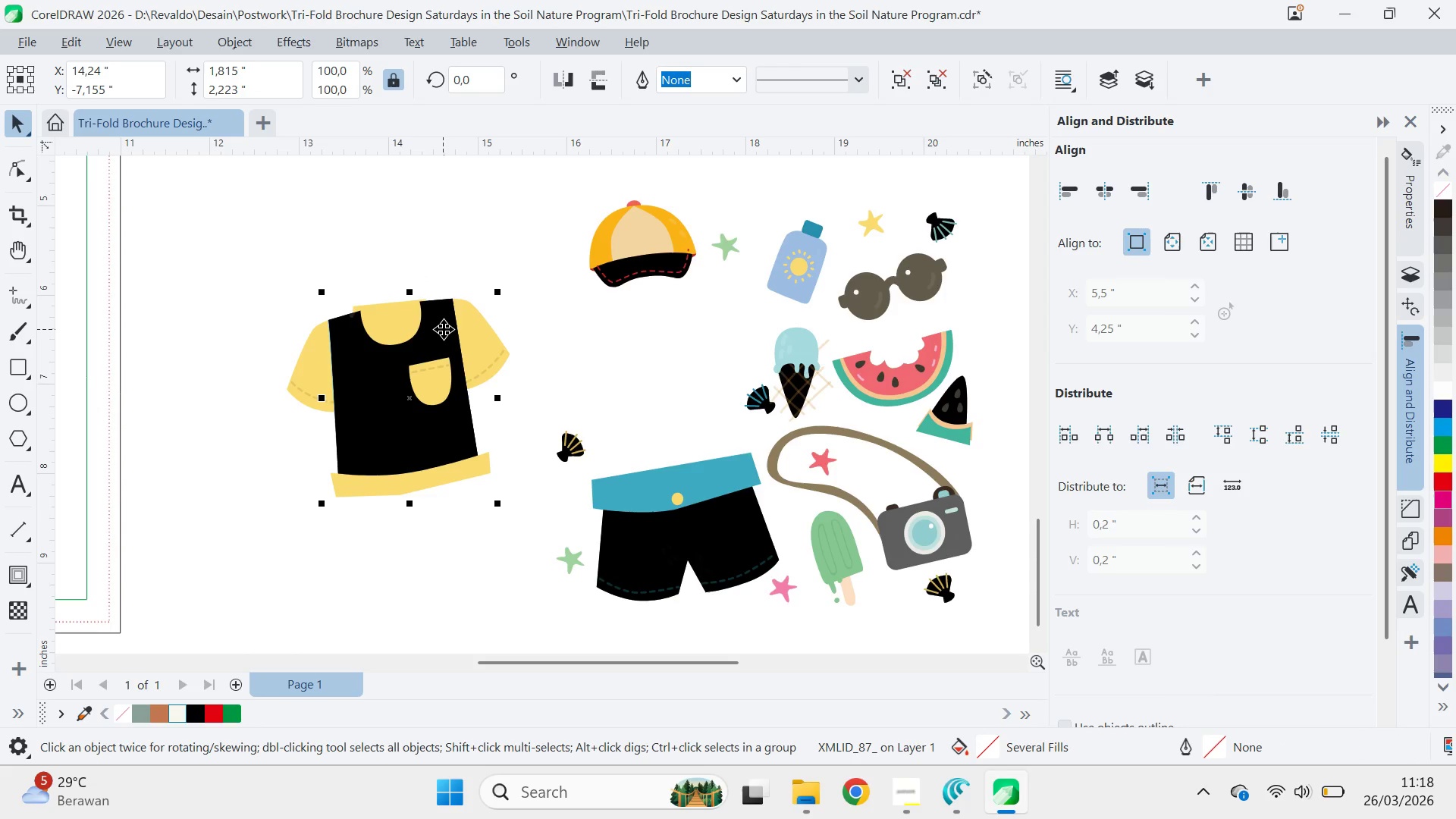 
key(Control+U)
 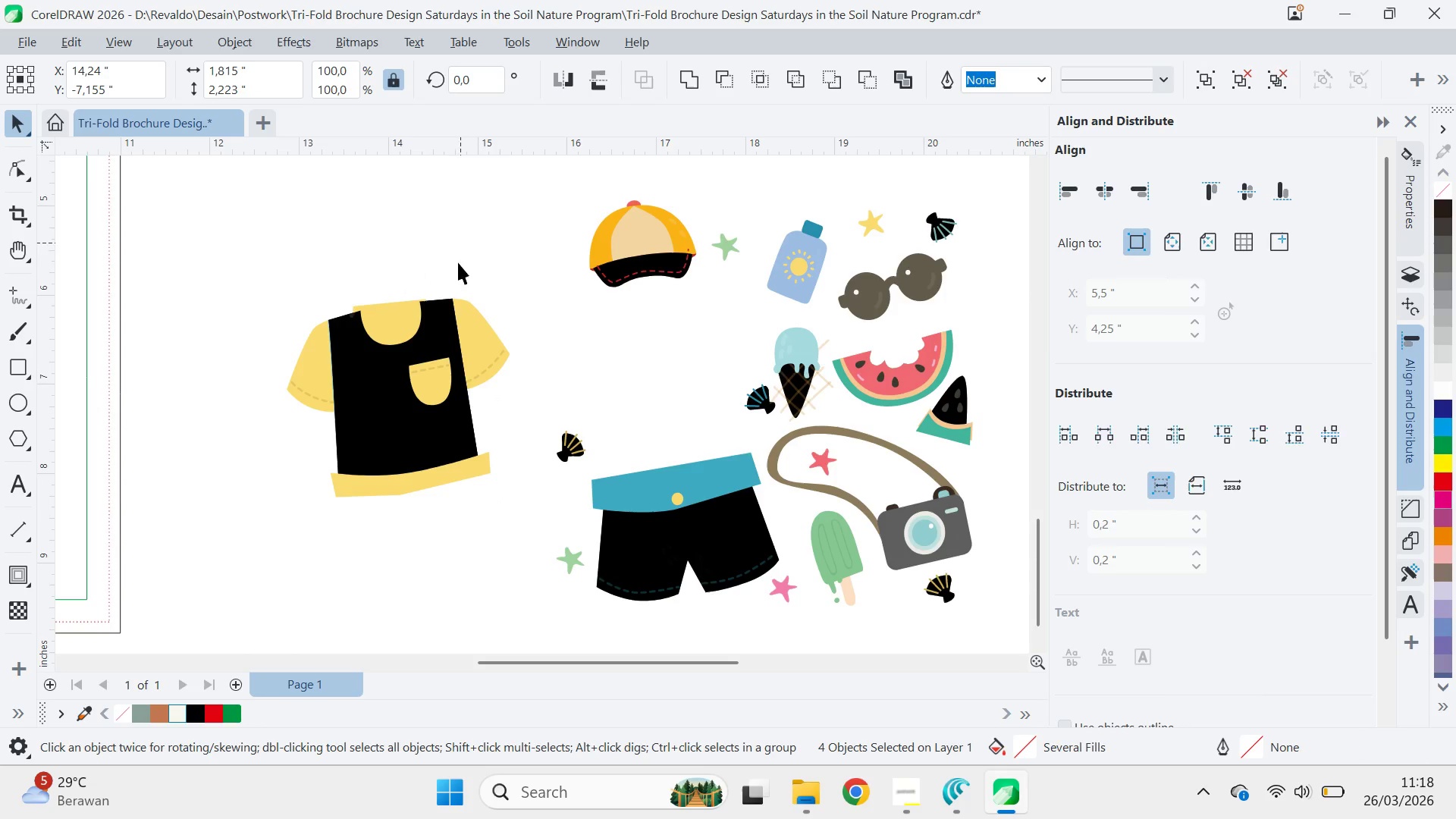 
double_click([439, 332])
 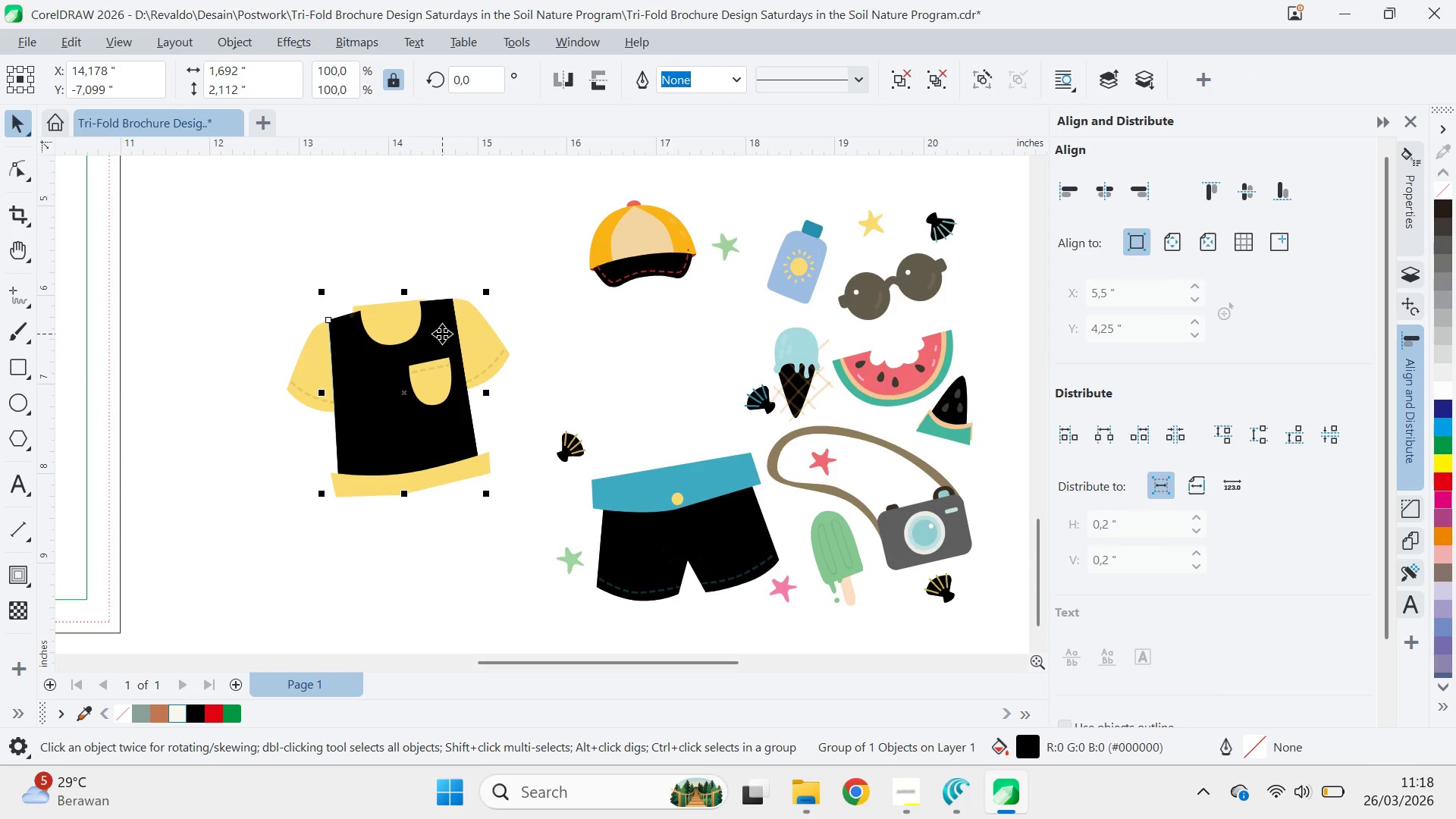 
key(Delete)
 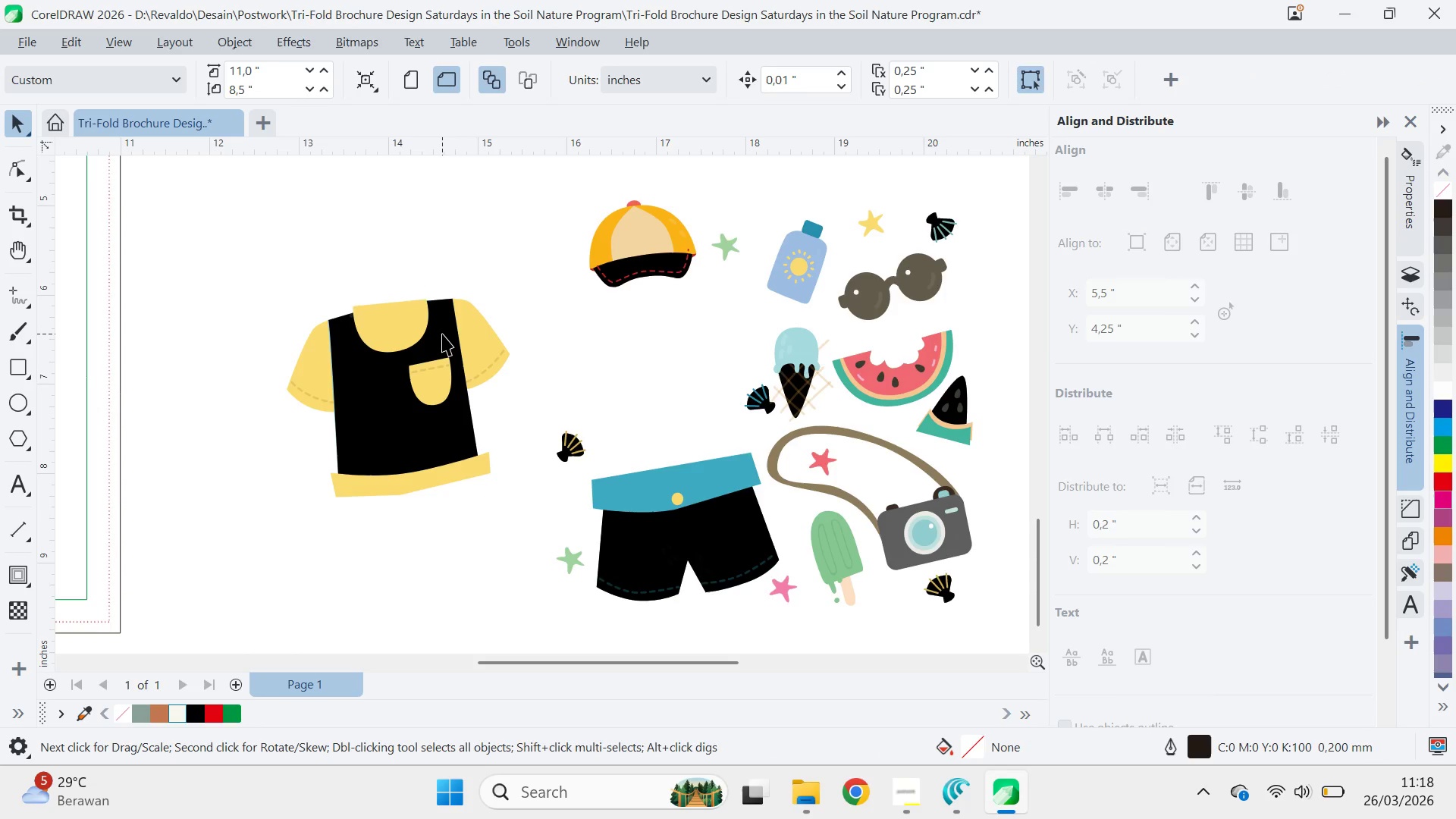 
key(Control+Z)
 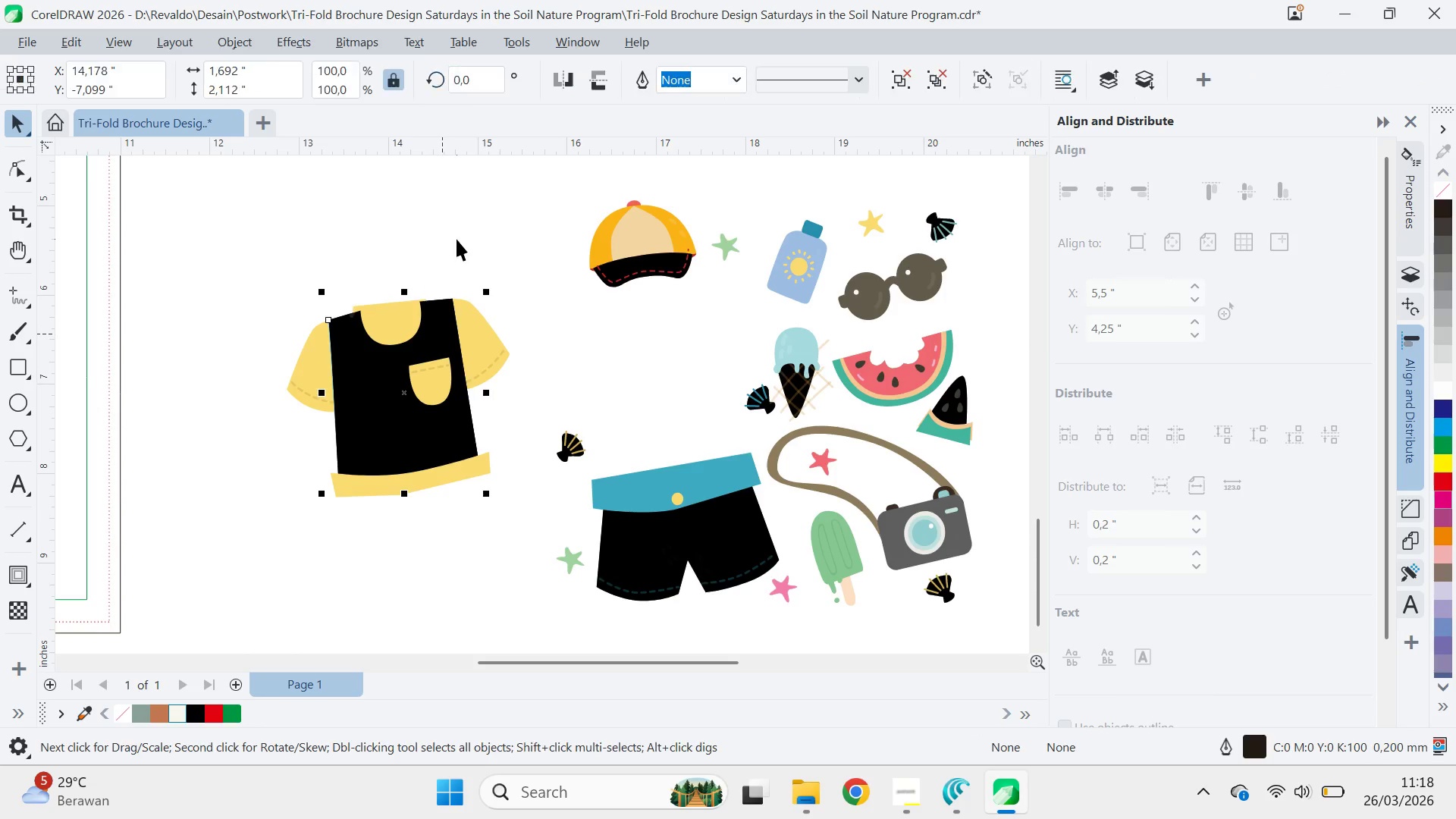 
left_click([457, 239])
 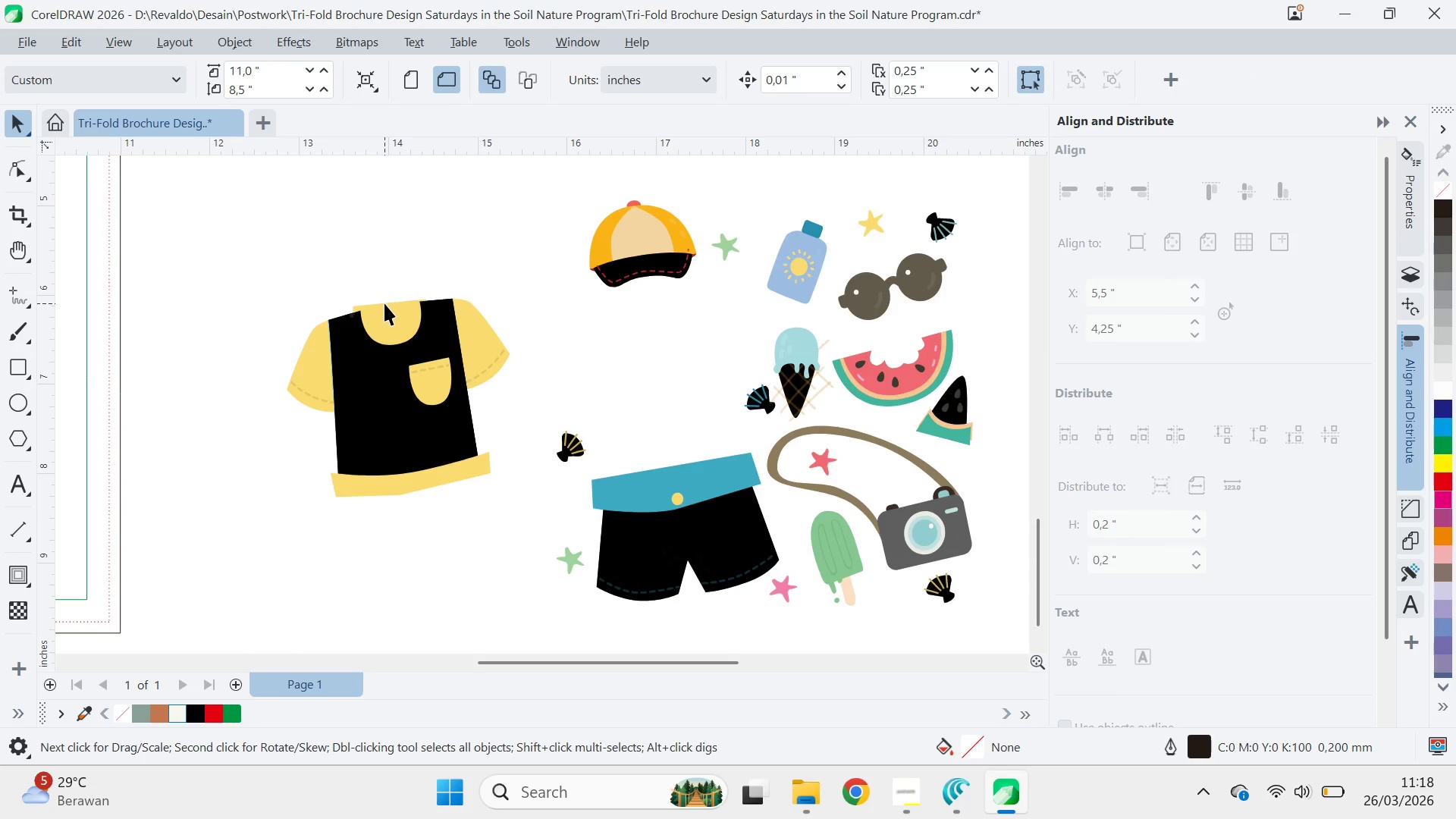 
left_click_drag(start_coordinate=[384, 303], to_coordinate=[410, 227])
 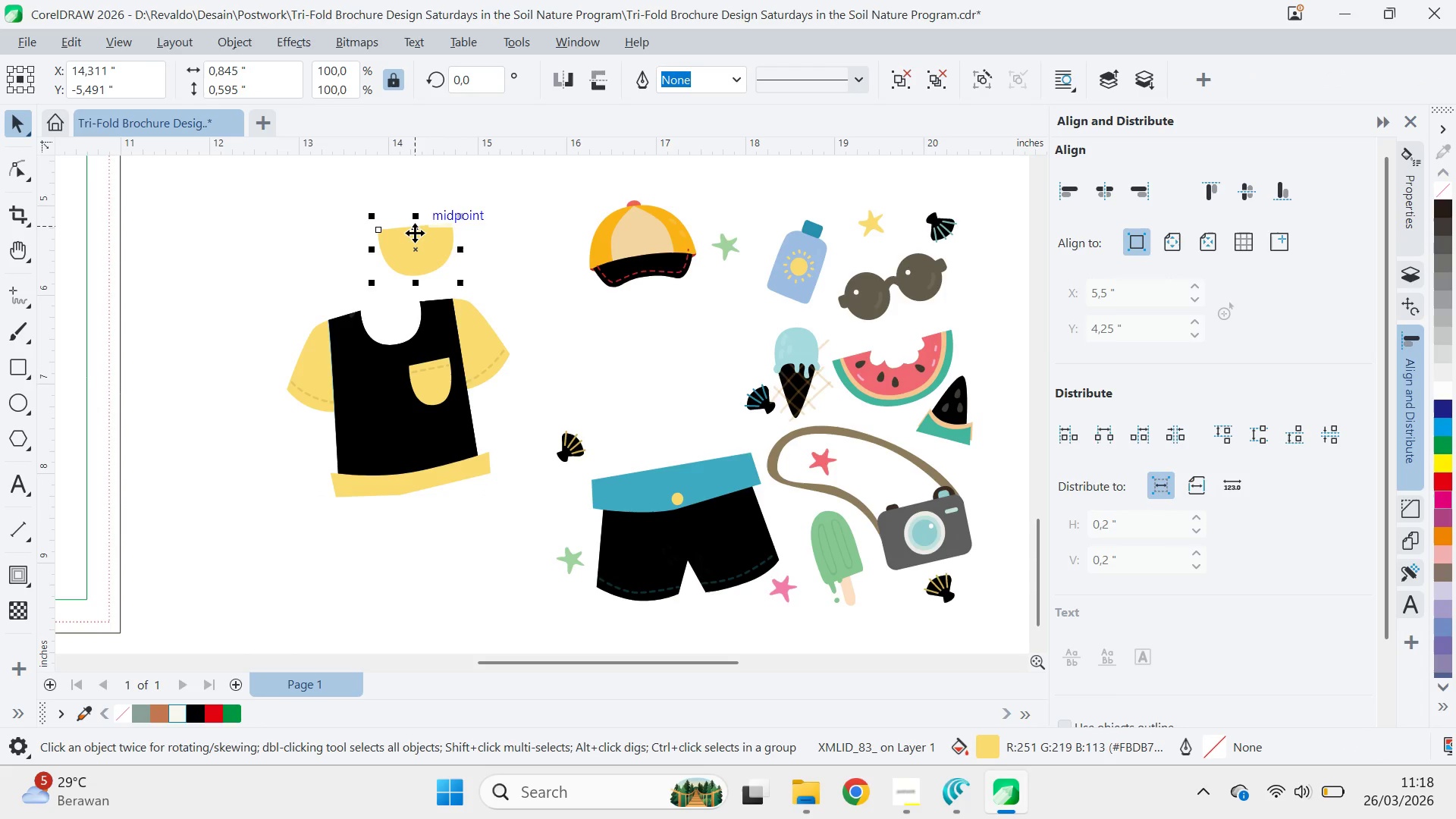 
key(Control+Z)
 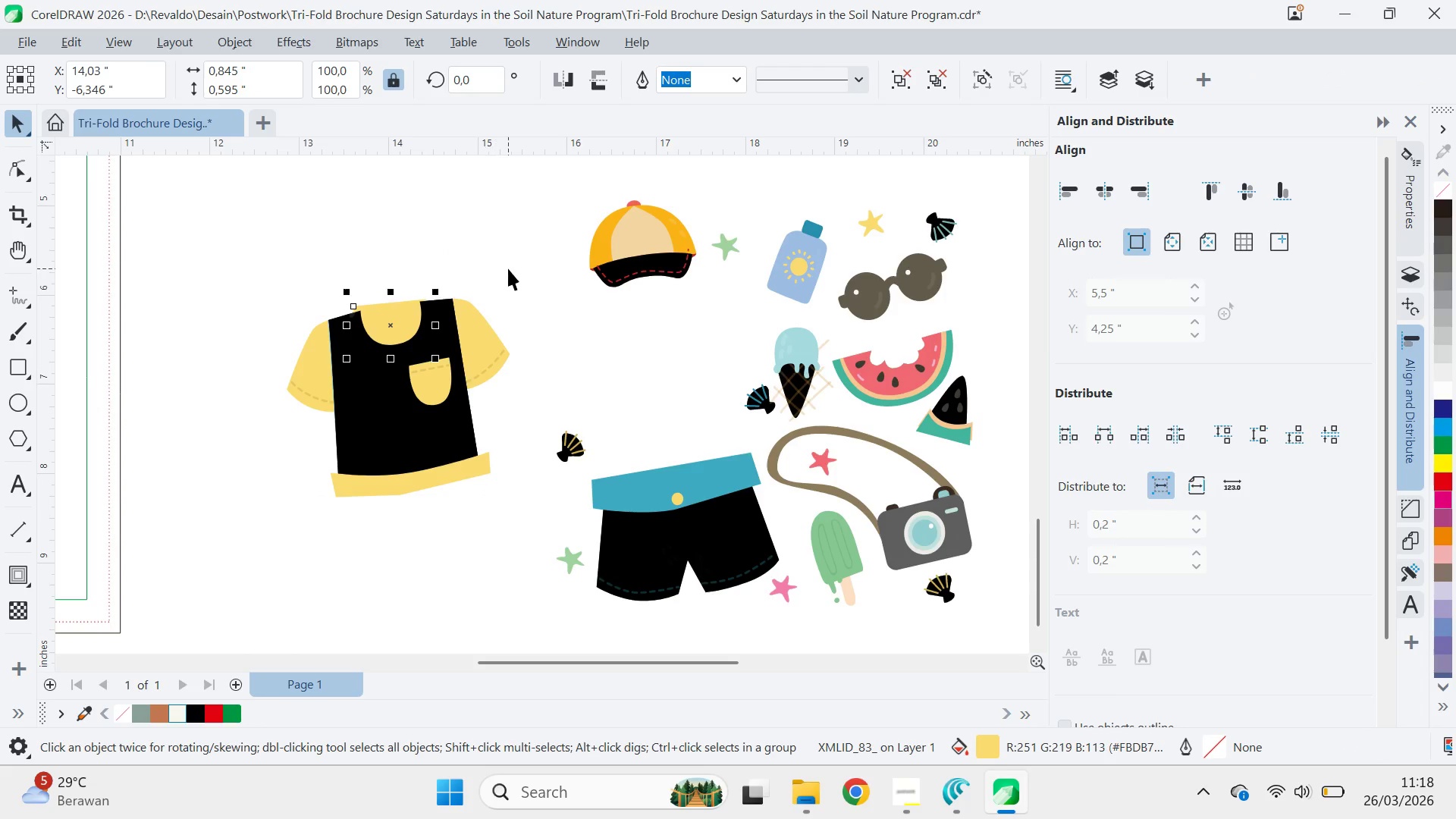 
left_click([508, 268])
 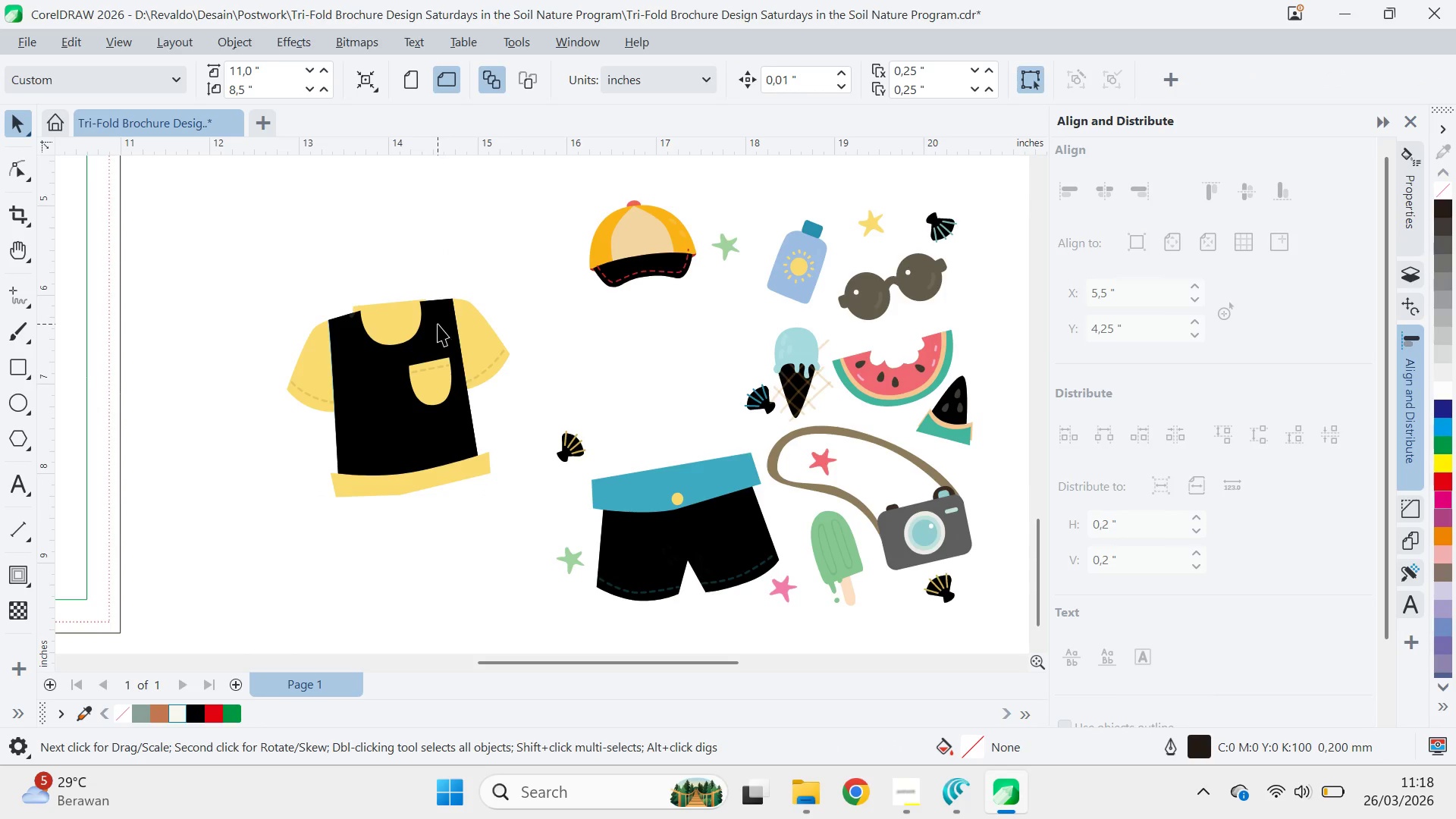 
left_click_drag(start_coordinate=[438, 324], to_coordinate=[539, 397])
 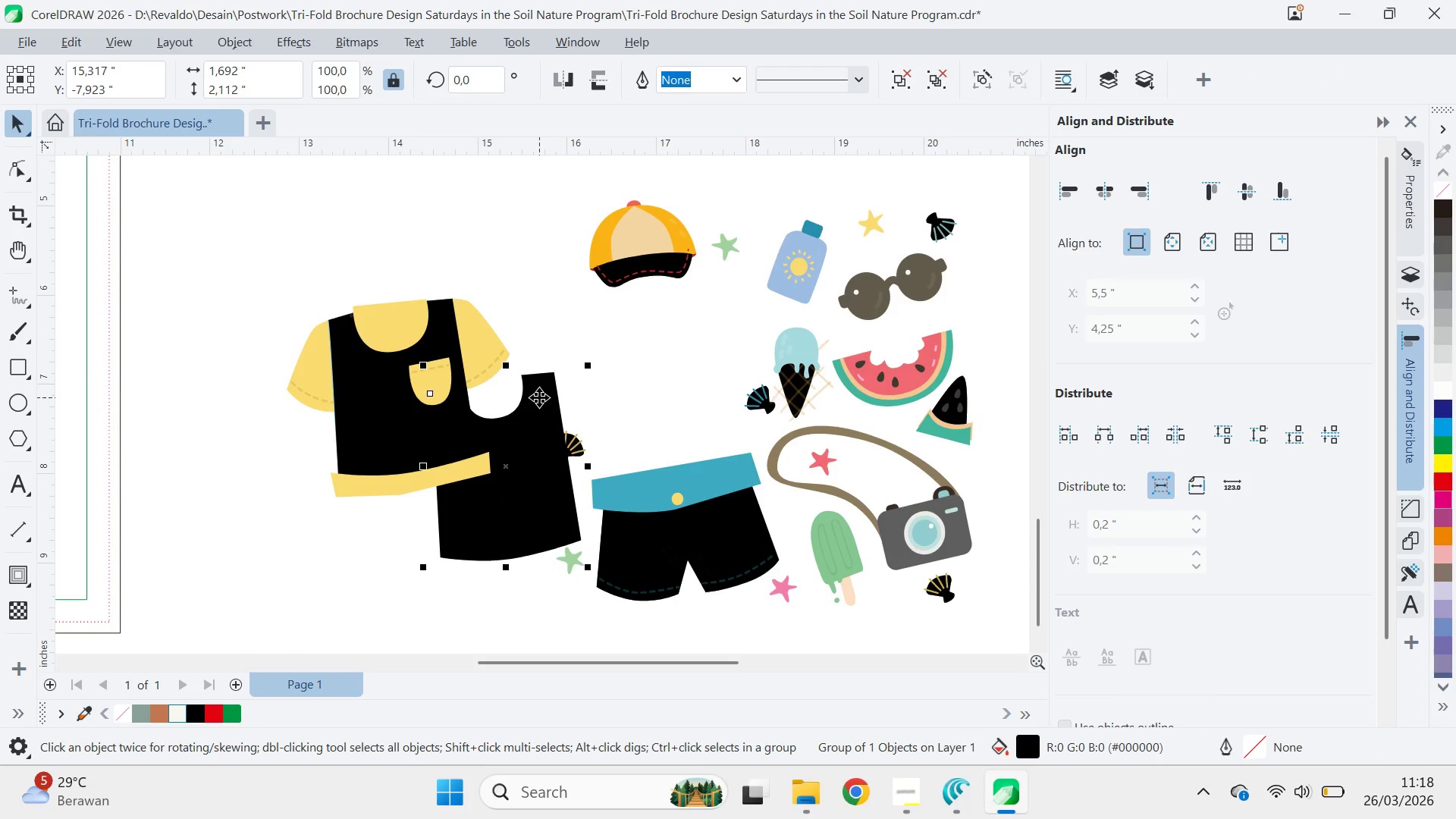 
key(Control+Z)
 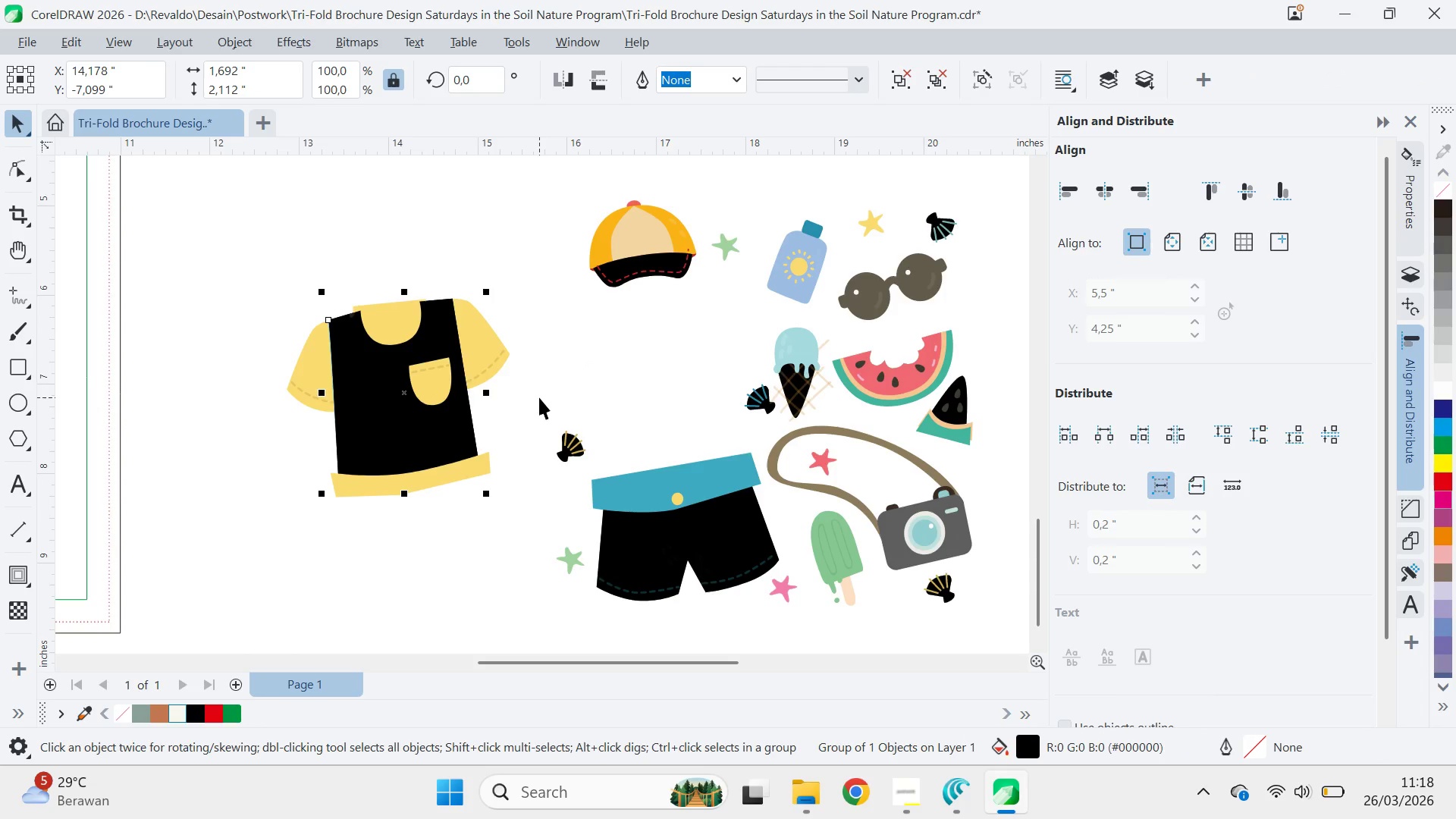 
key(Alt+AltLeft)
 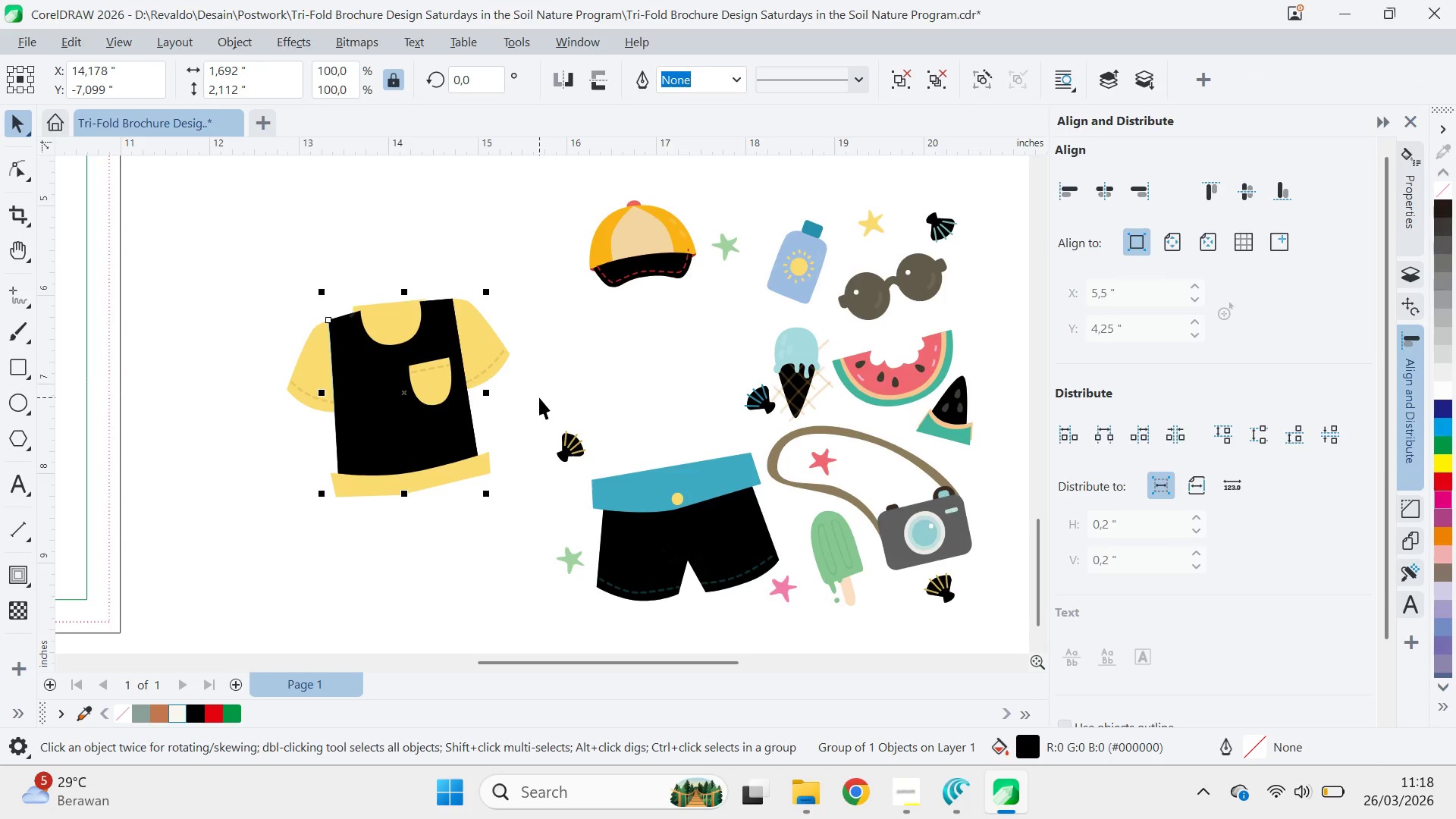 
key(Alt+Tab)
 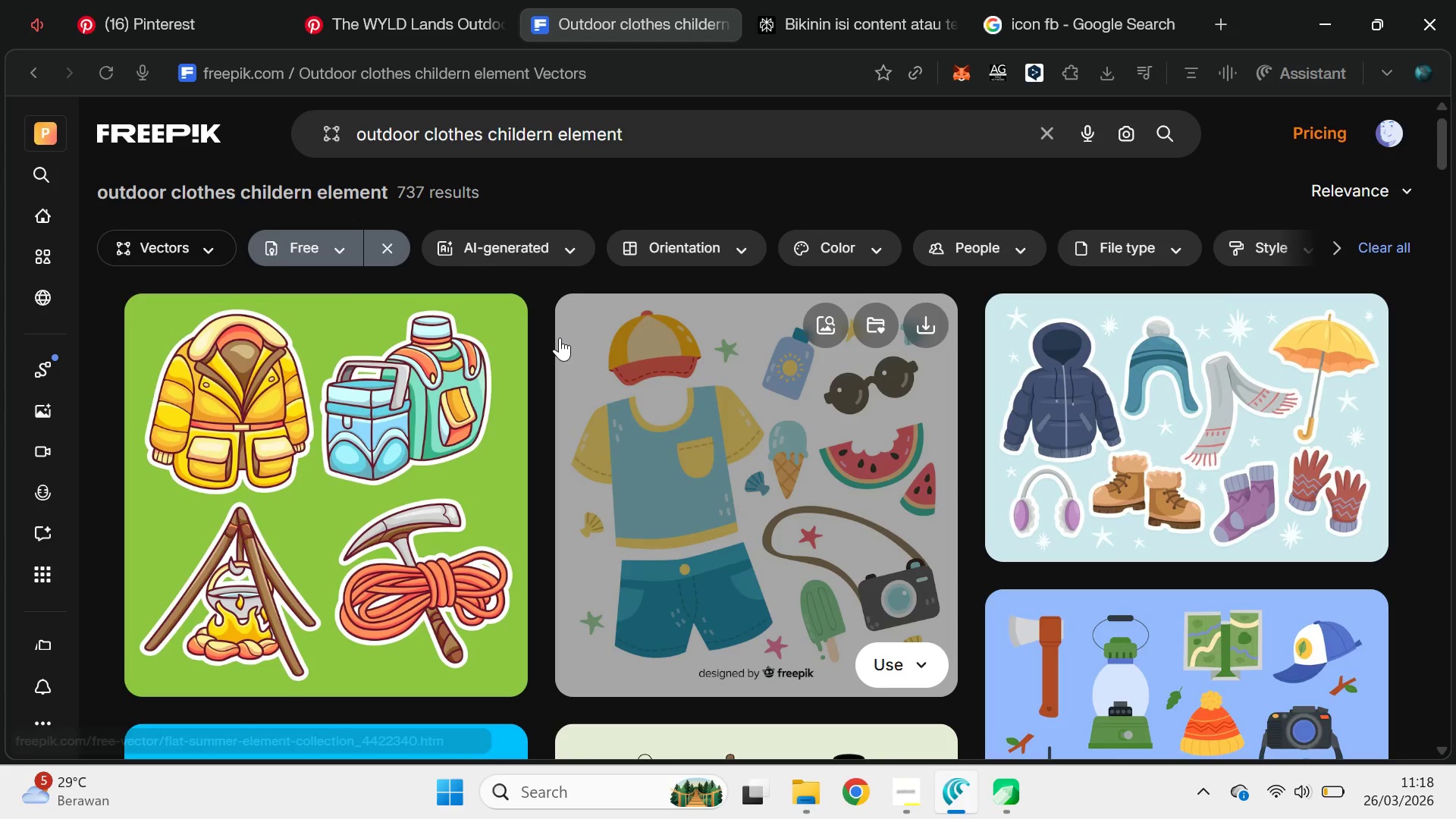 
key(Alt+Tab)
 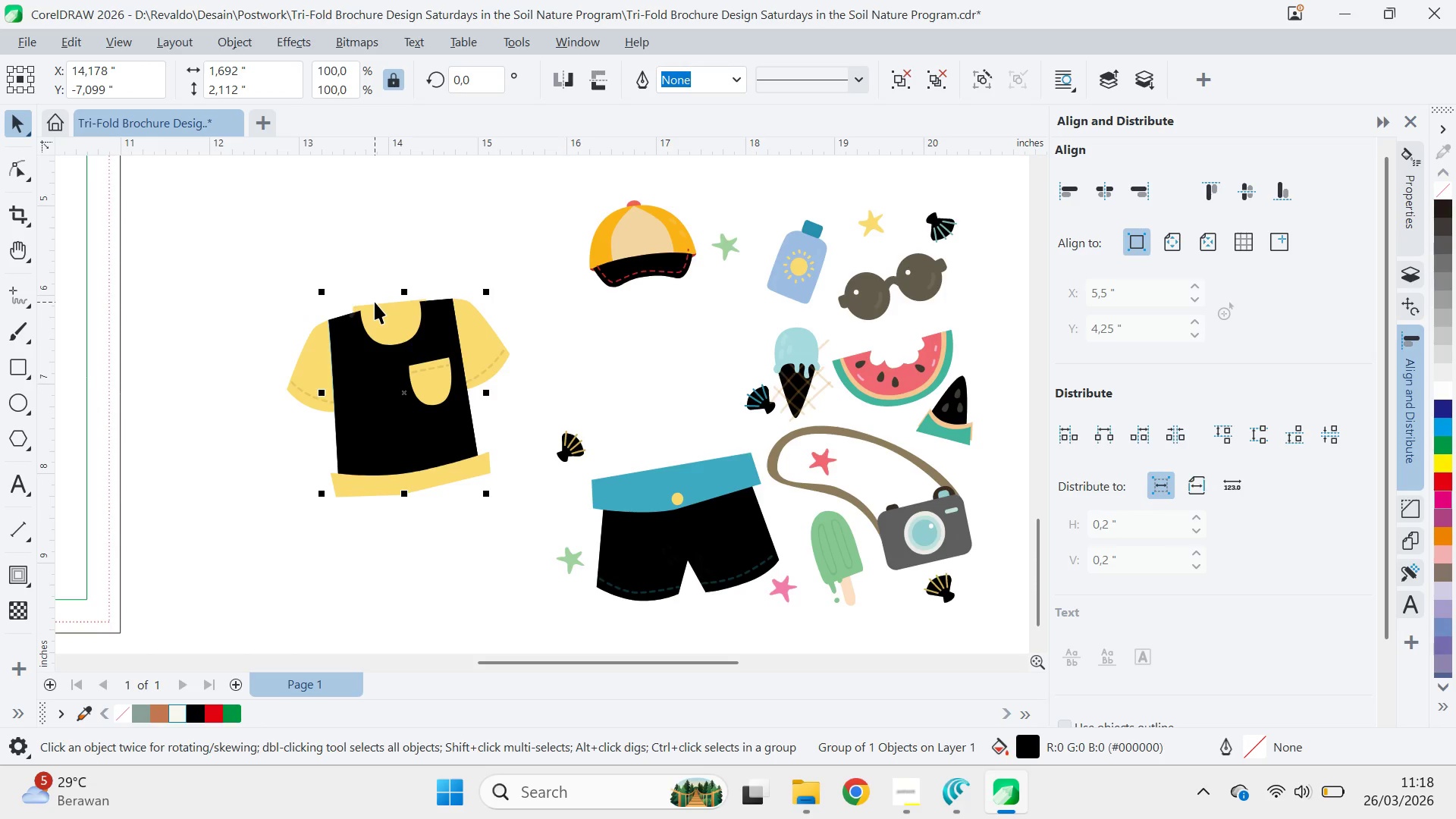 
left_click([391, 309])
 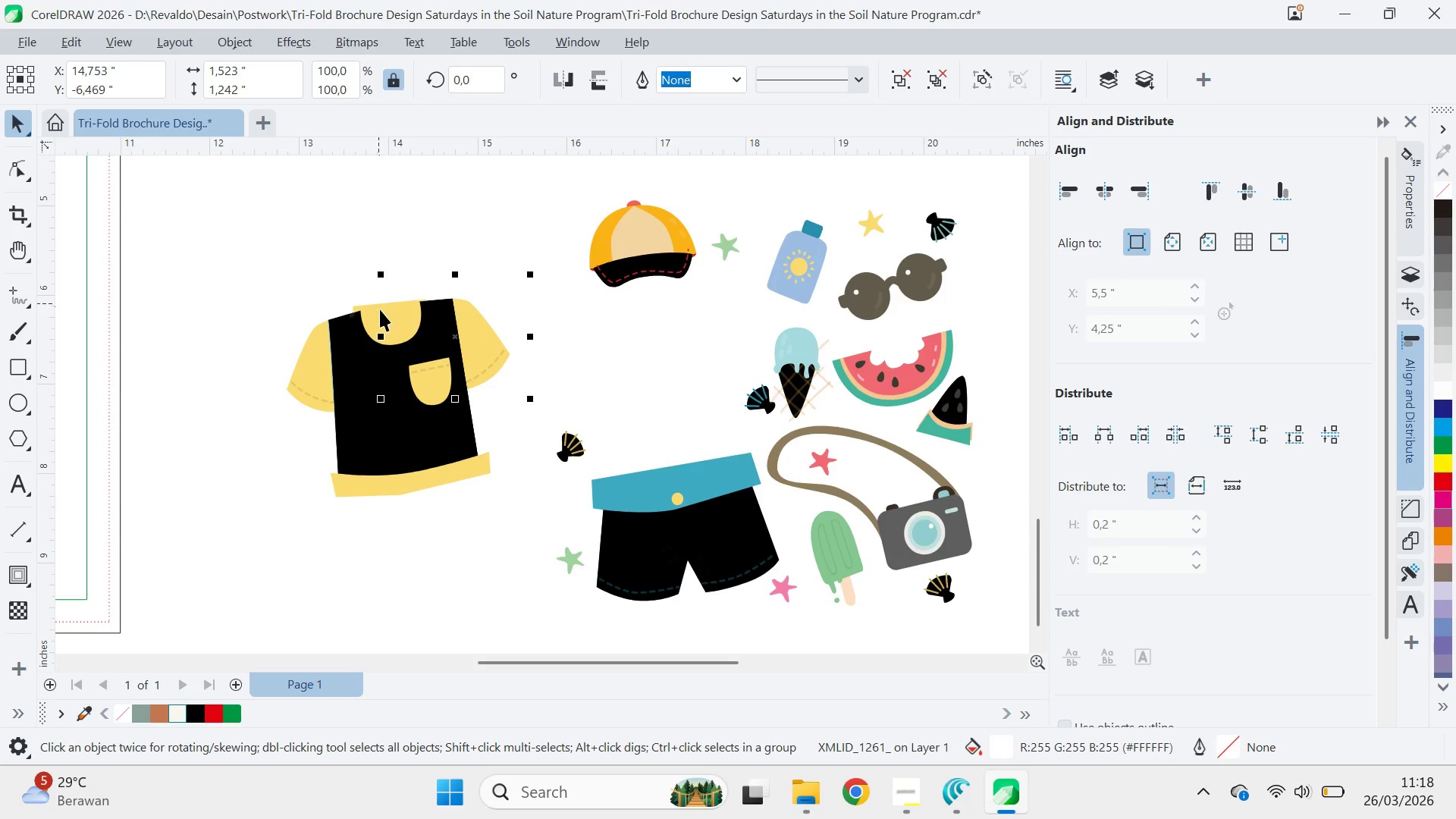 
left_click([369, 303])
 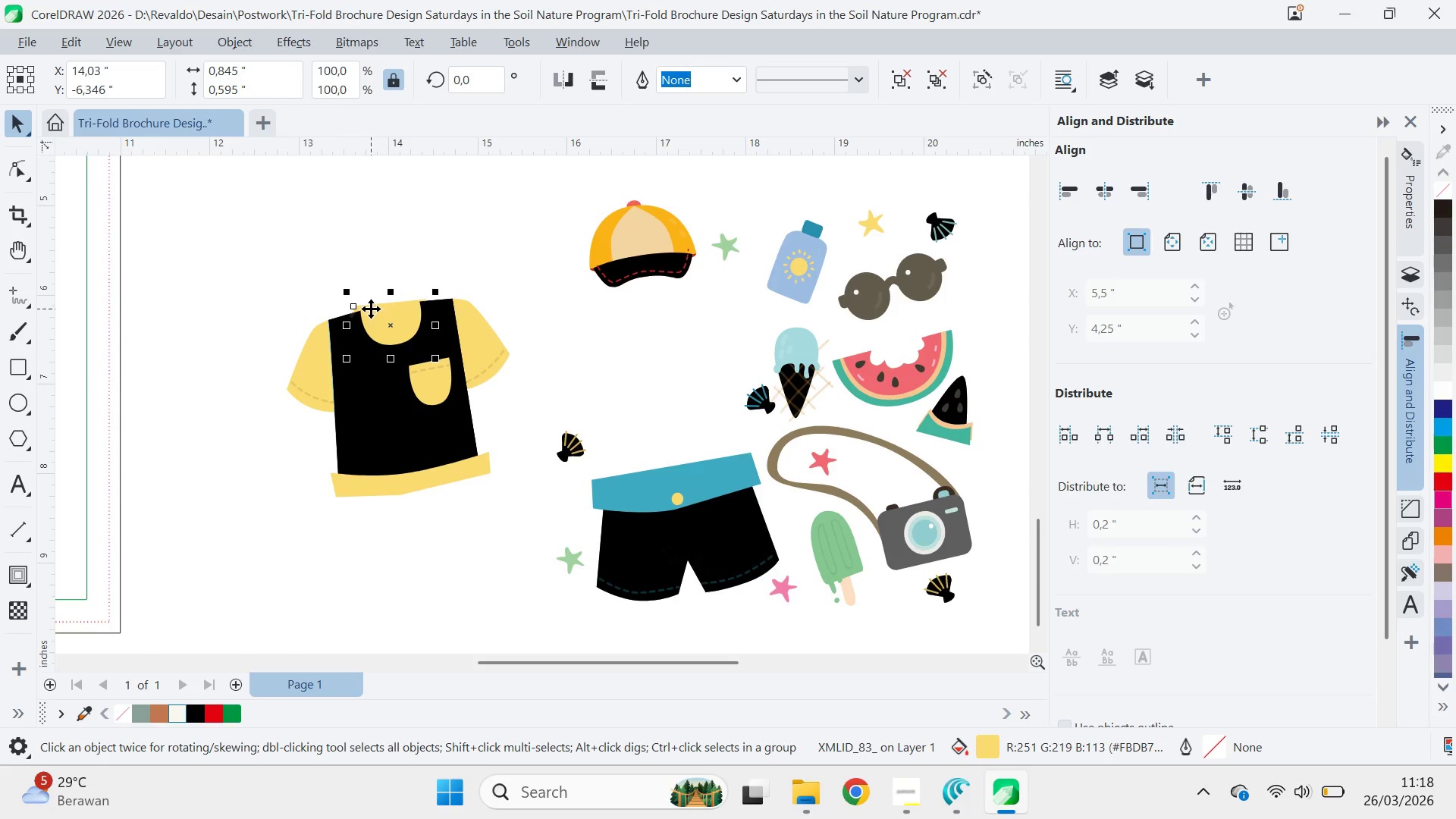 
left_click_drag(start_coordinate=[375, 309], to_coordinate=[379, 243])
 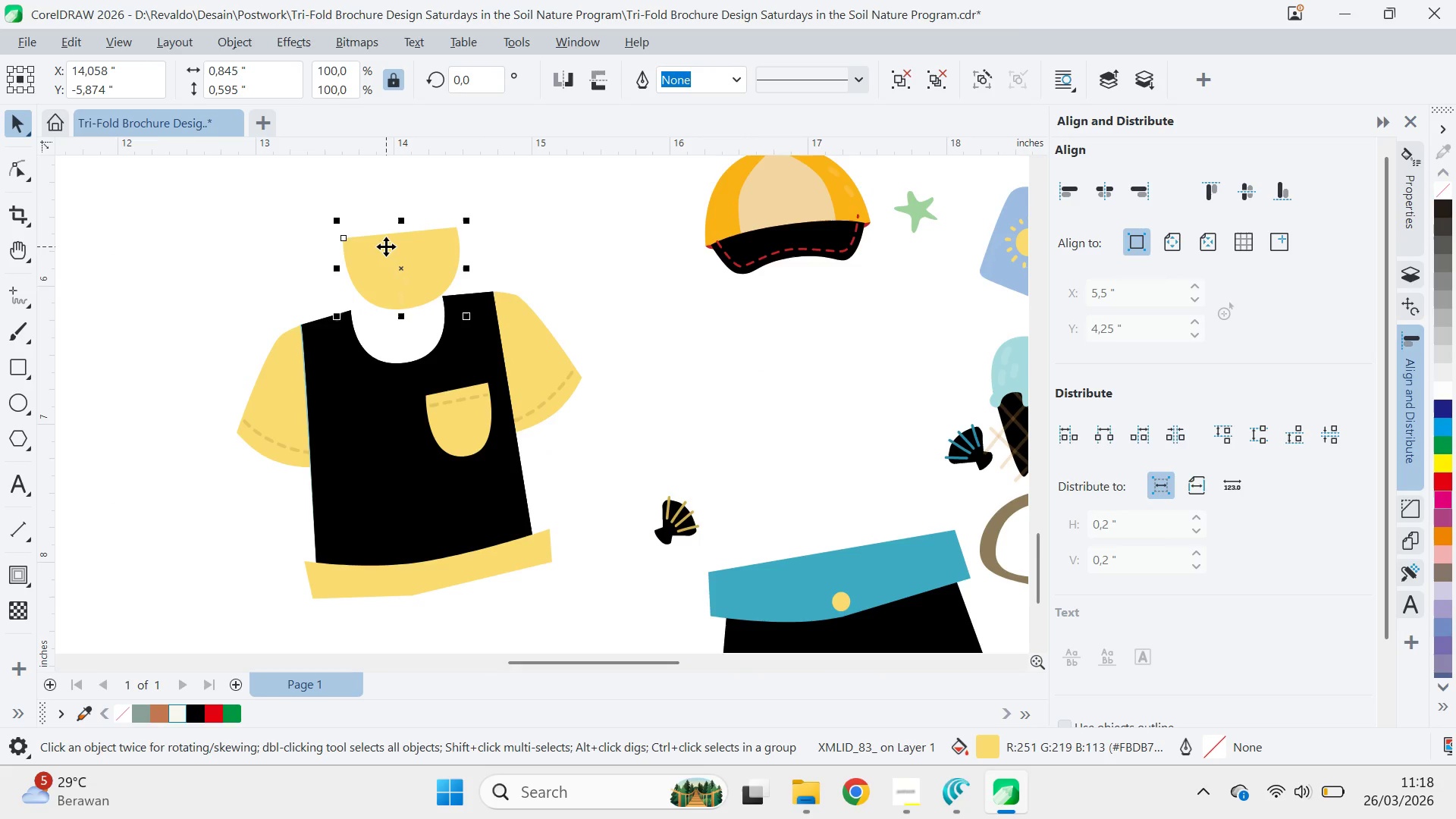 
scroll: coordinate [375, 312], scroll_direction: up, amount: 3.0
 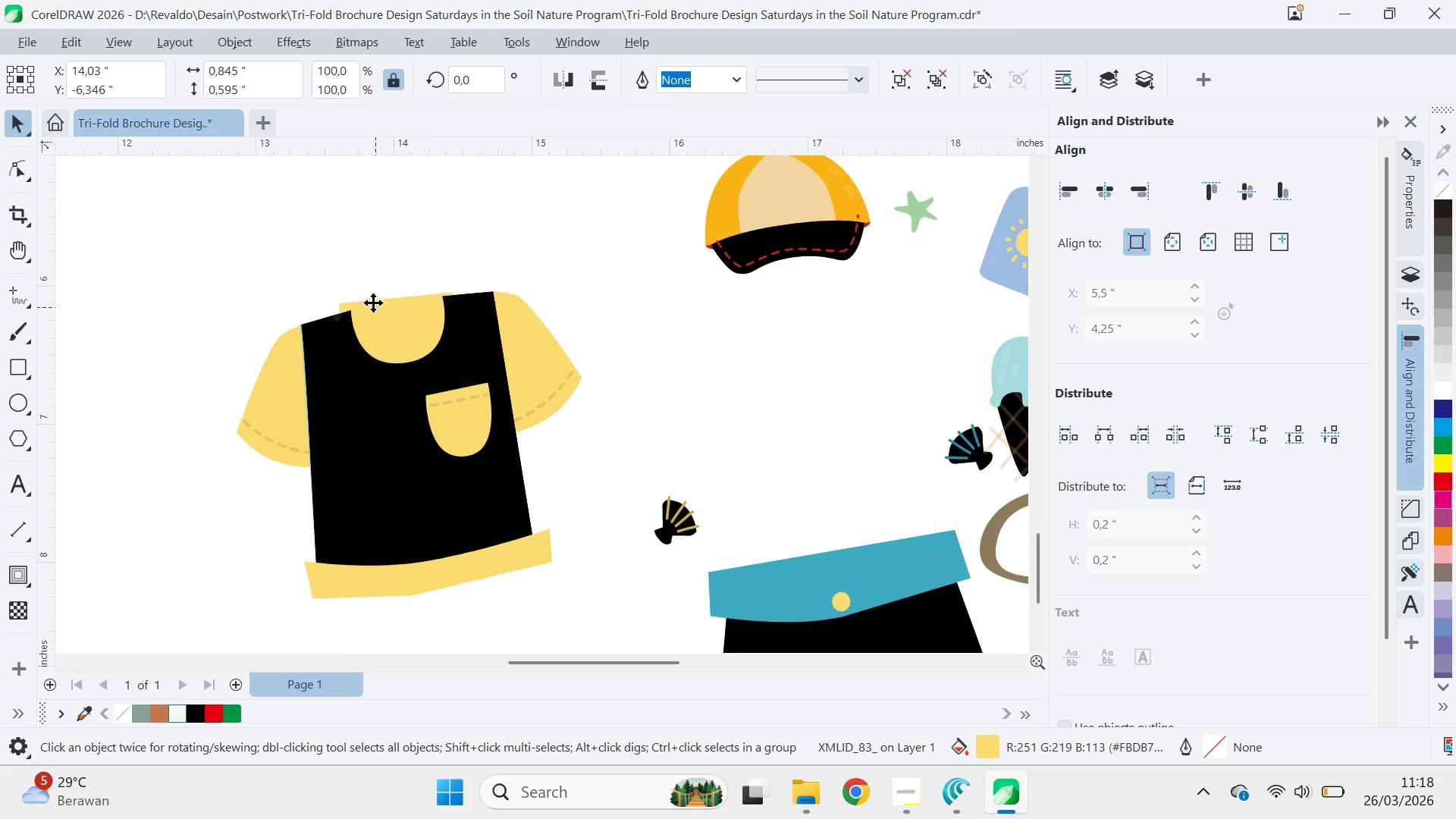 
key(Delete)
 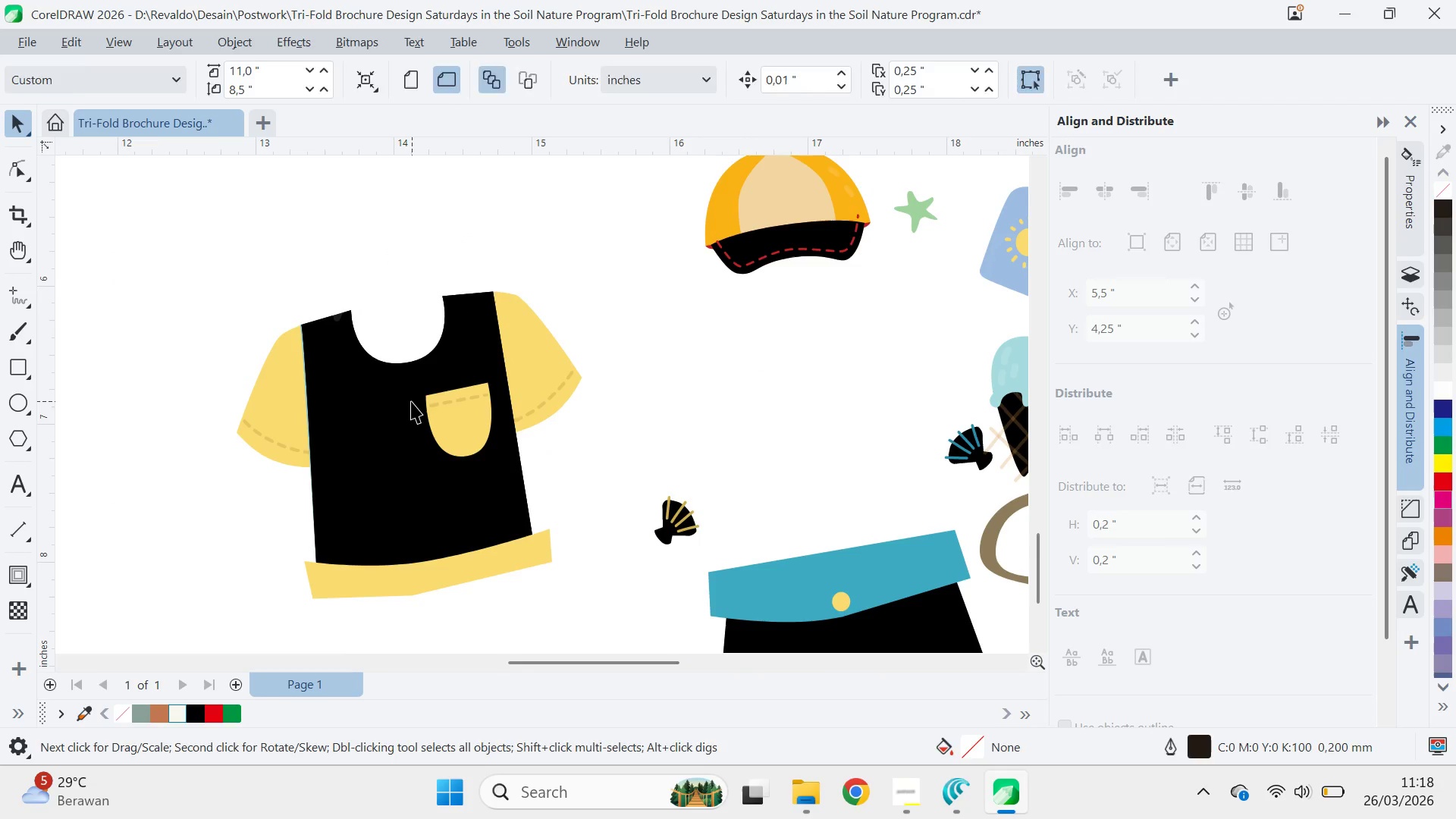 
left_click_drag(start_coordinate=[378, 410], to_coordinate=[509, 379])
 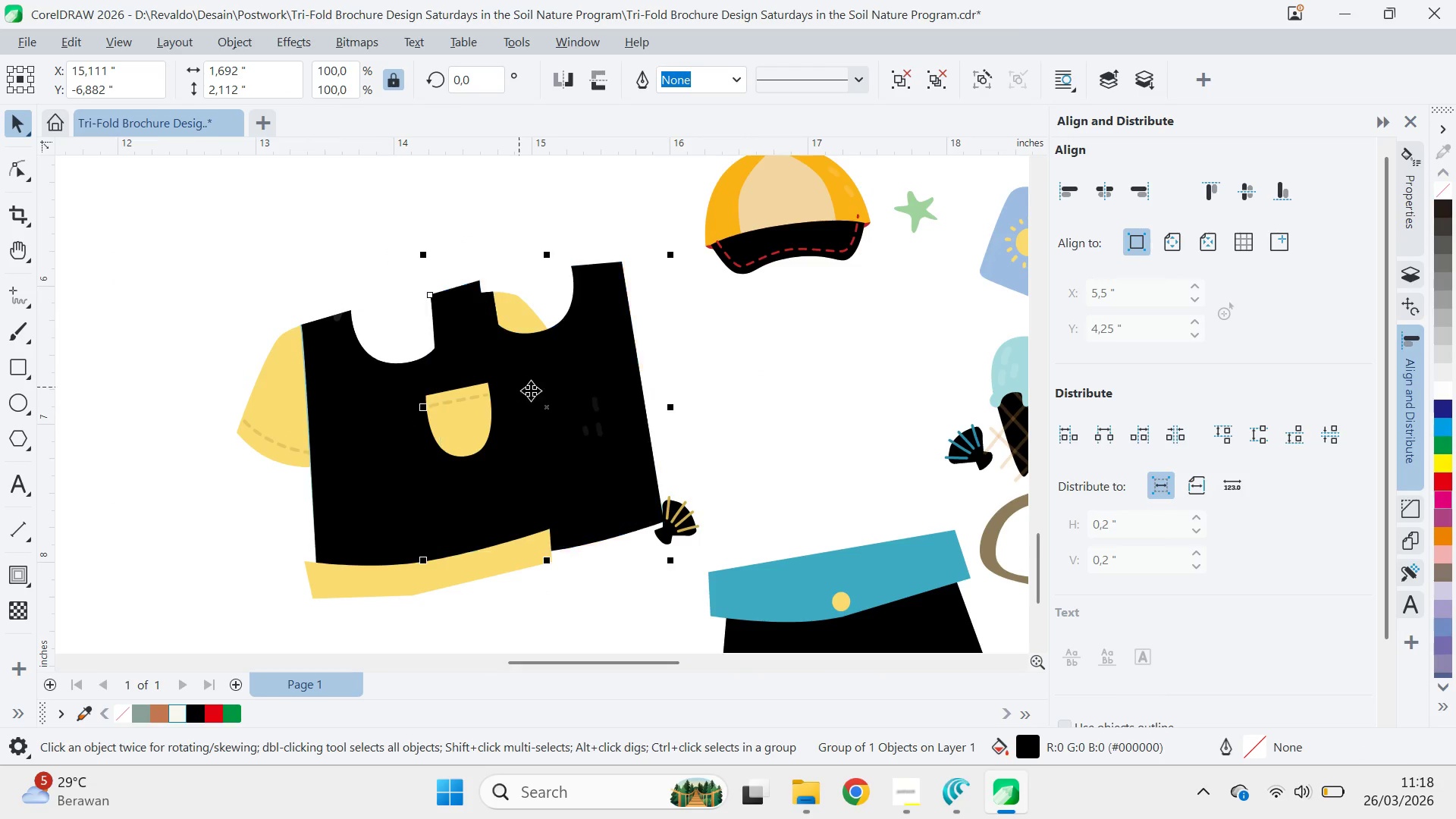 
key(Control+Z)
 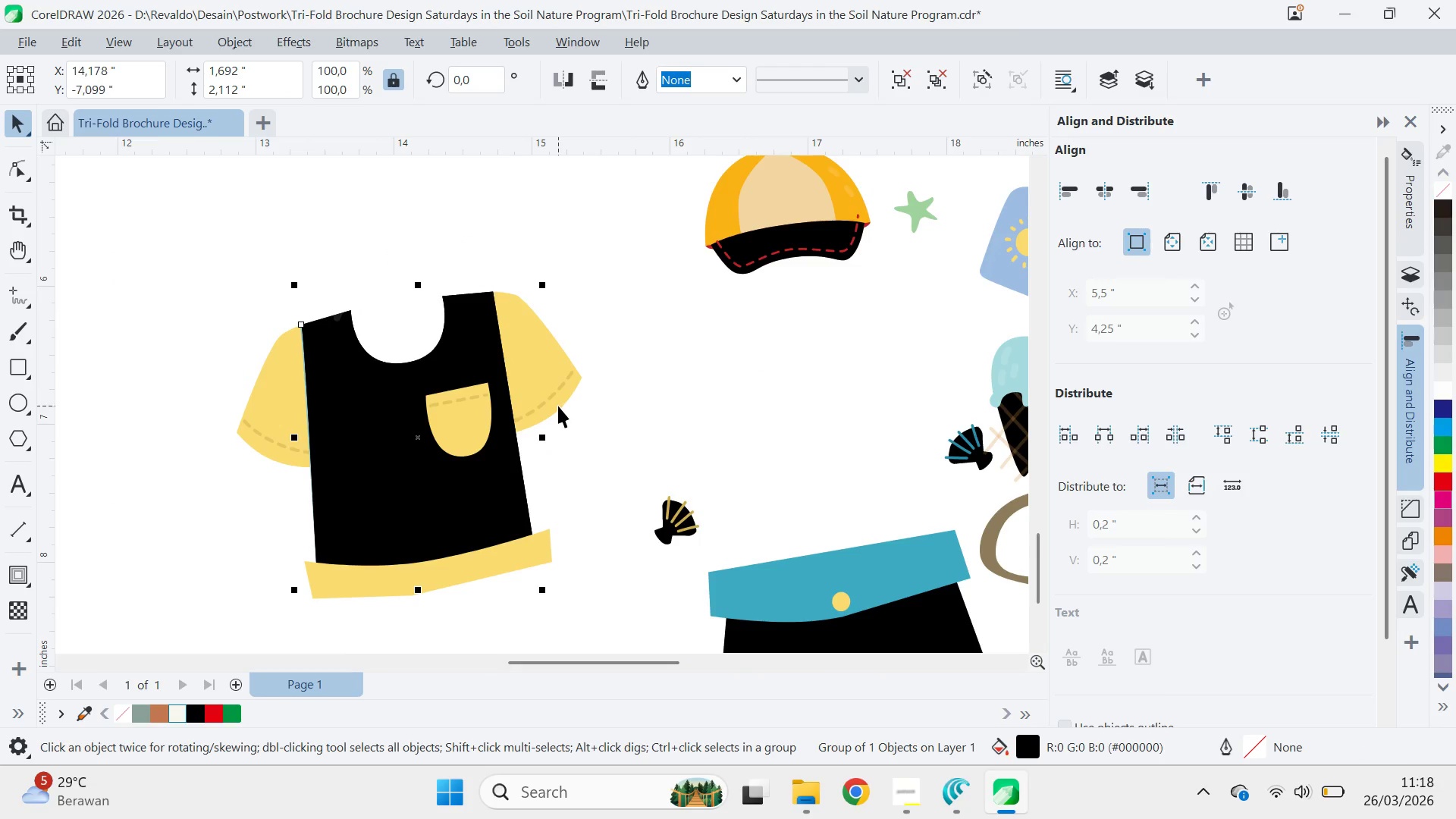 
key(Alt+AltLeft)
 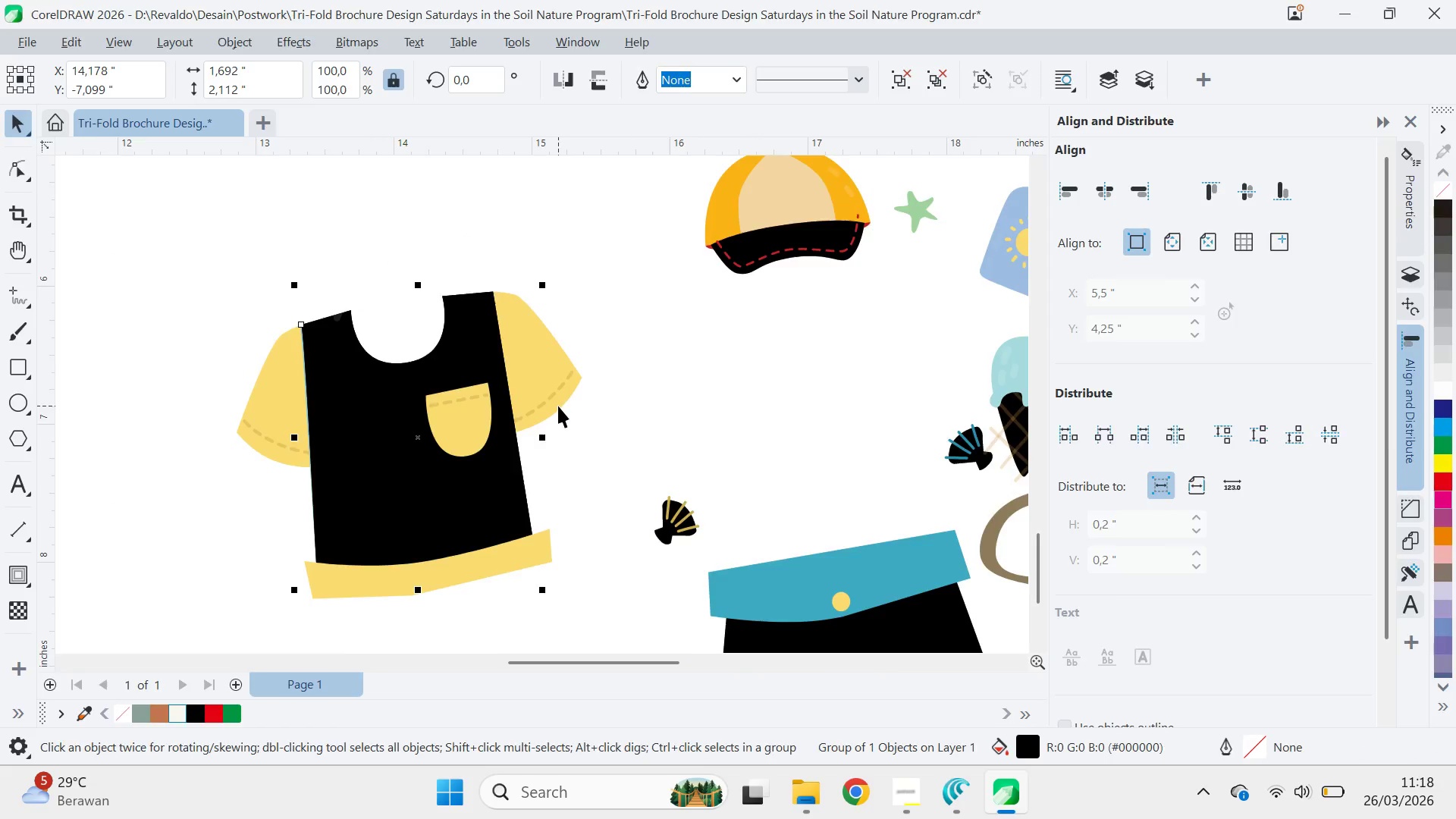 
key(Alt+Tab)
 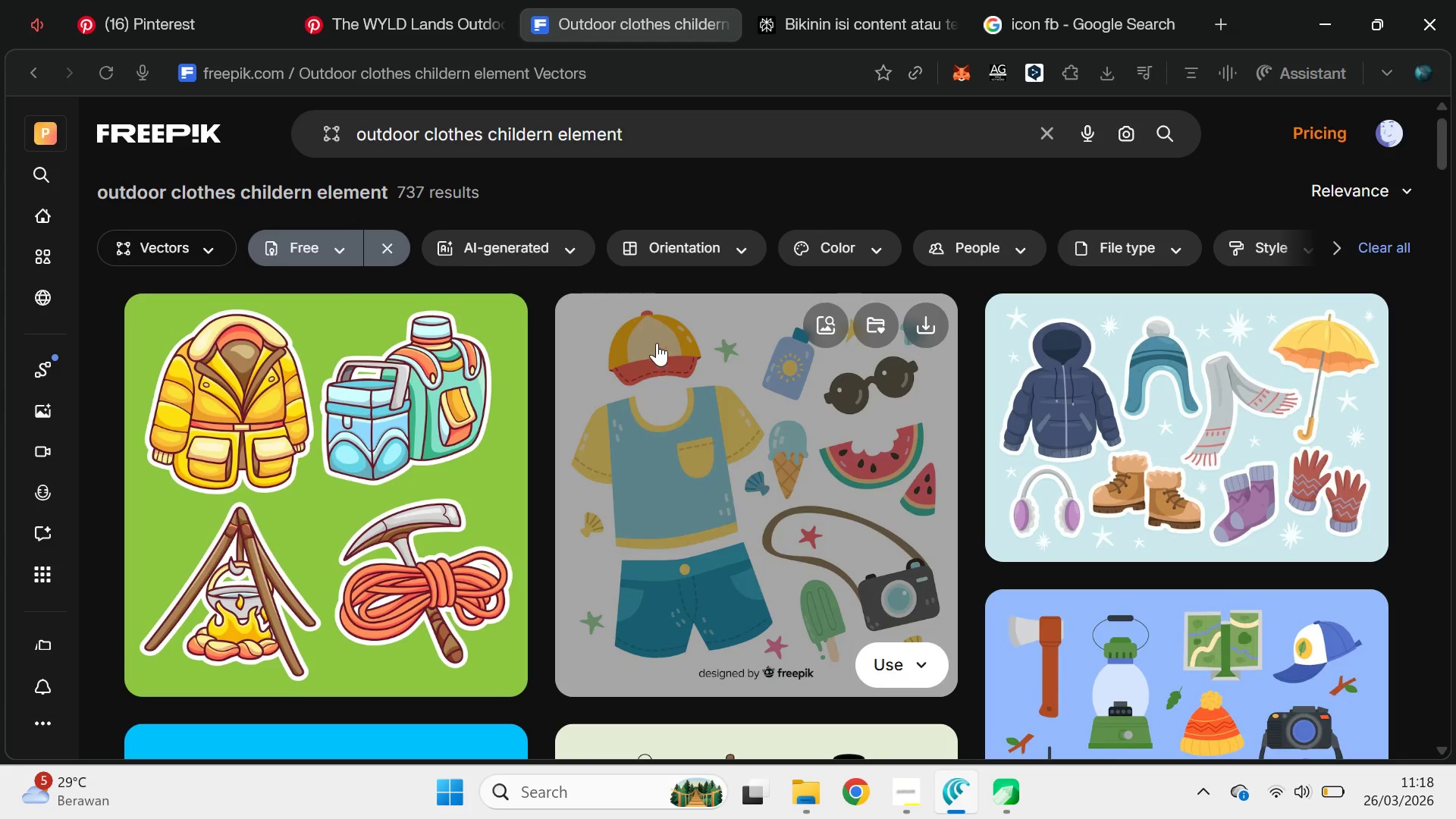 
key(Alt+AltLeft)
 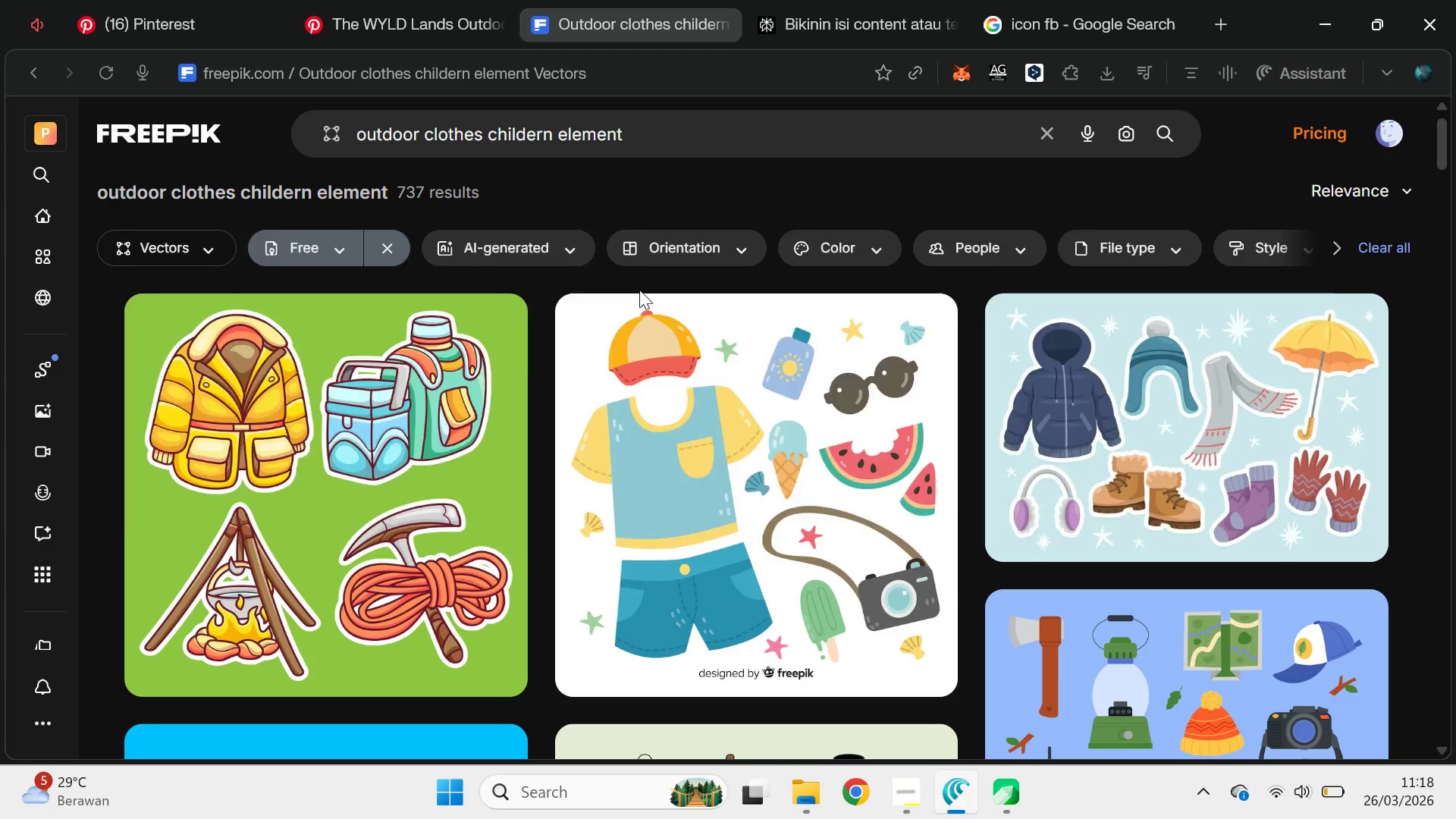 
key(Alt+Tab)
 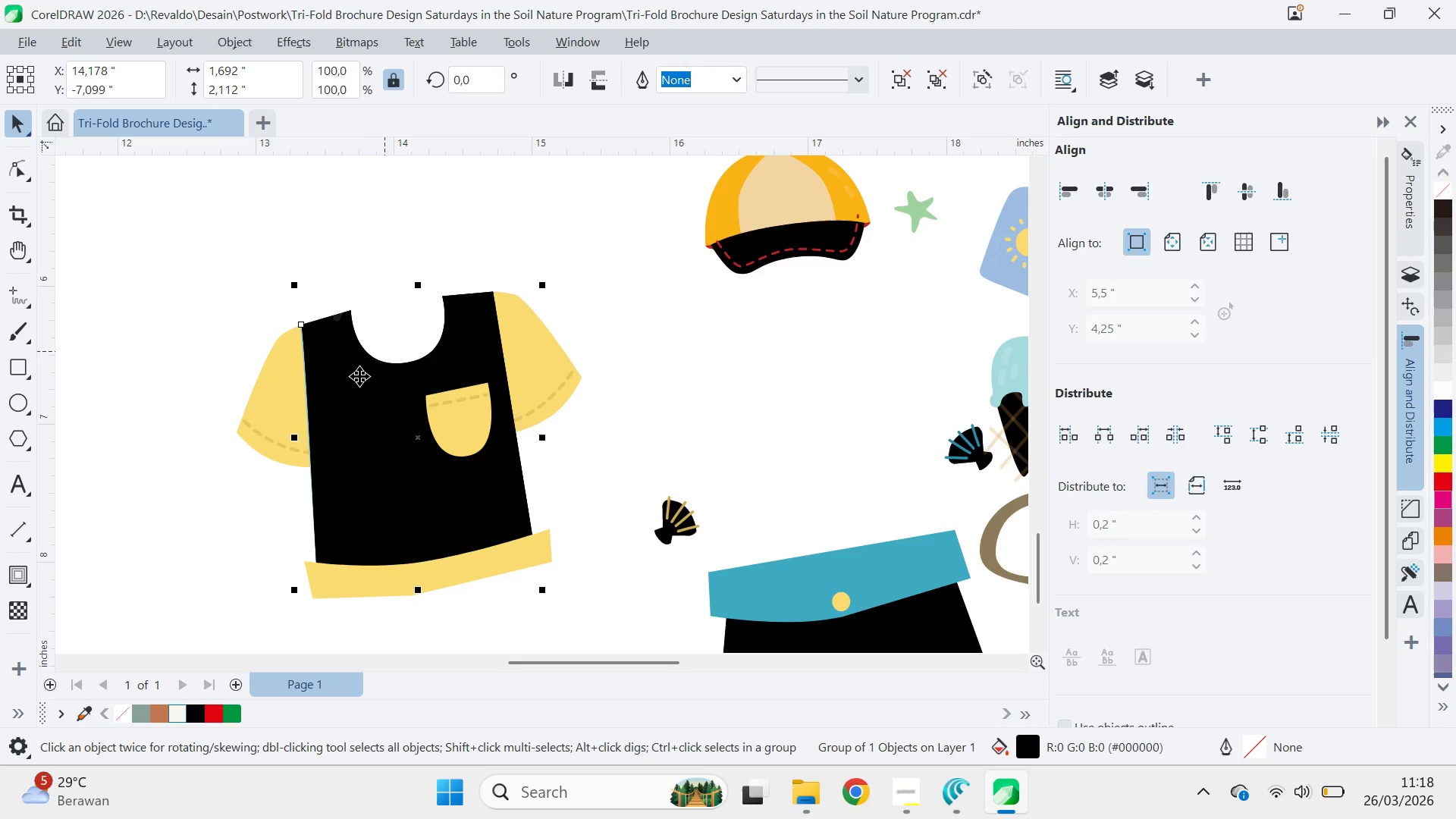 
left_click_drag(start_coordinate=[359, 376], to_coordinate=[399, 268])
 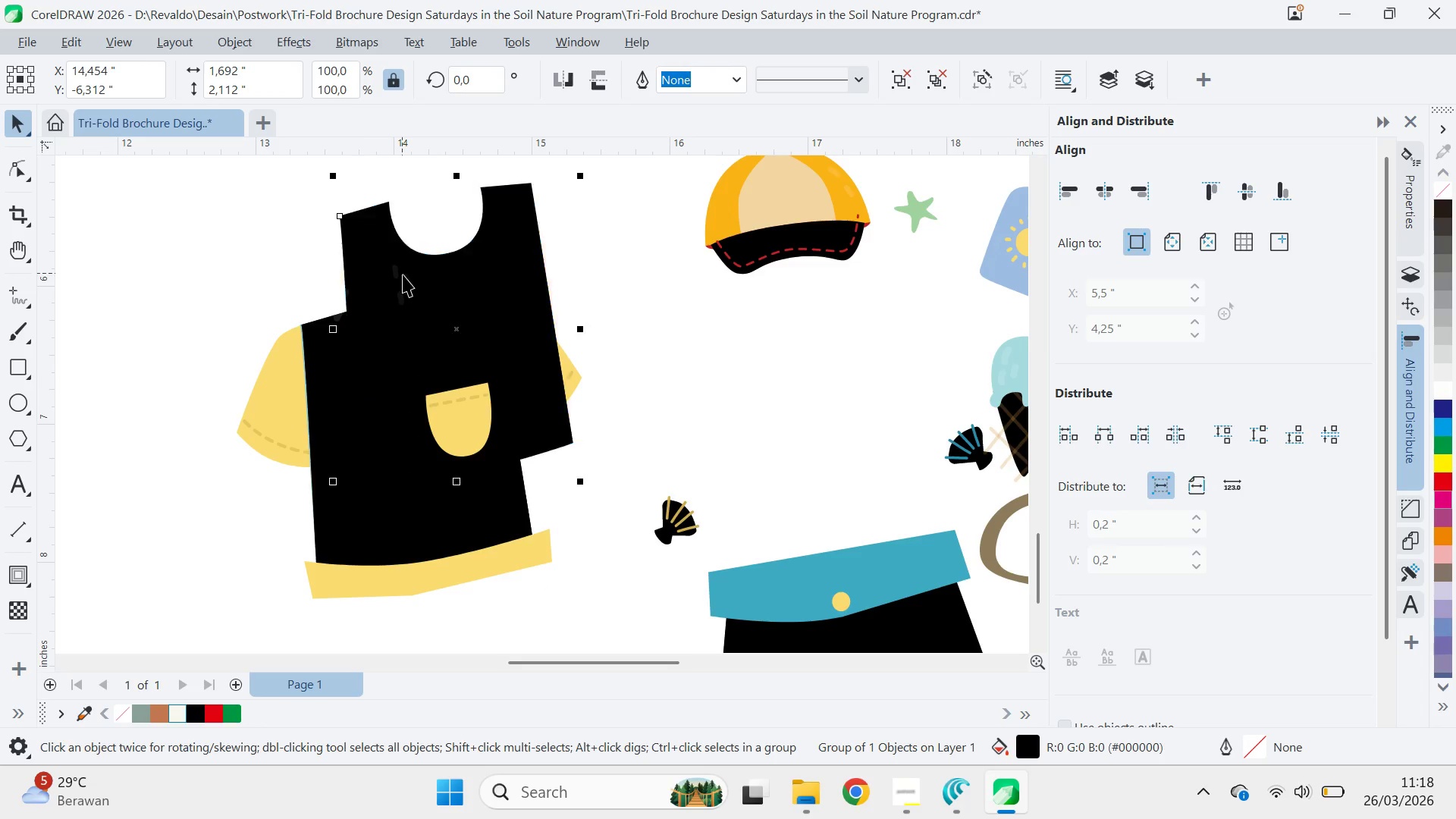 
key(Control+Z)
 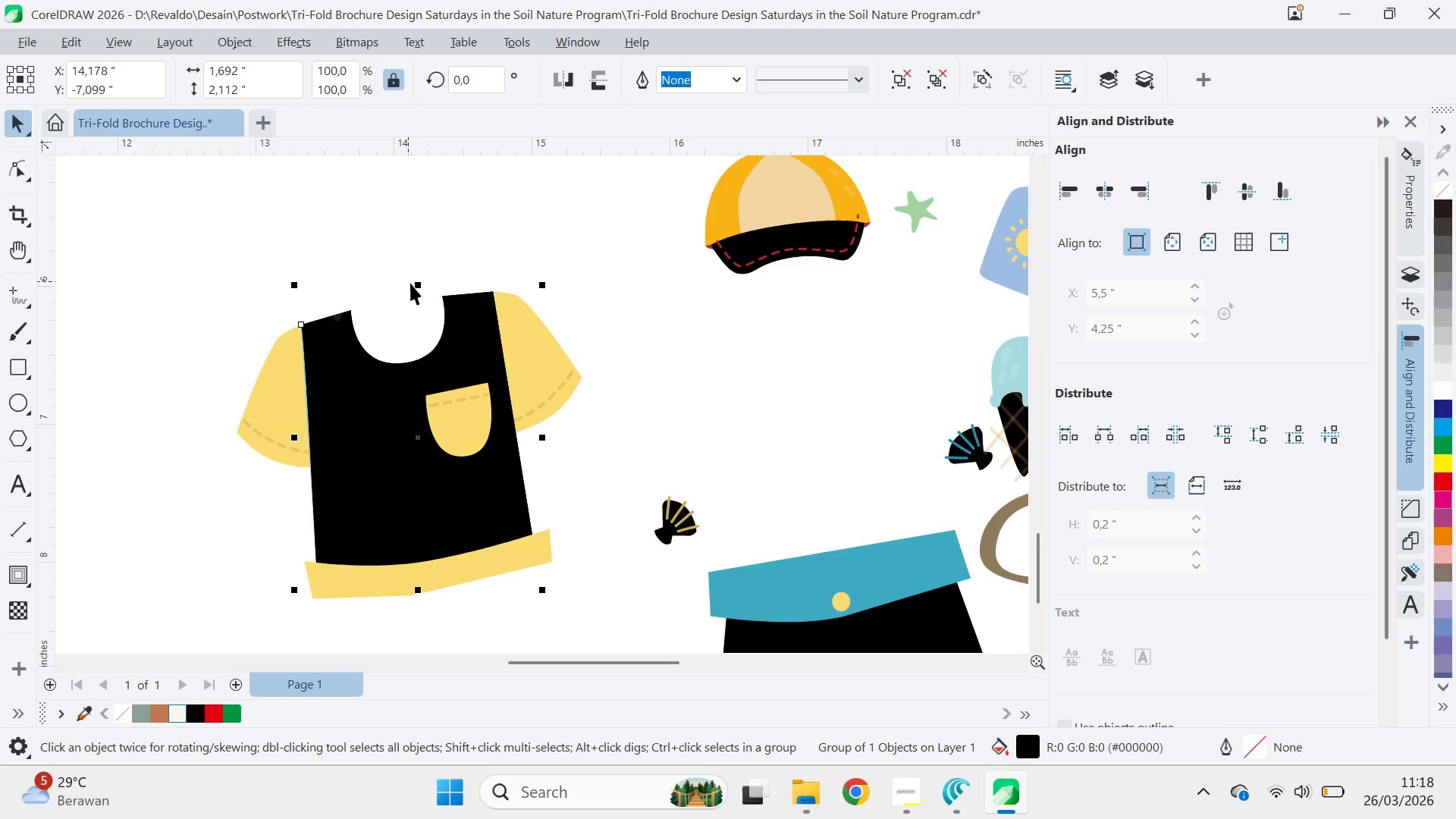 
key(Control+Z)
 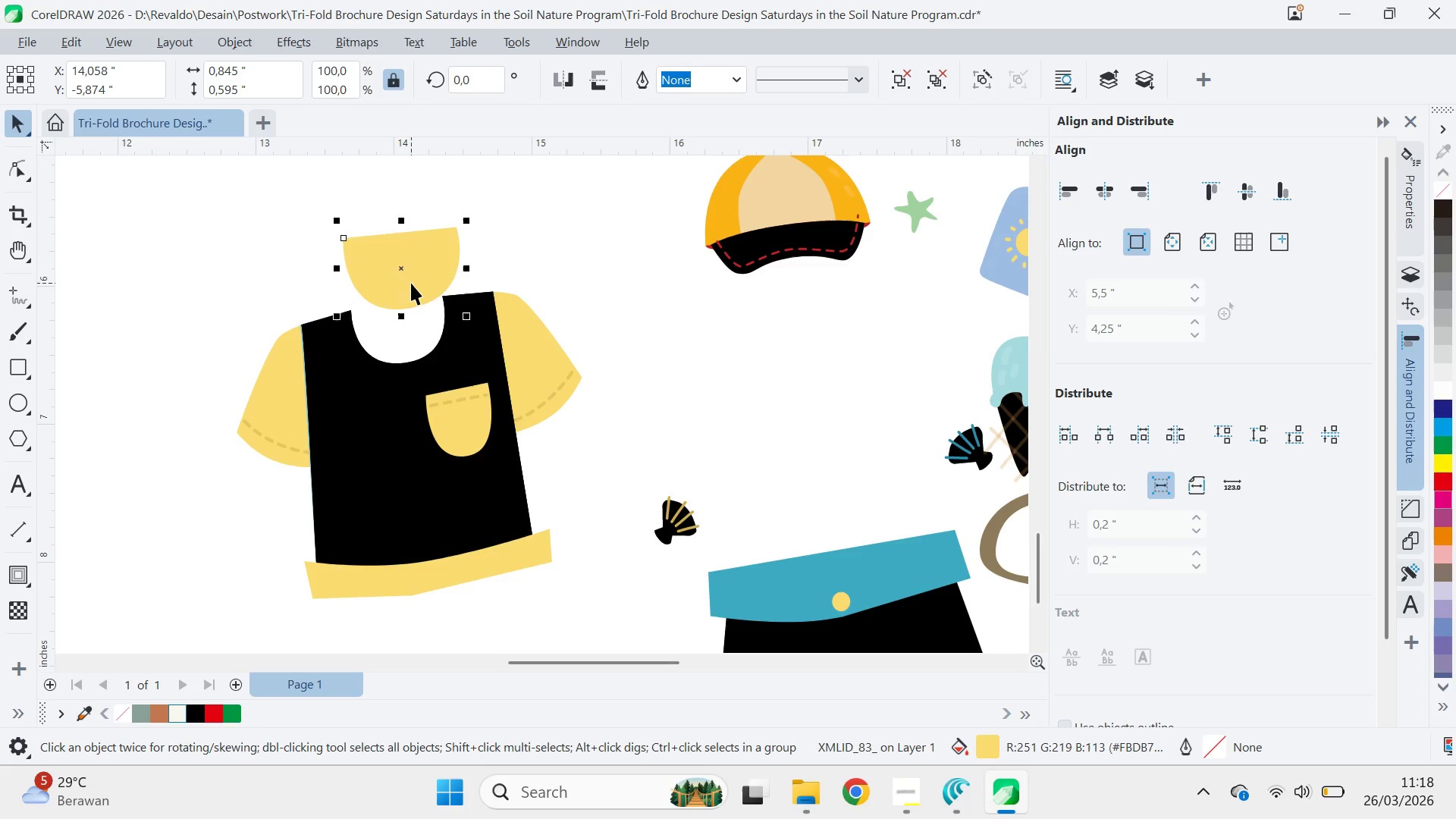 
key(Control+Z)
 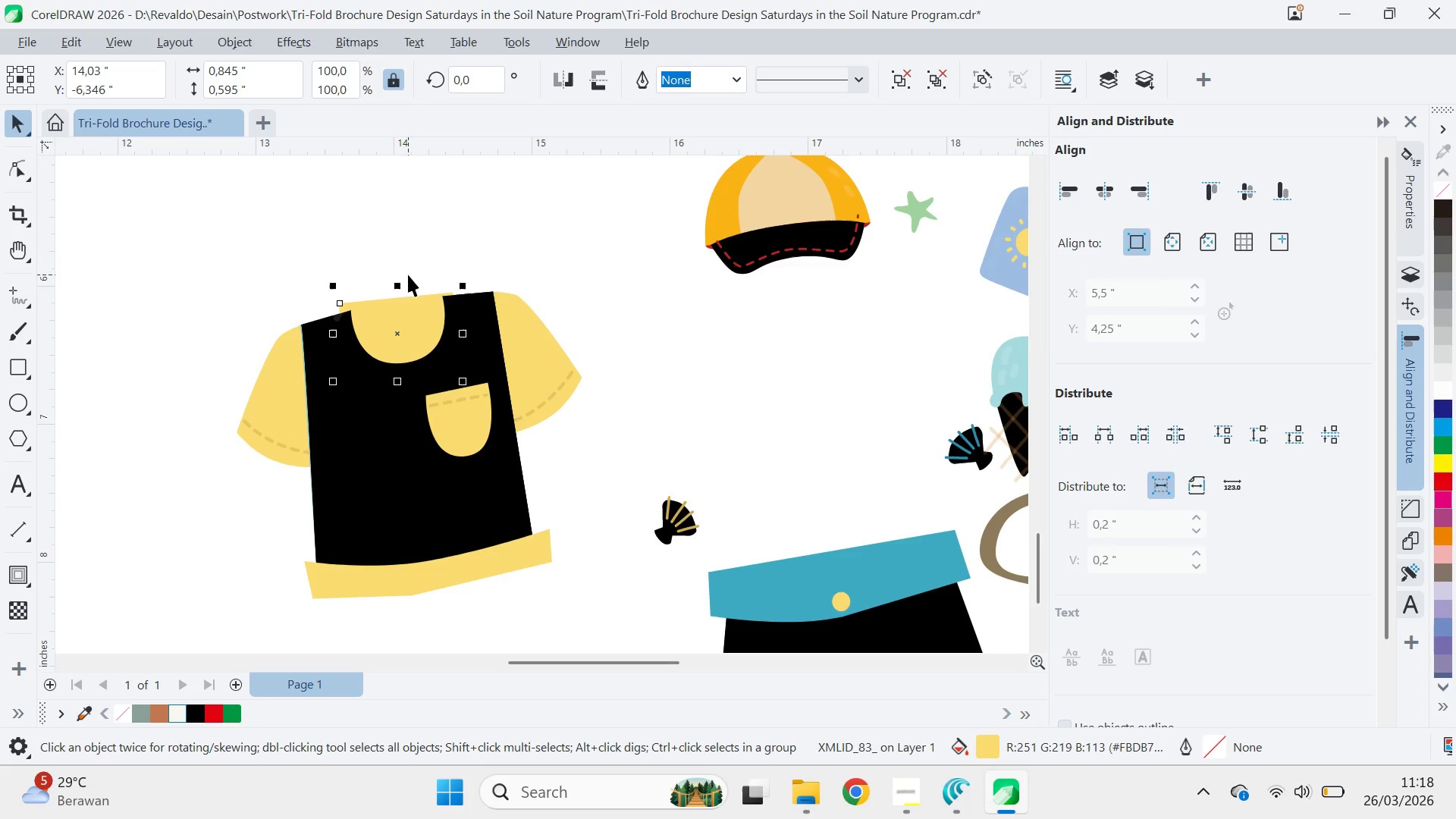 
hold_key(key=ControlLeft, duration=0.31)
 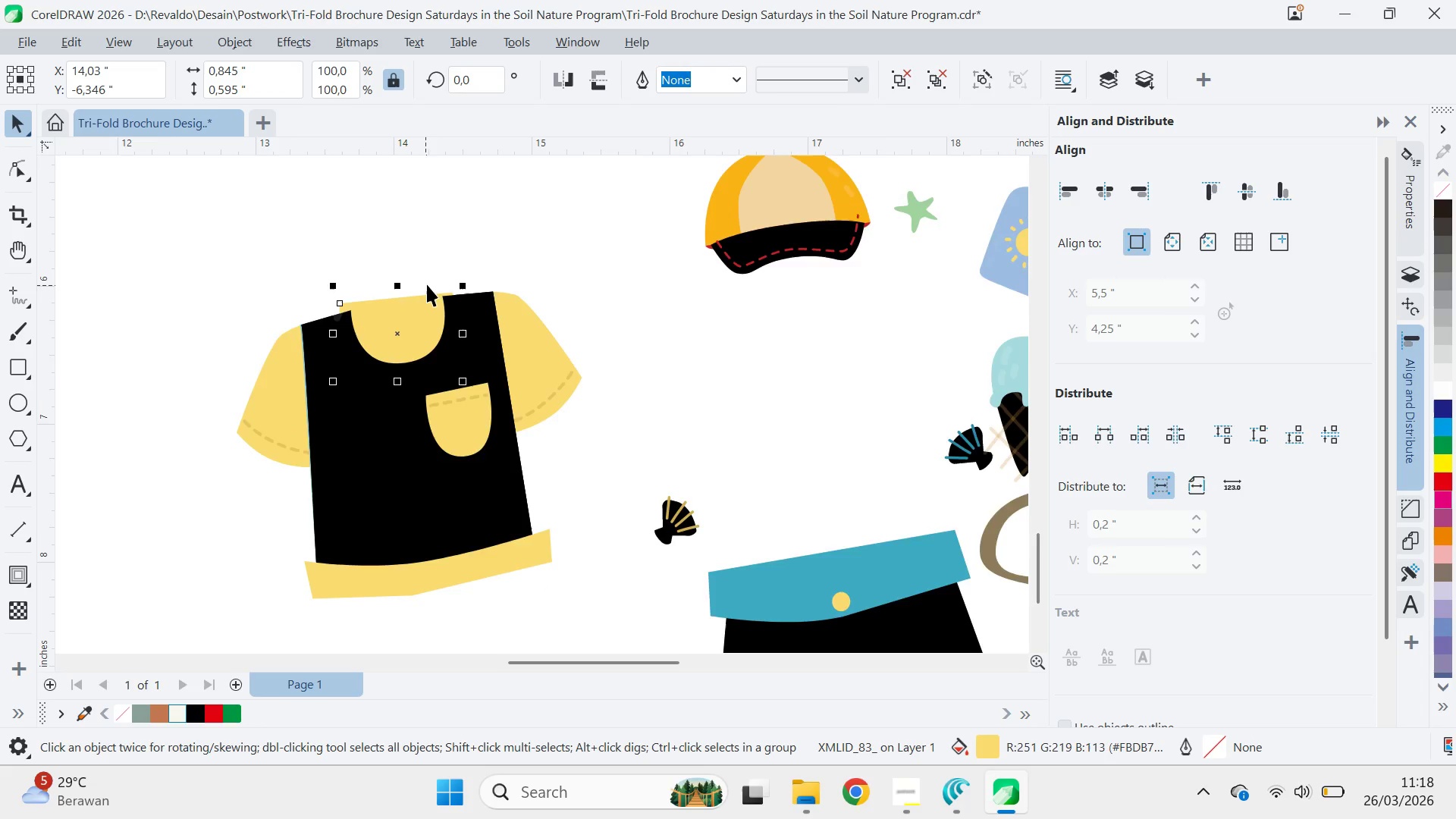 
type(qv)
 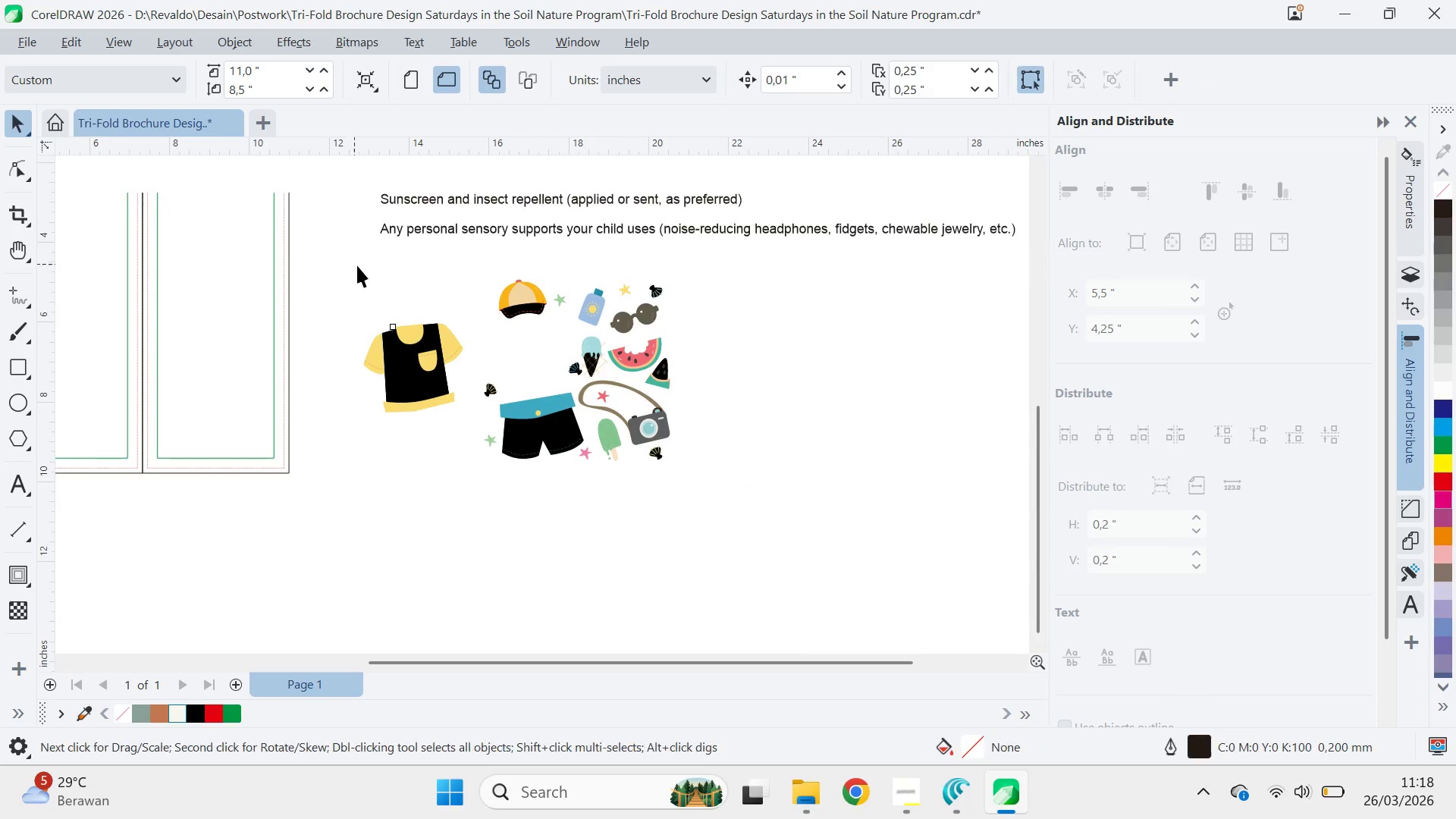 
left_click_drag(start_coordinate=[491, 267], to_coordinate=[475, 304])
 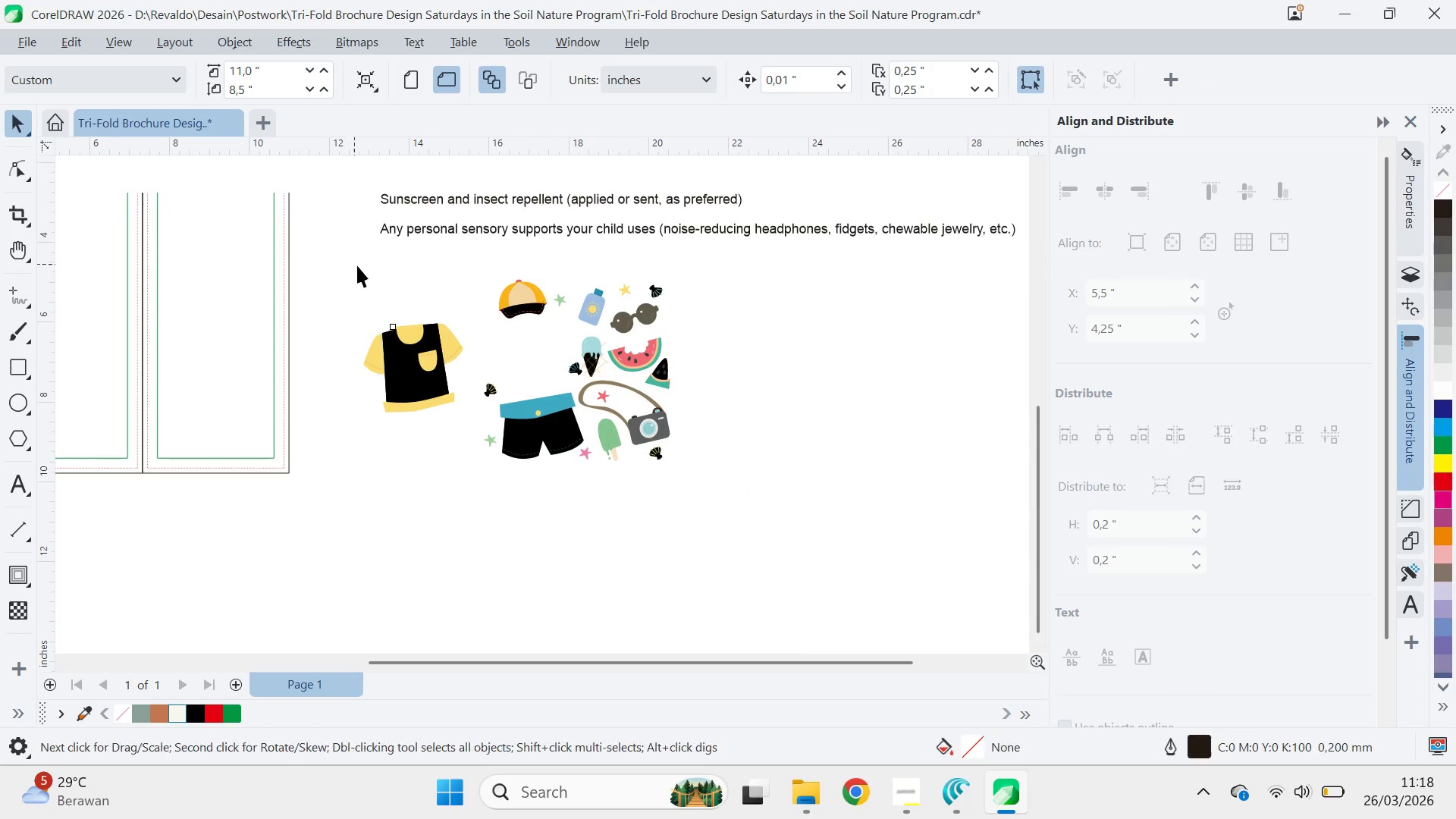 
scroll: coordinate [441, 284], scroll_direction: down, amount: 9.0
 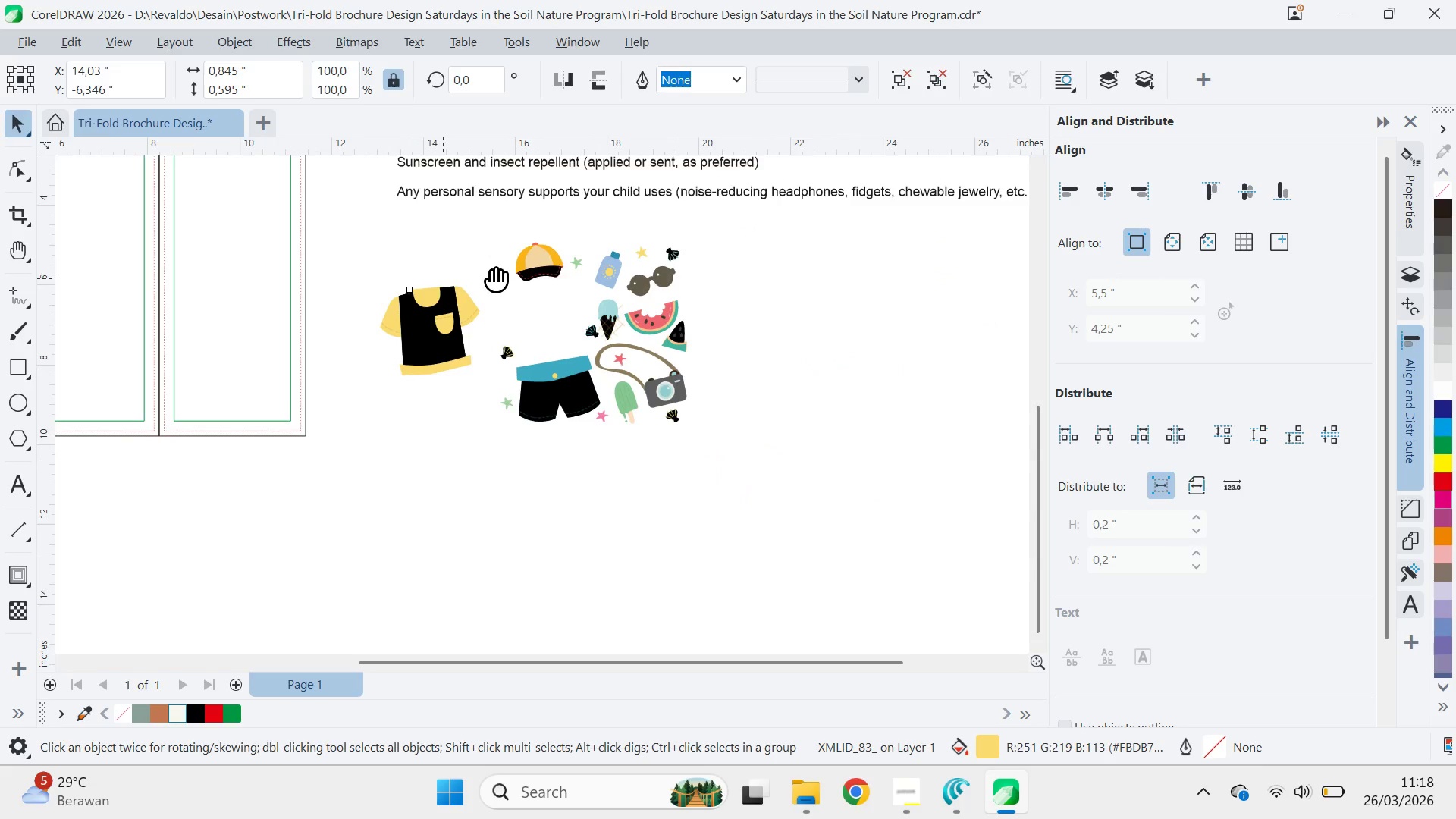 
left_click_drag(start_coordinate=[348, 264], to_coordinate=[747, 450])
 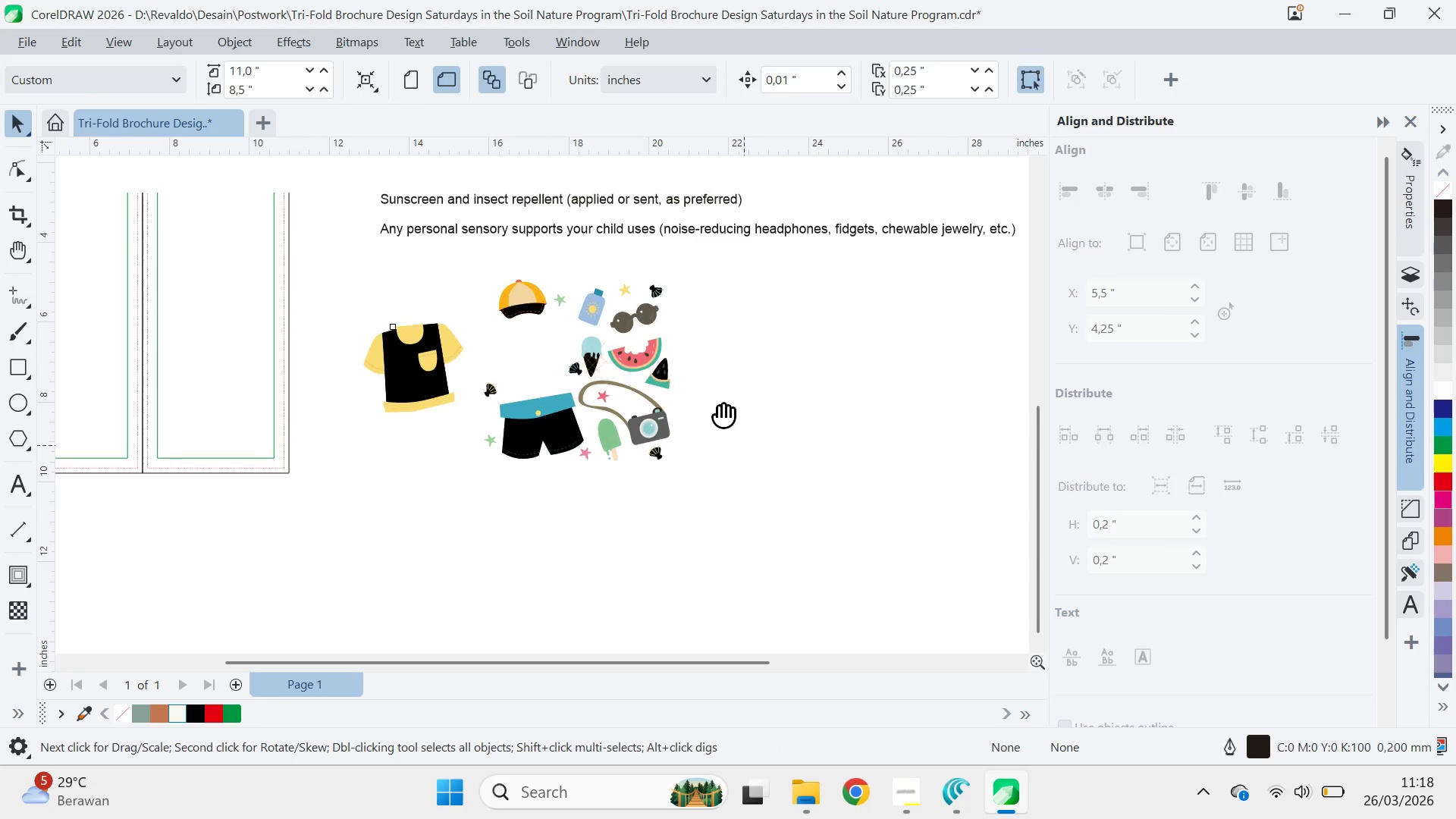 
type(qv)
 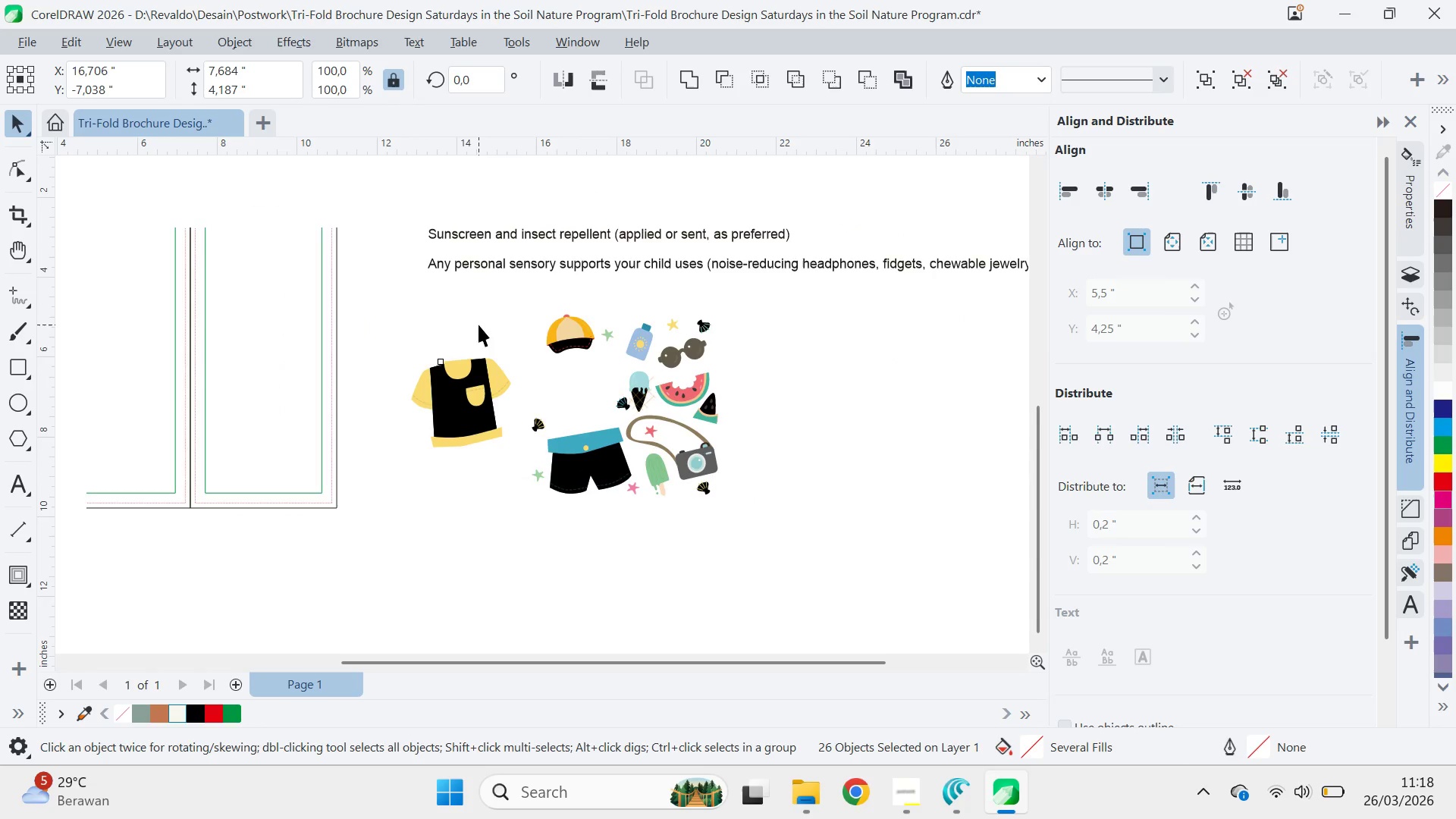 
left_click_drag(start_coordinate=[717, 399], to_coordinate=[522, 339])
 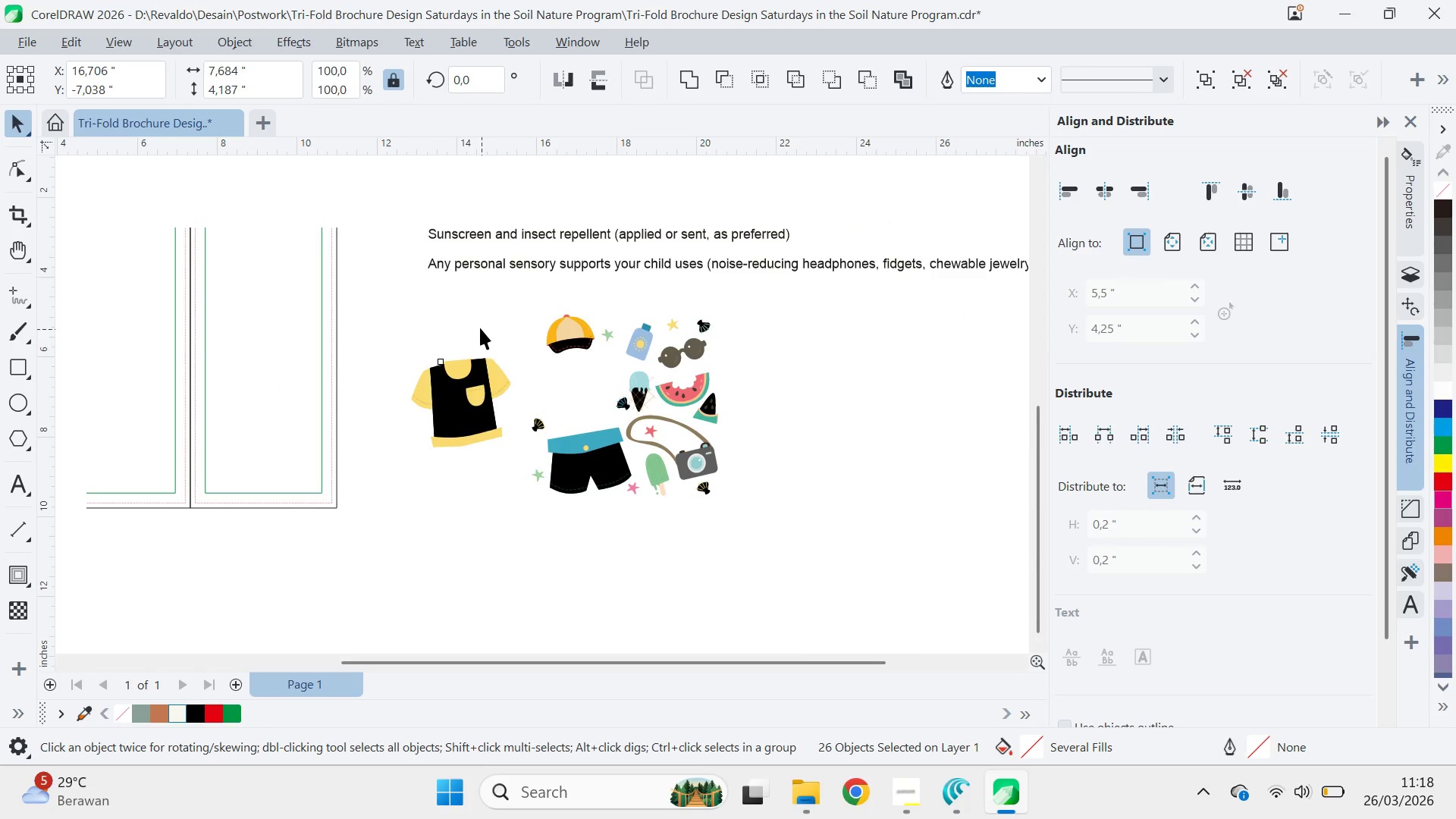 
left_click([479, 325])
 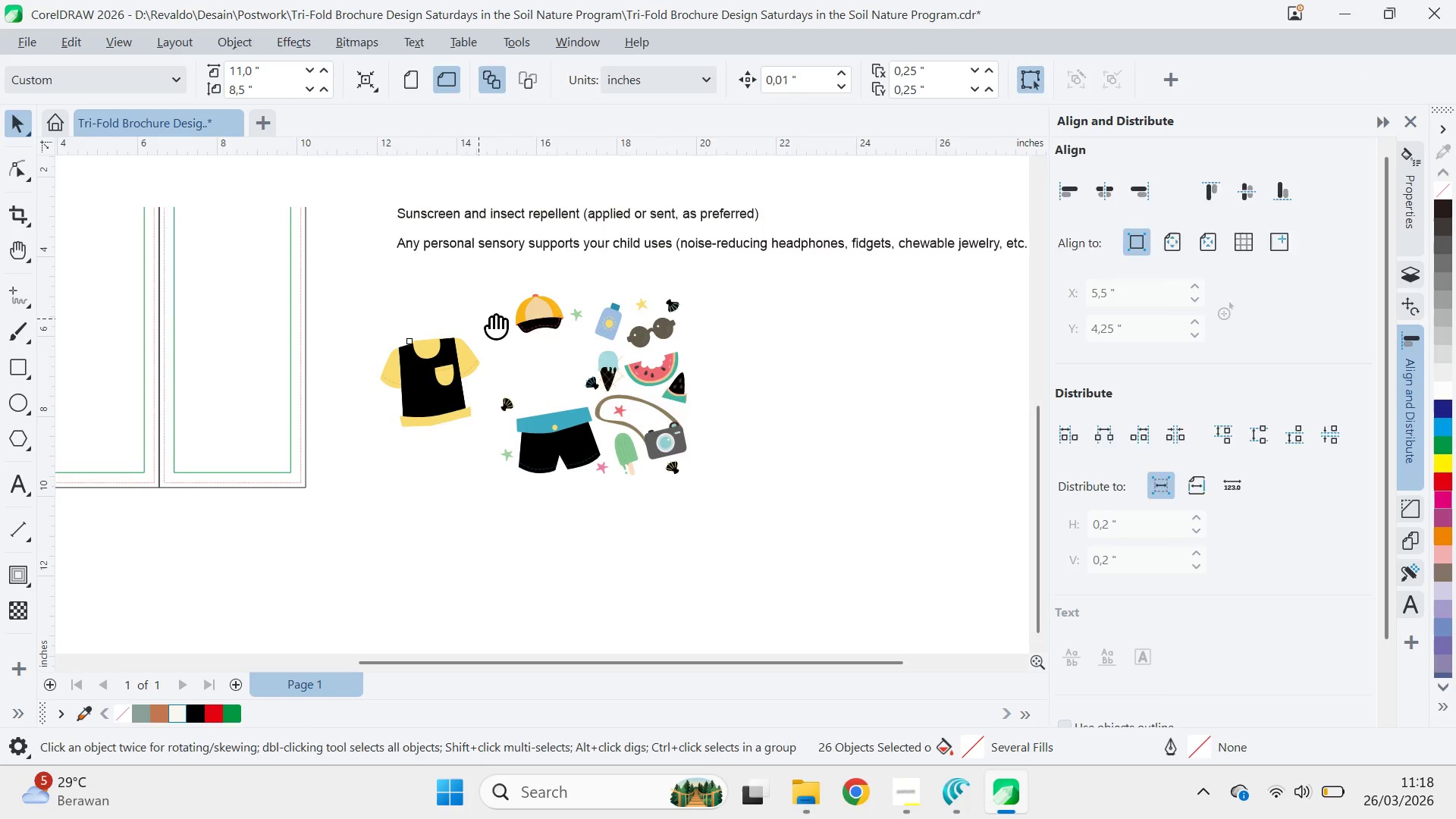 
type(qv)
 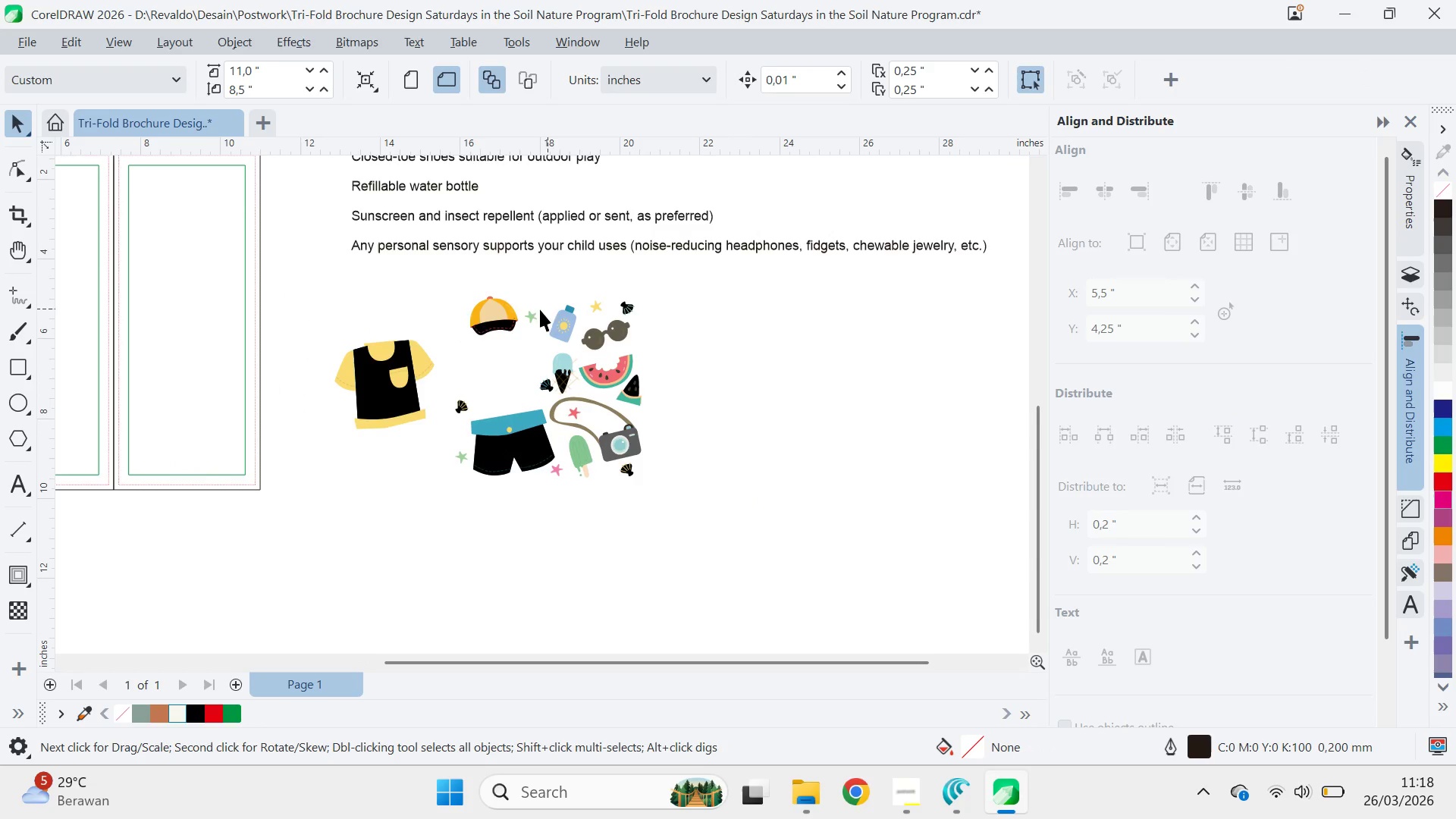 
left_click_drag(start_coordinate=[487, 319], to_coordinate=[446, 321])
 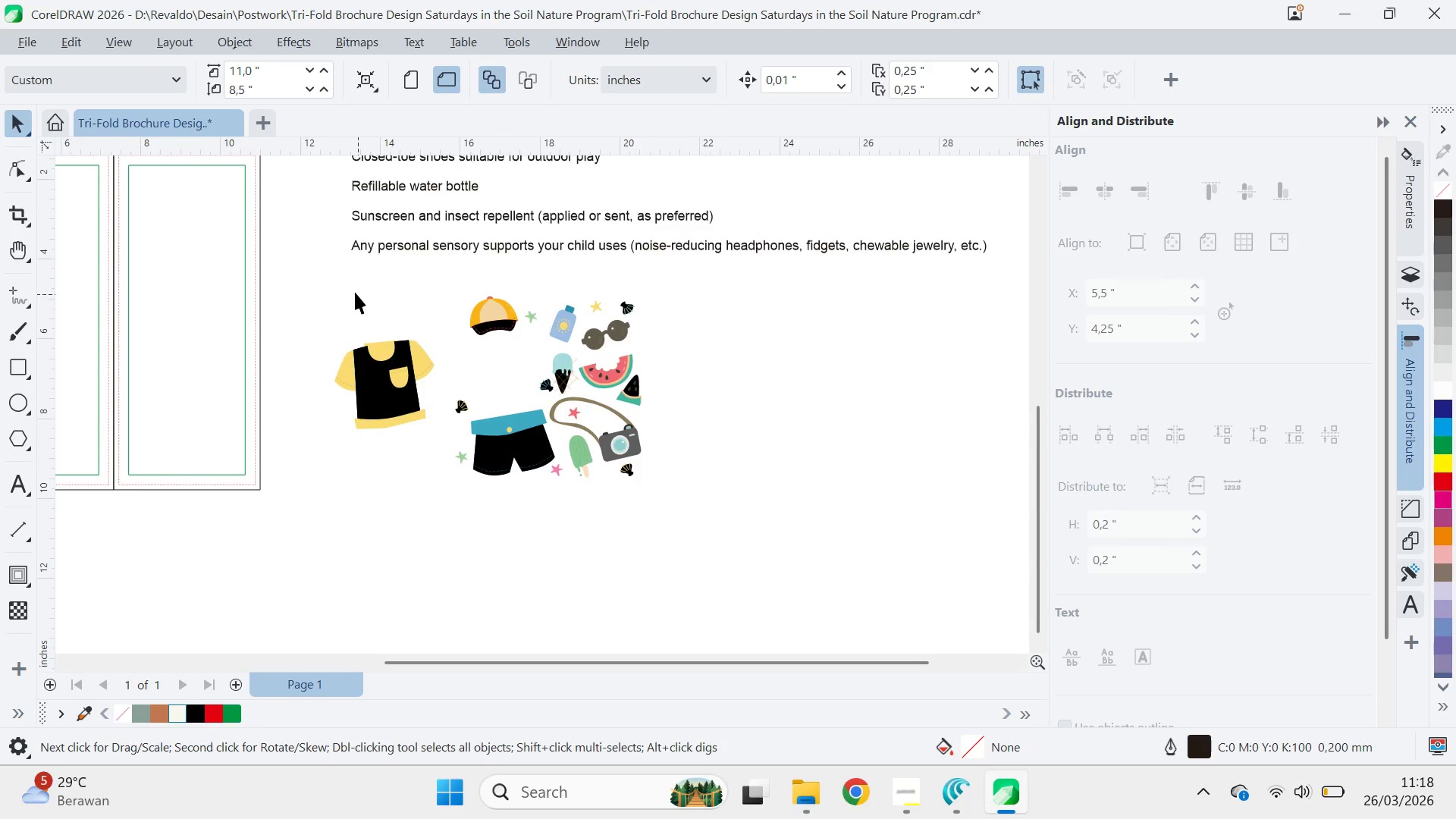 
left_click_drag(start_coordinate=[330, 274], to_coordinate=[704, 535])
 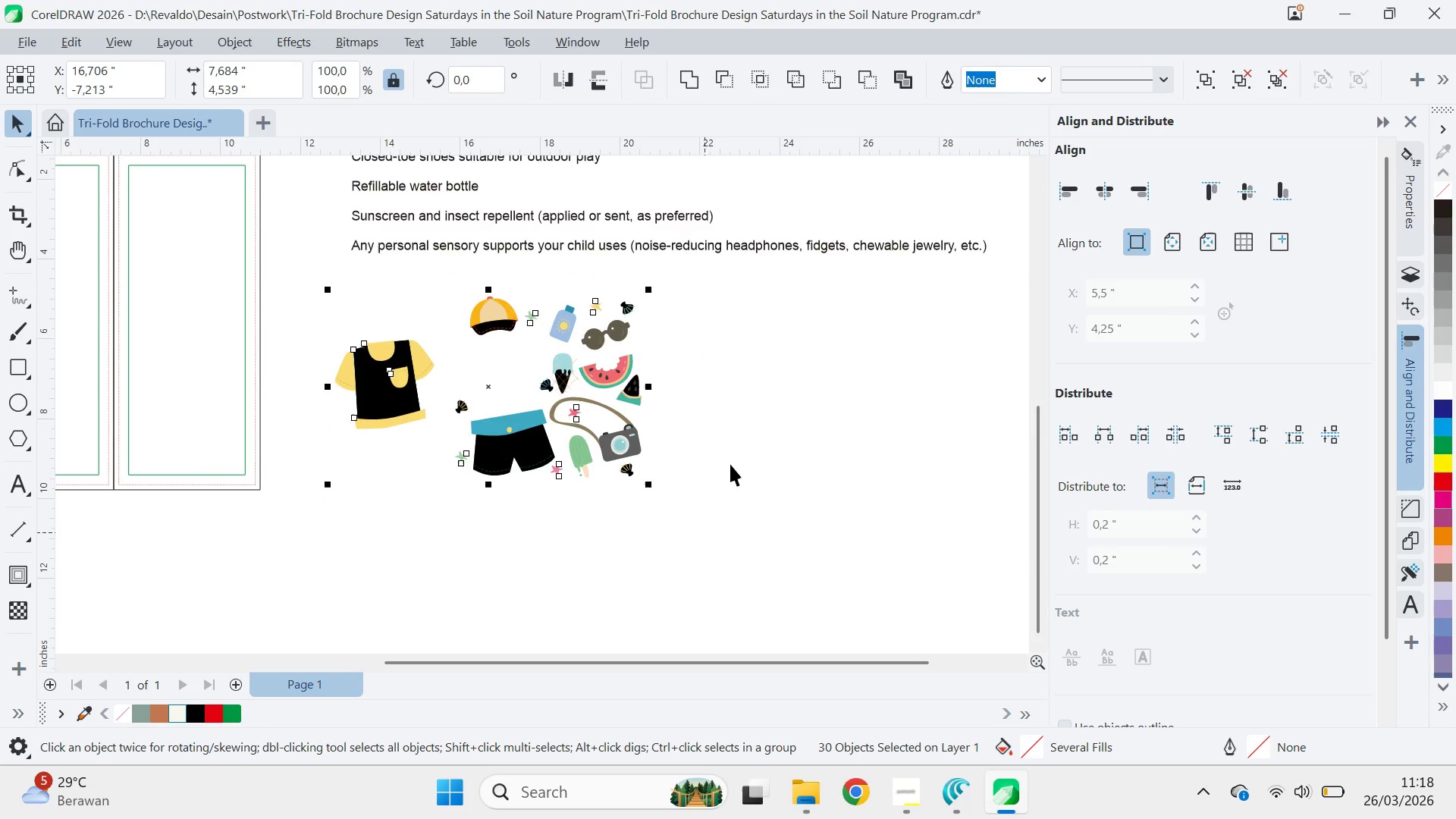 
left_click_drag(start_coordinate=[730, 464], to_coordinate=[726, 458])
 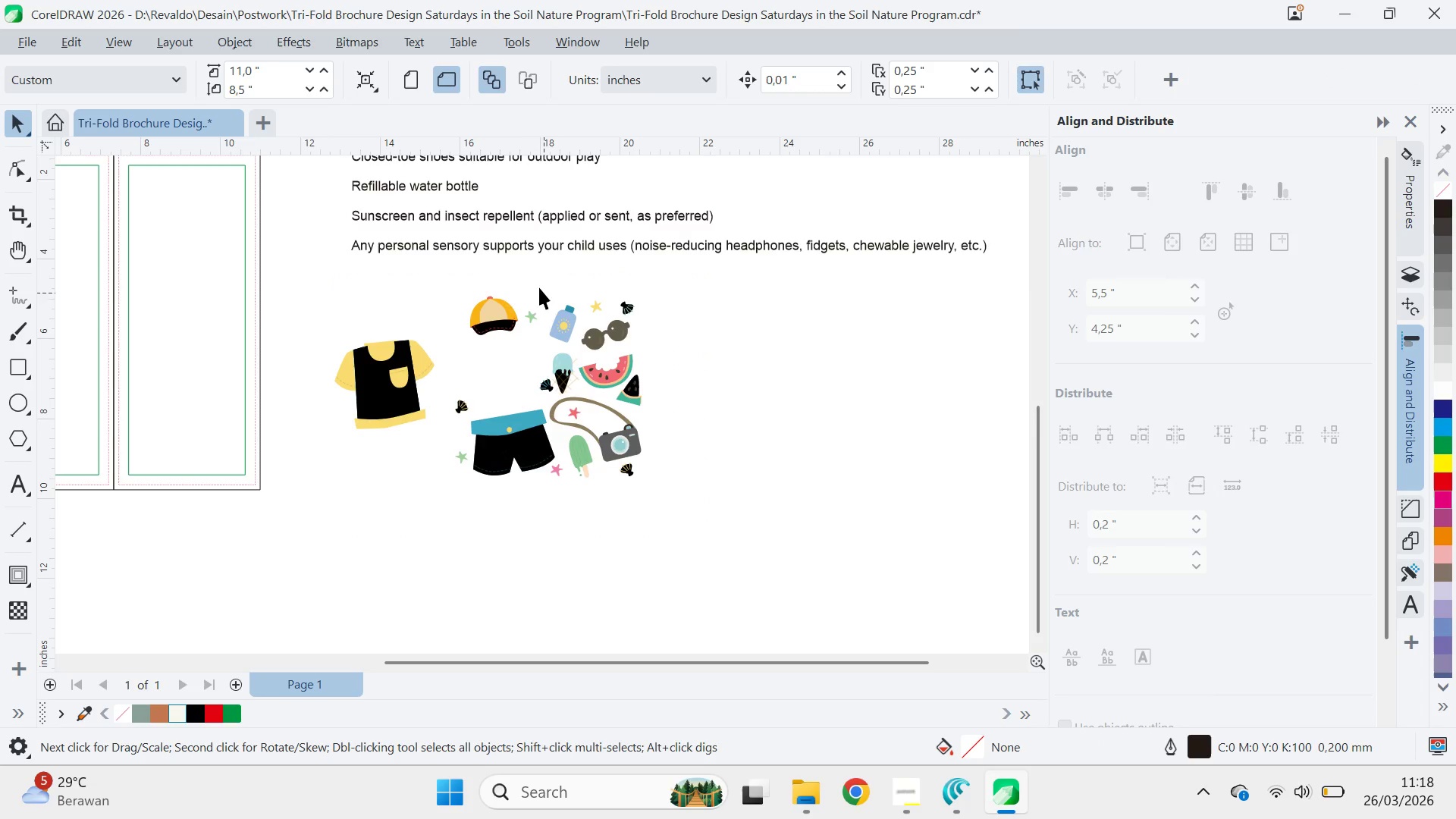 
left_click_drag(start_coordinate=[543, 288], to_coordinate=[581, 353])
 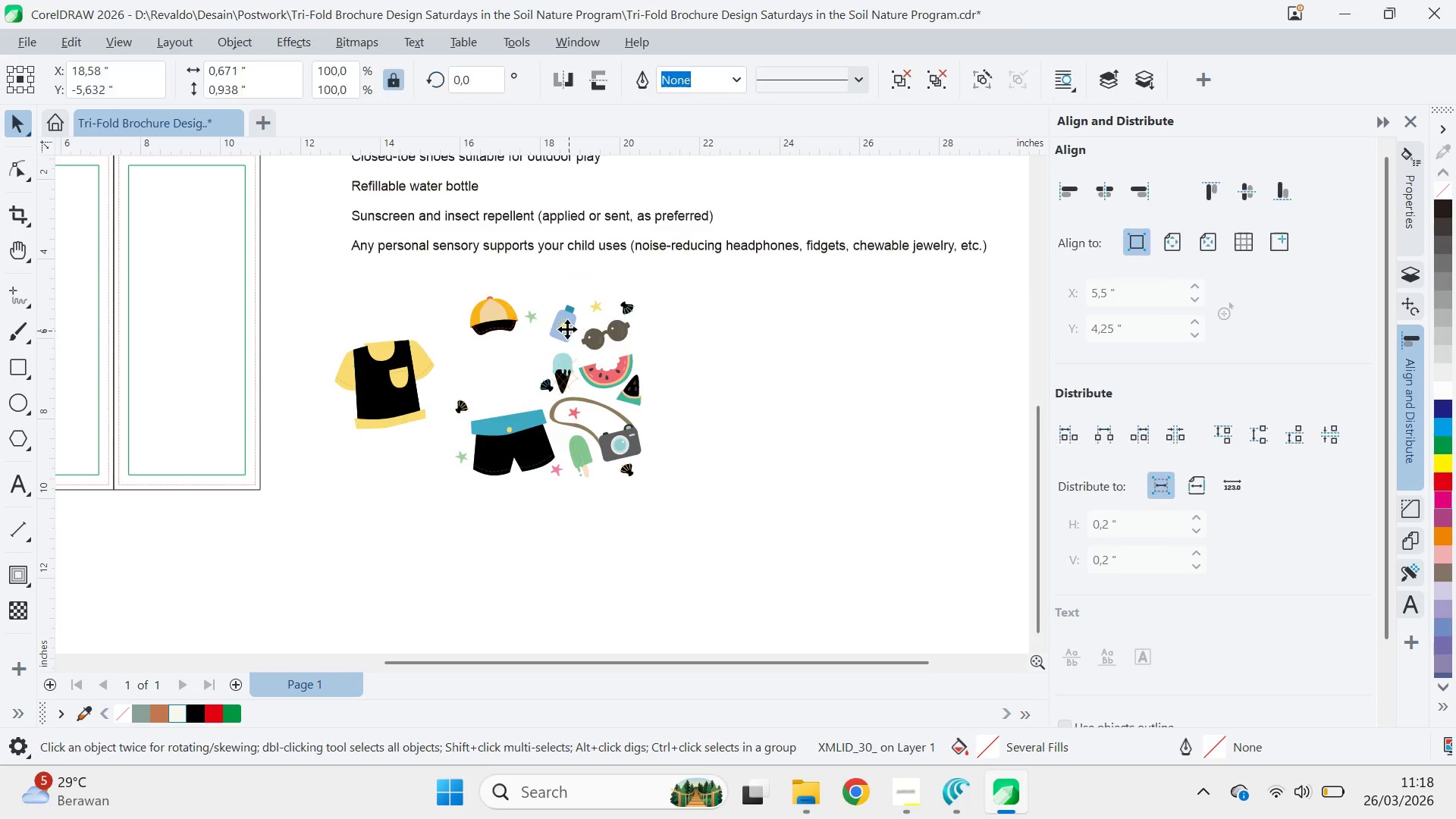 
left_click_drag(start_coordinate=[567, 329], to_coordinate=[397, 290])
 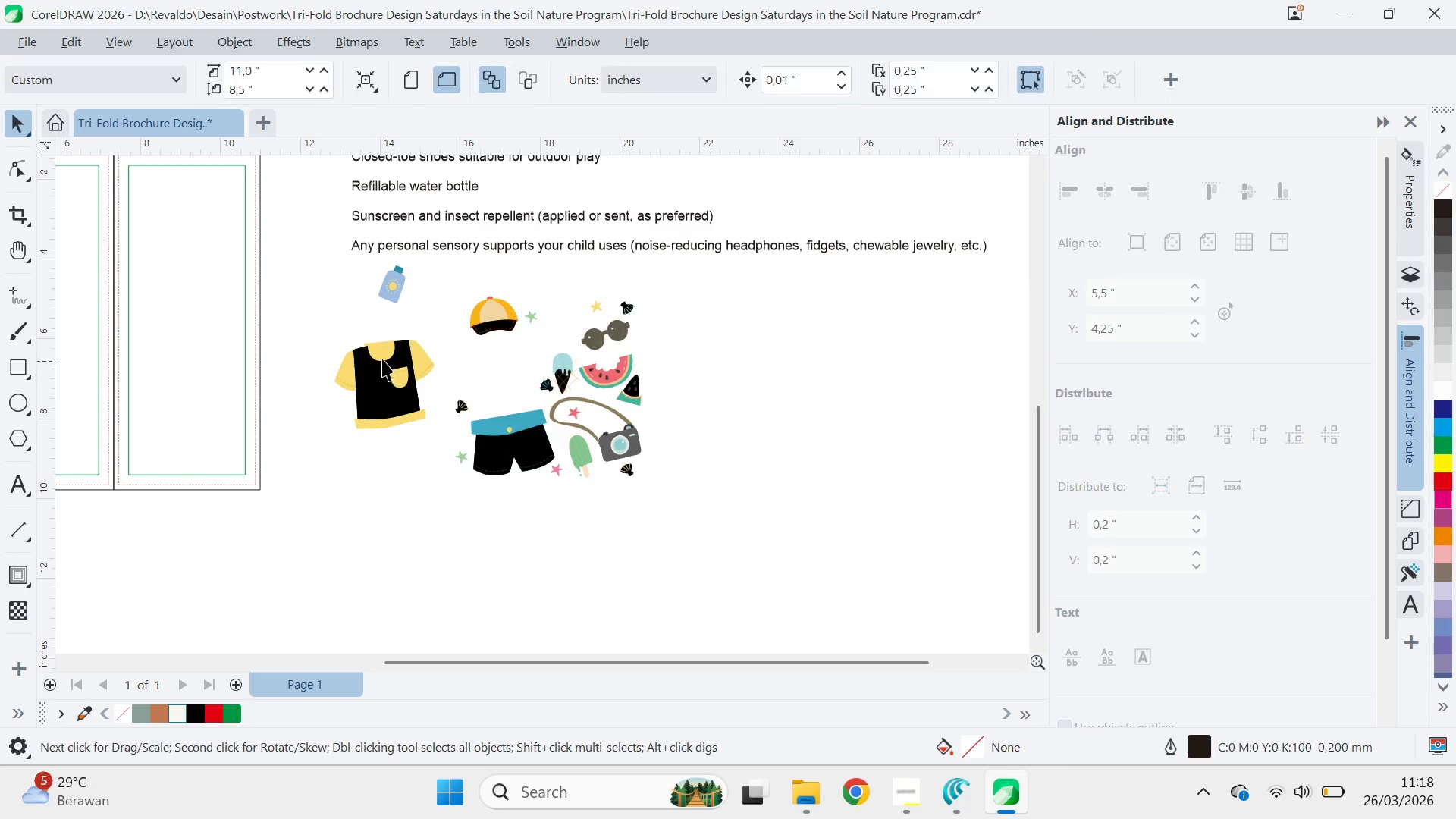 
left_click([378, 345])
 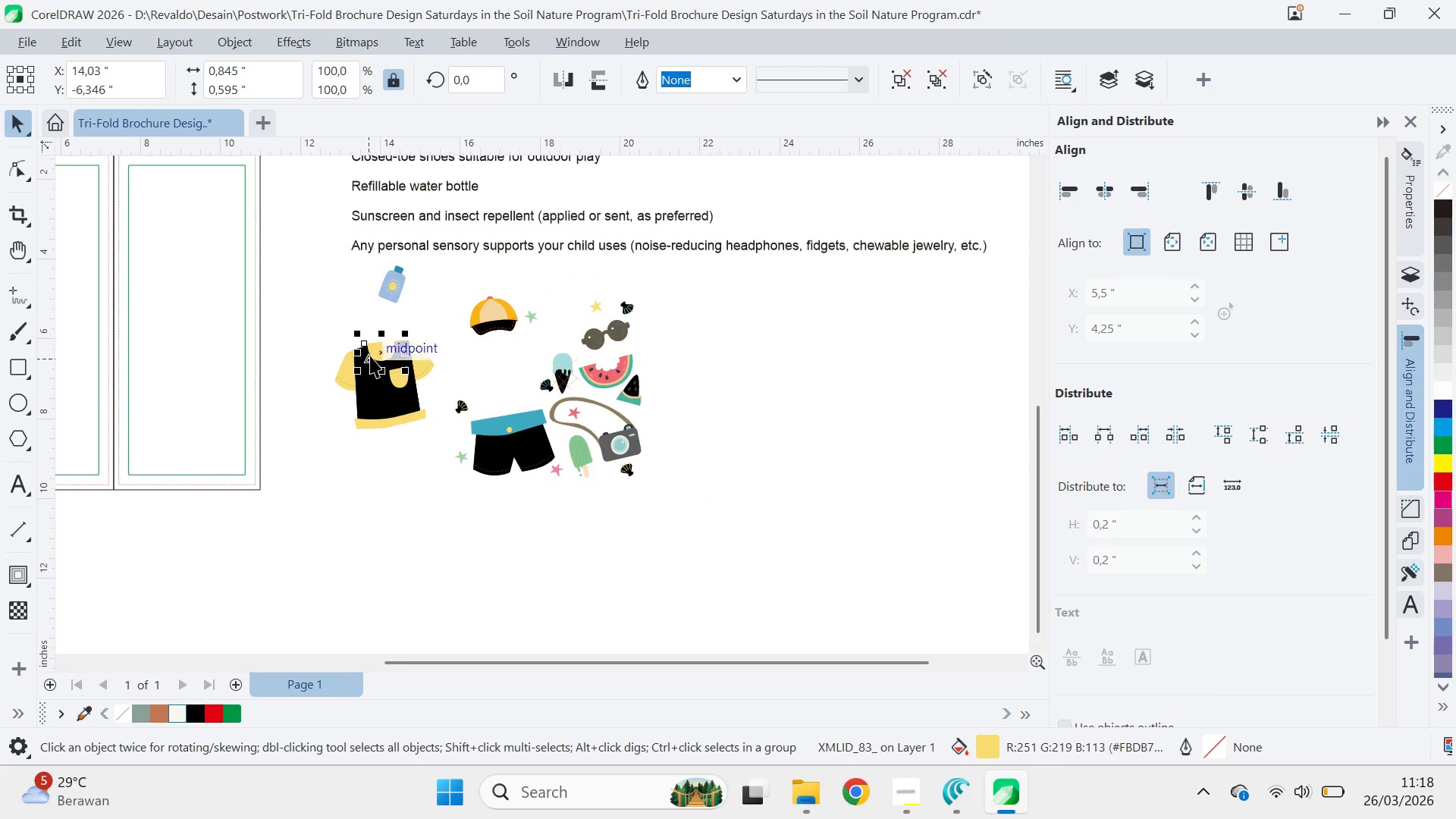 
scroll: coordinate [380, 361], scroll_direction: up, amount: 9.0
 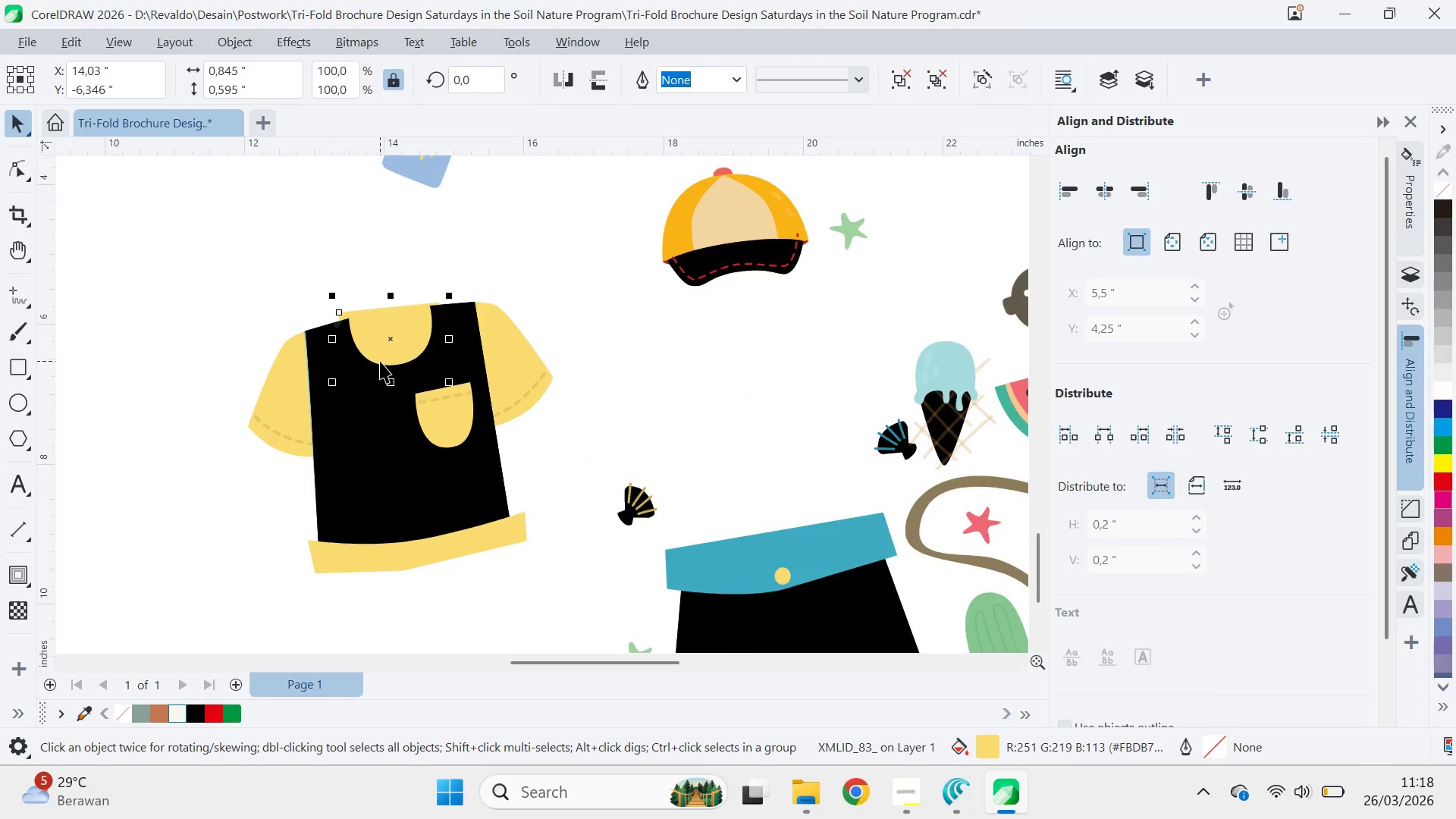 
scroll: coordinate [368, 338], scroll_direction: down, amount: 2.0
 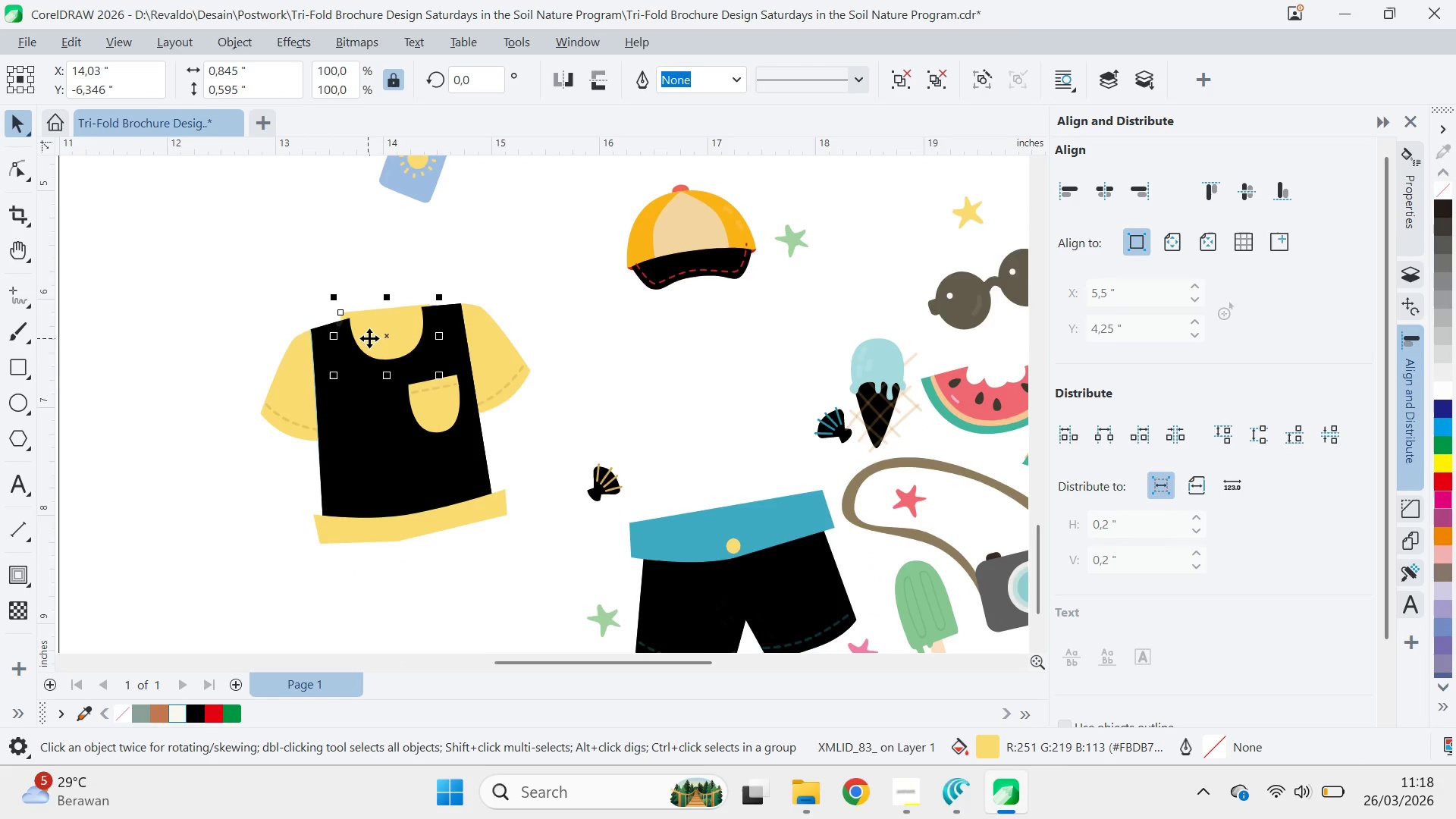 
scroll: coordinate [372, 331], scroll_direction: up, amount: 6.0
 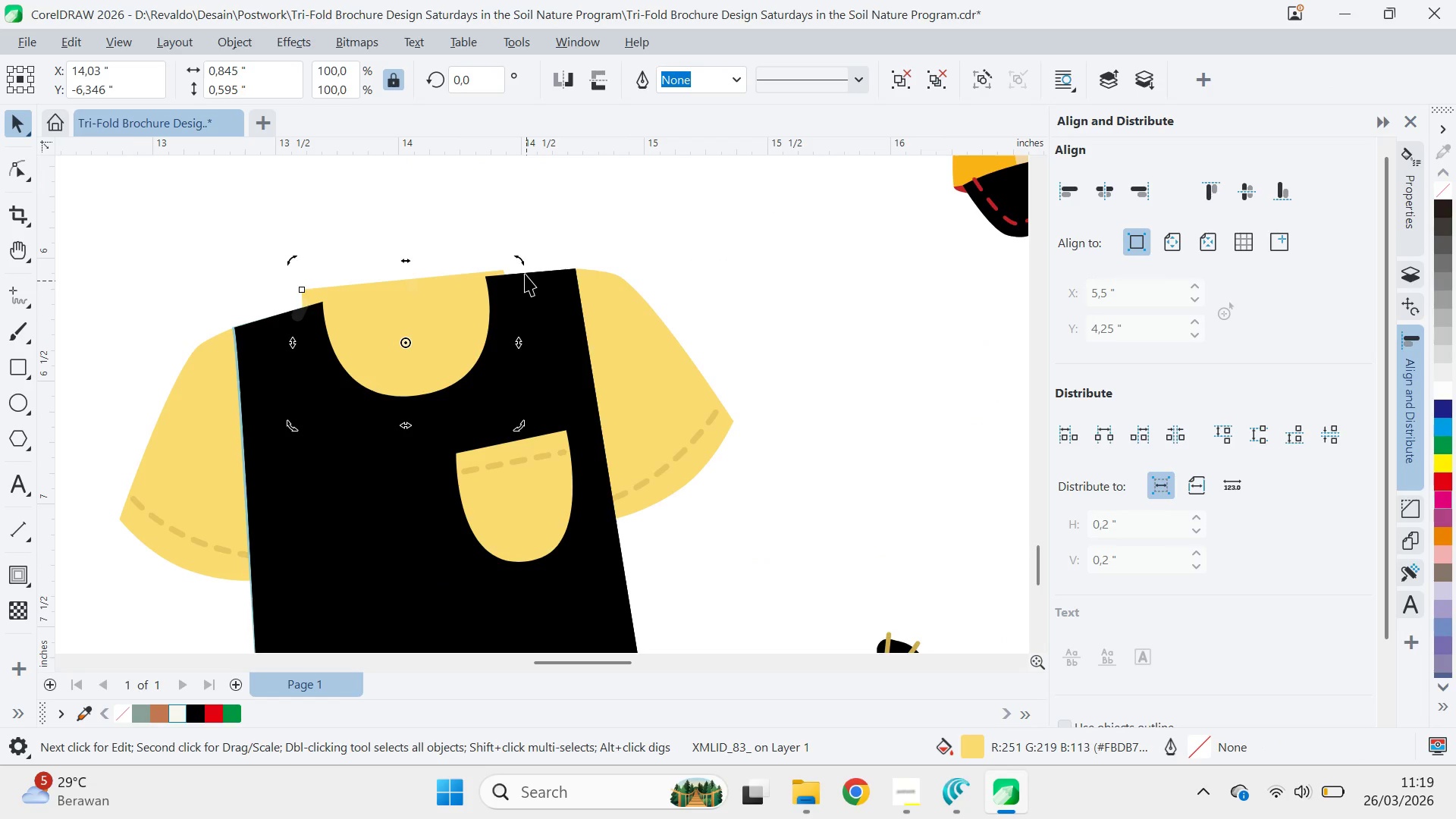 
left_click_drag(start_coordinate=[524, 264], to_coordinate=[518, 251])
 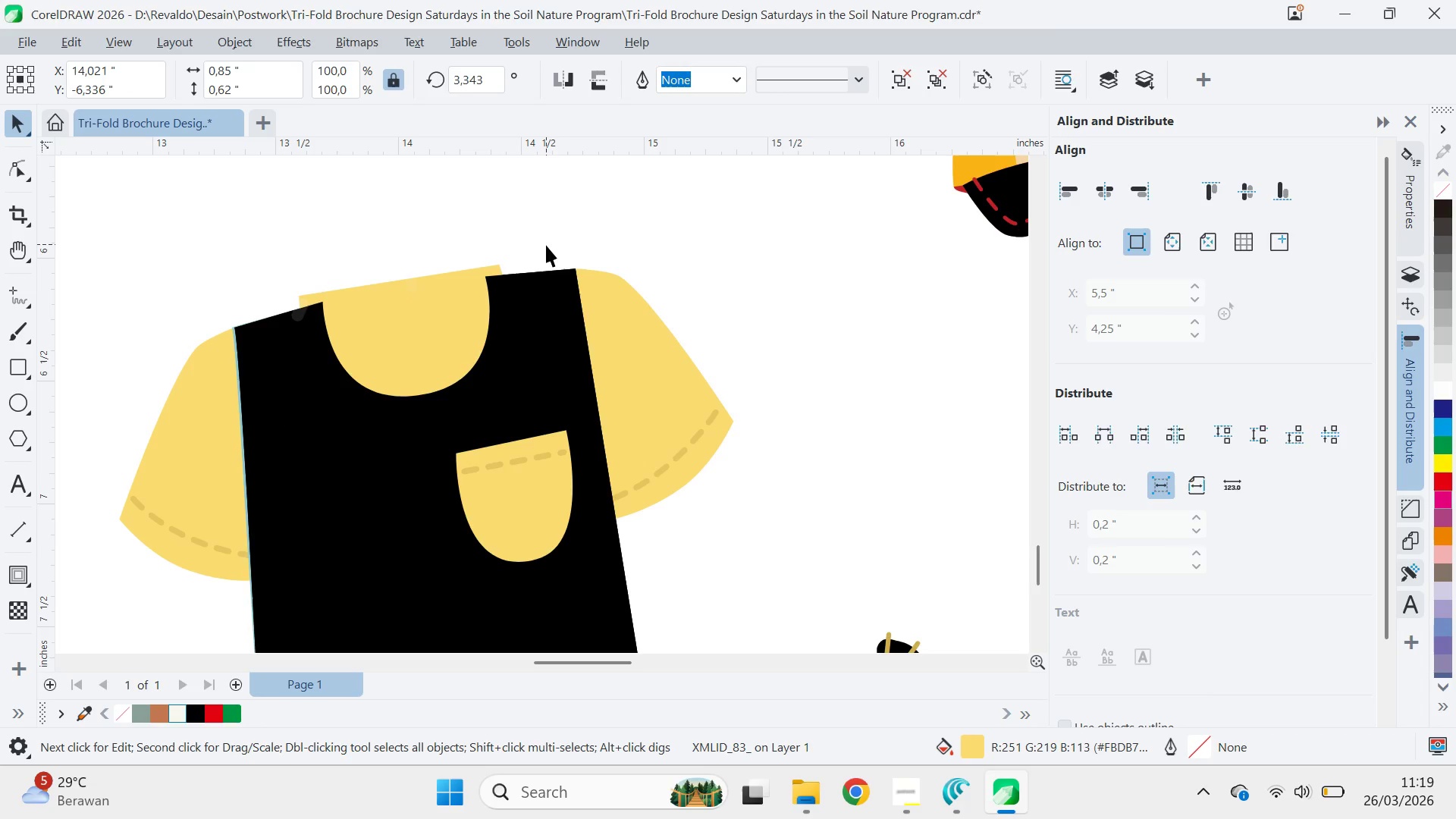 
key(Alt+AltLeft)
 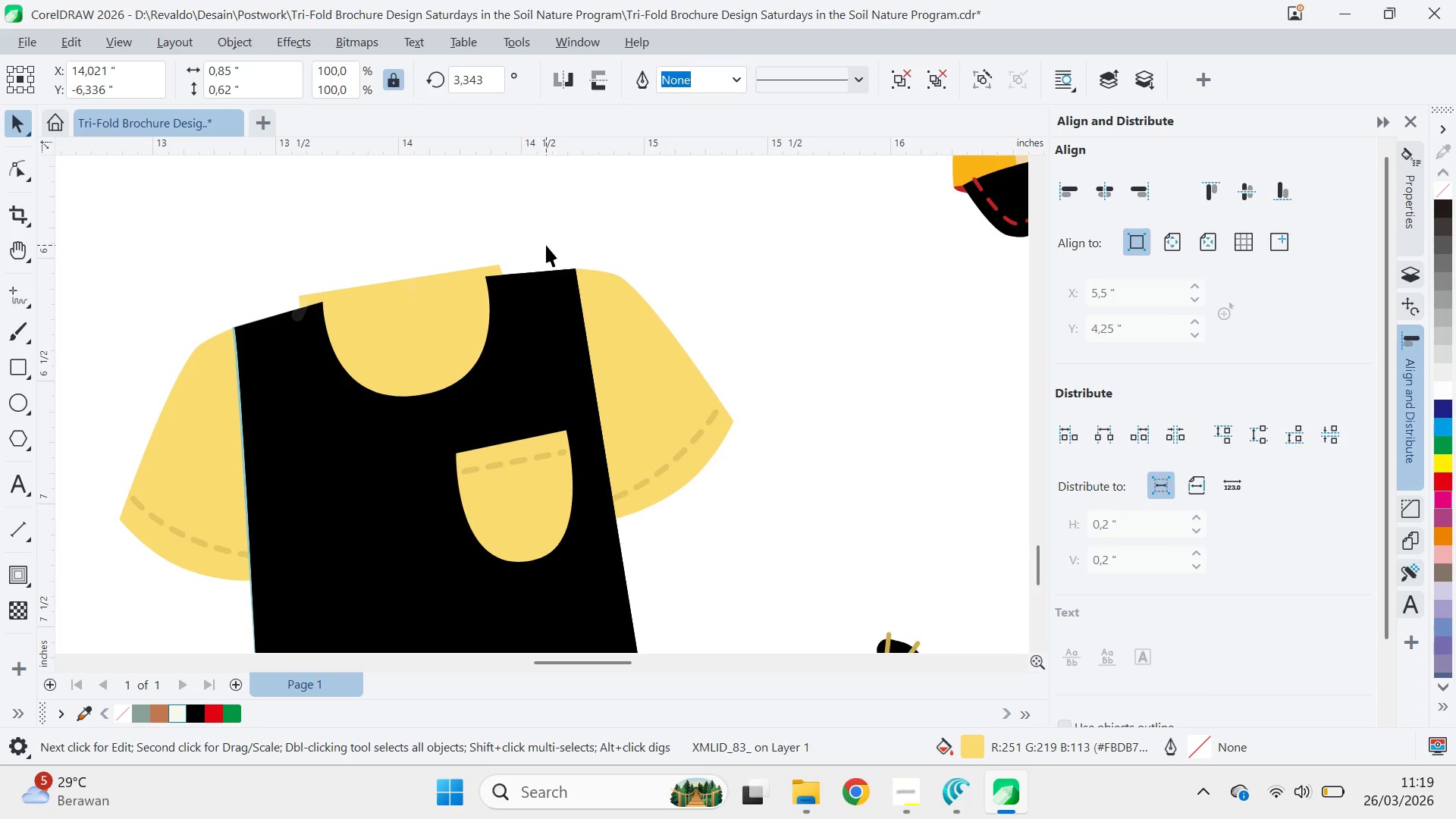 
key(Alt+Tab)
 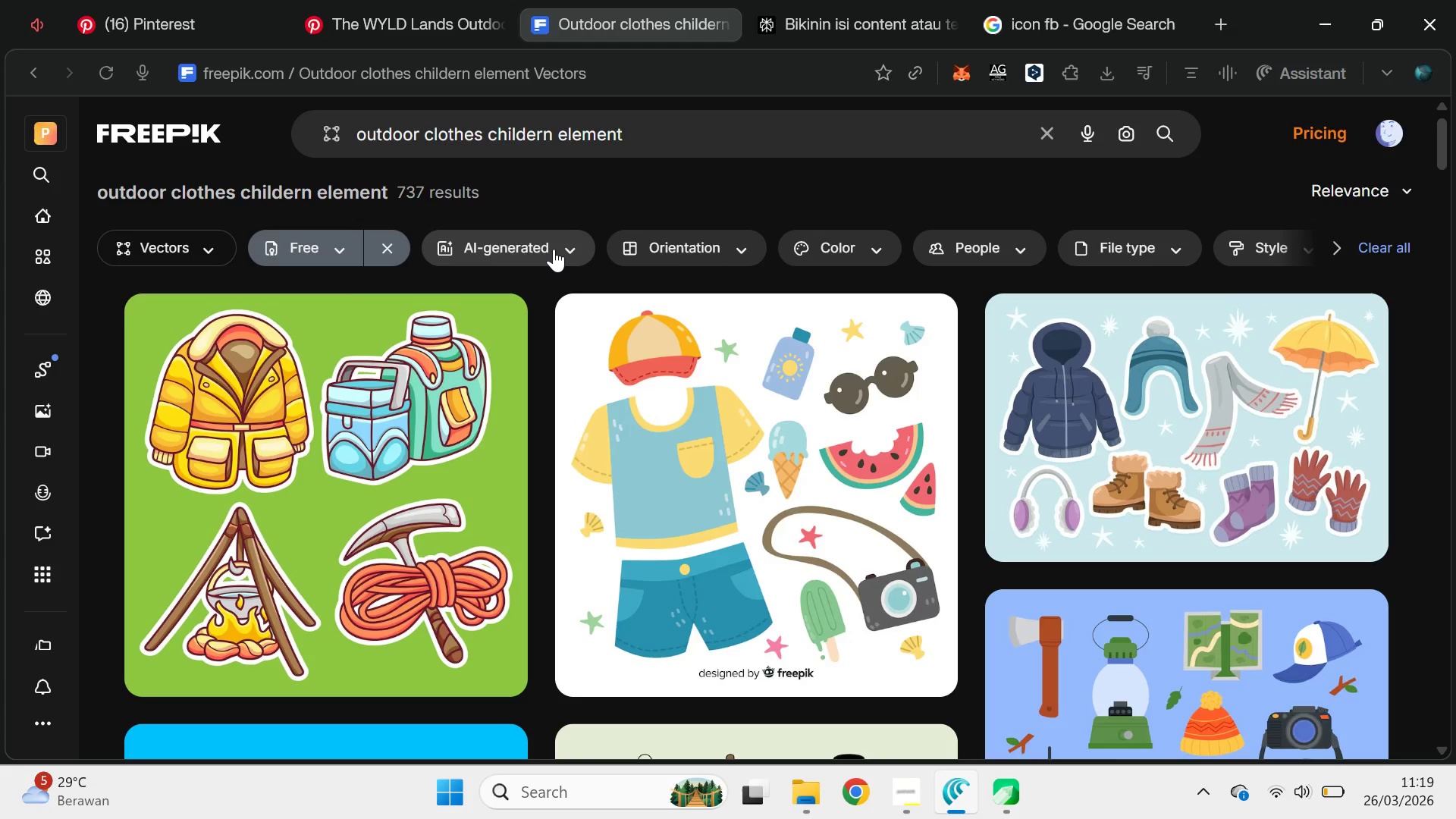 
key(Alt+AltLeft)
 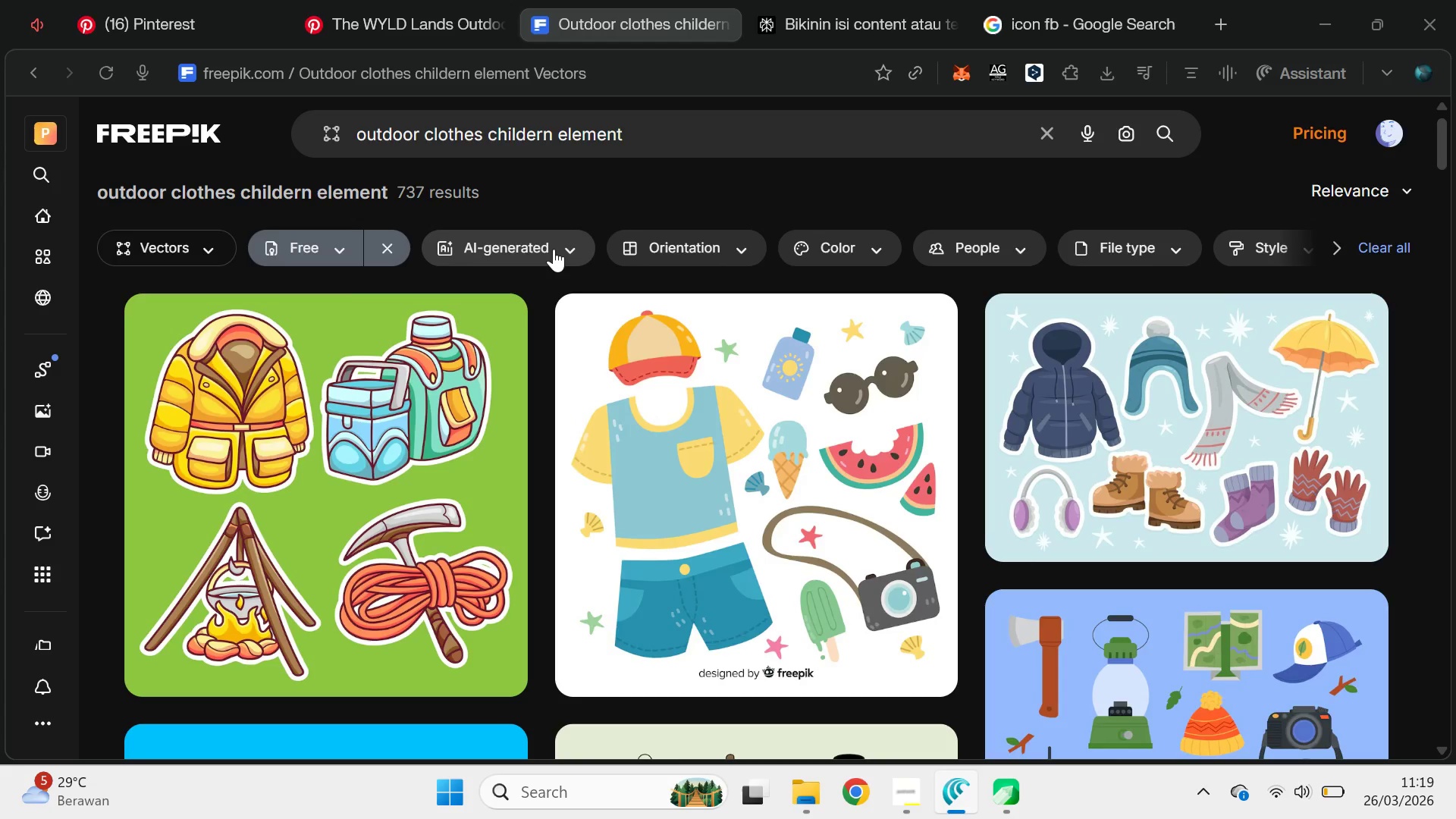 
key(Alt+Tab)
 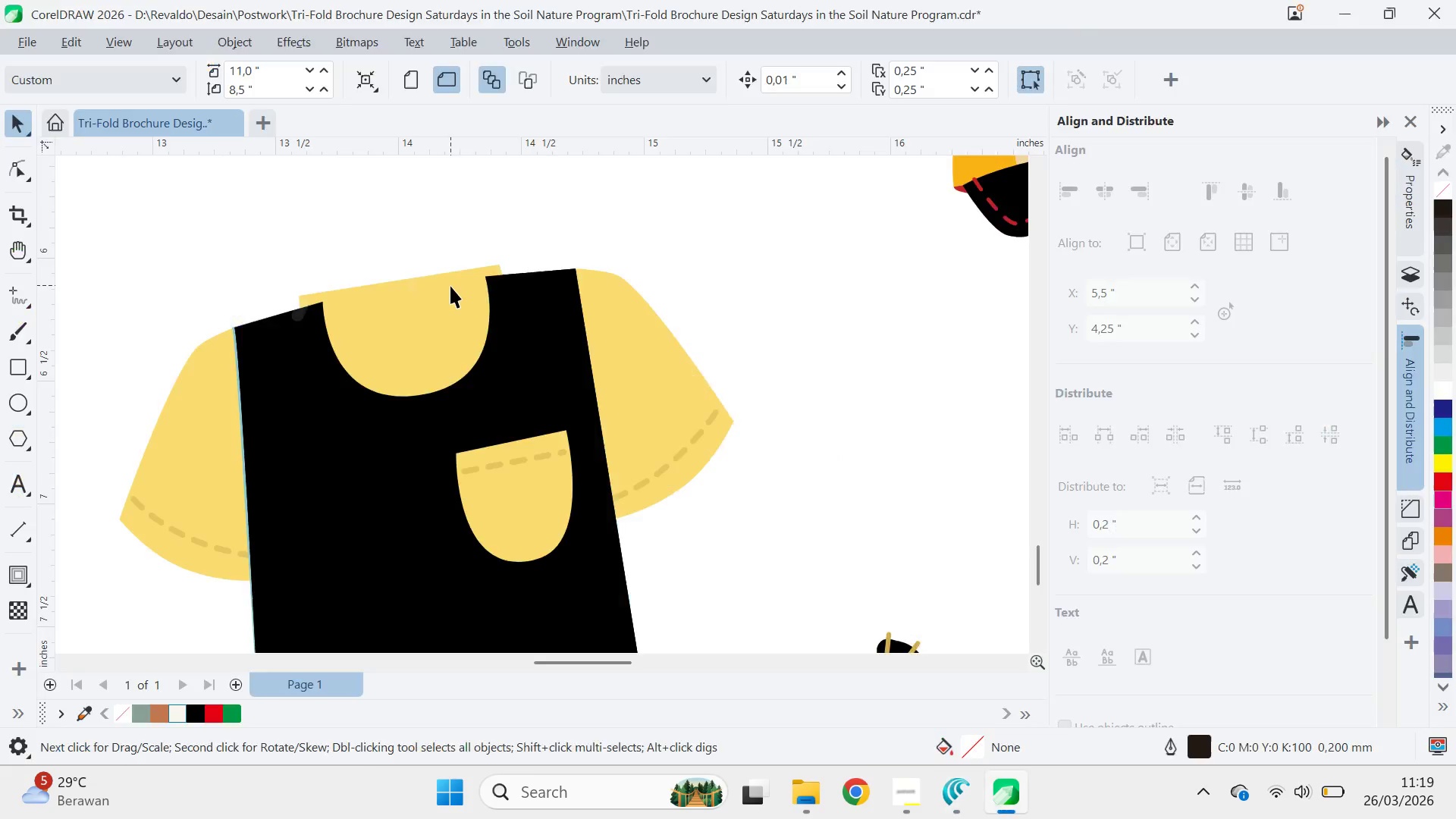 
left_click([450, 286])
 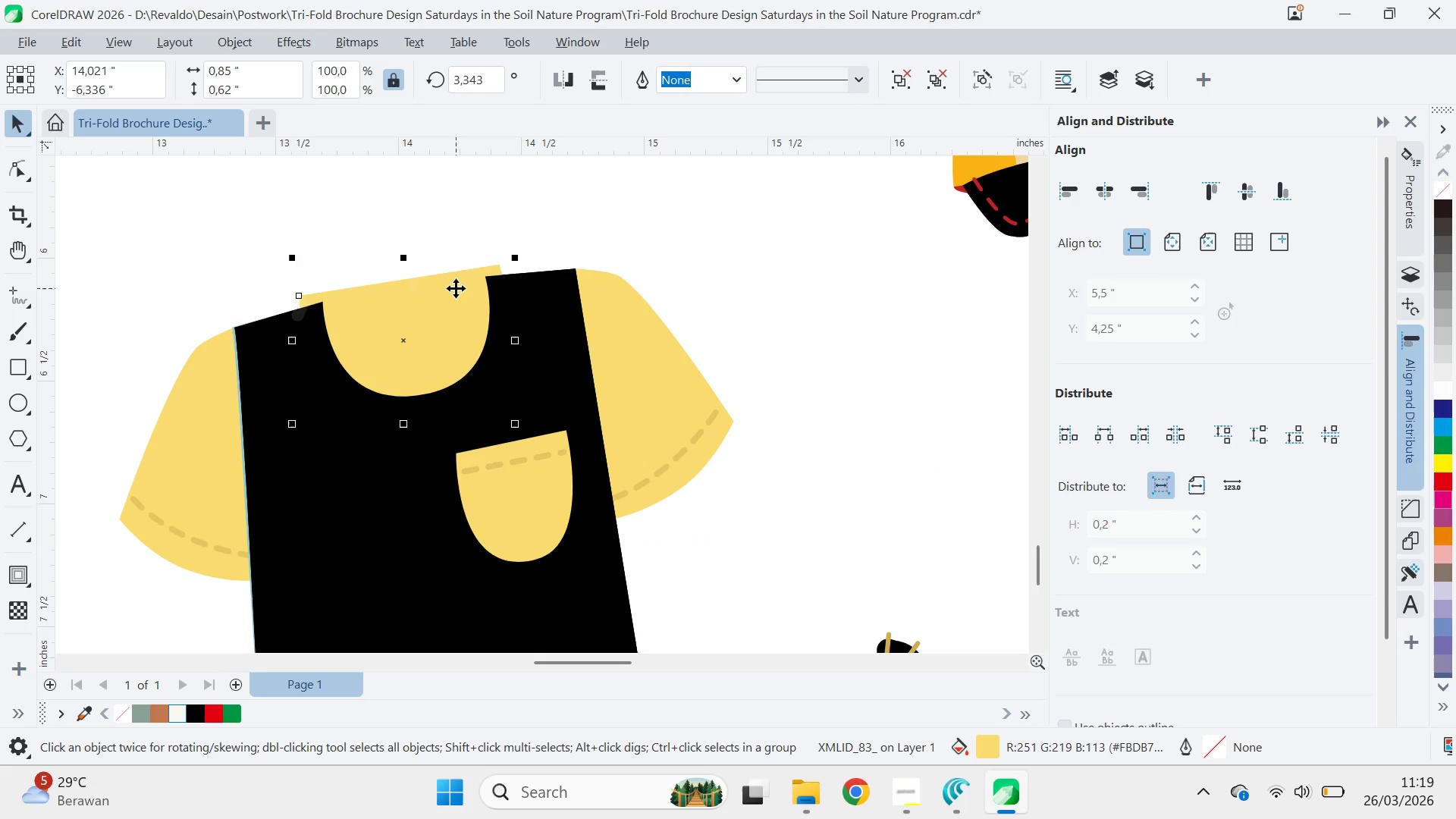 
key(Delete)
 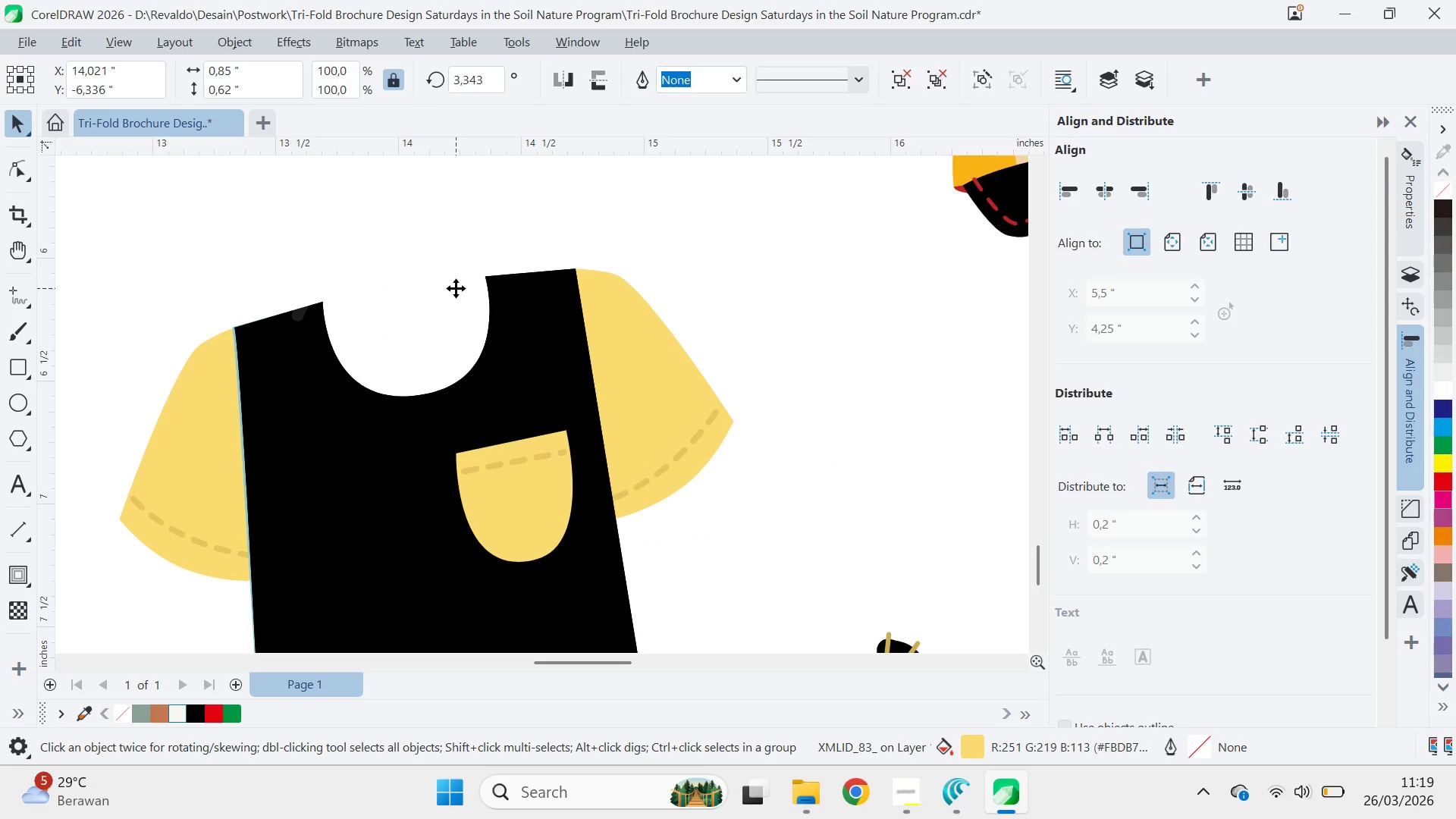 
key(Backspace)
 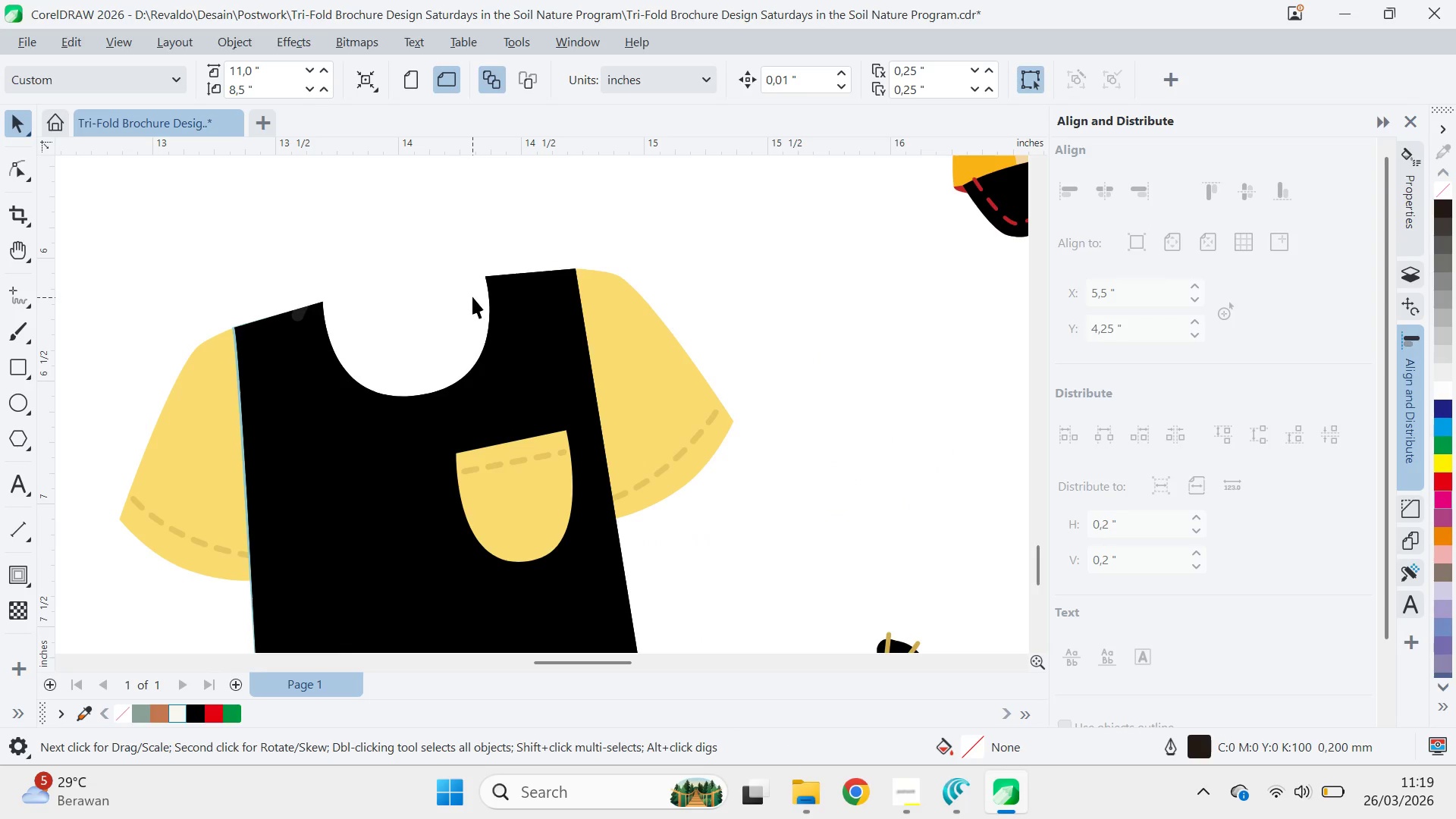 
left_click_drag(start_coordinate=[517, 380], to_coordinate=[672, 345])
 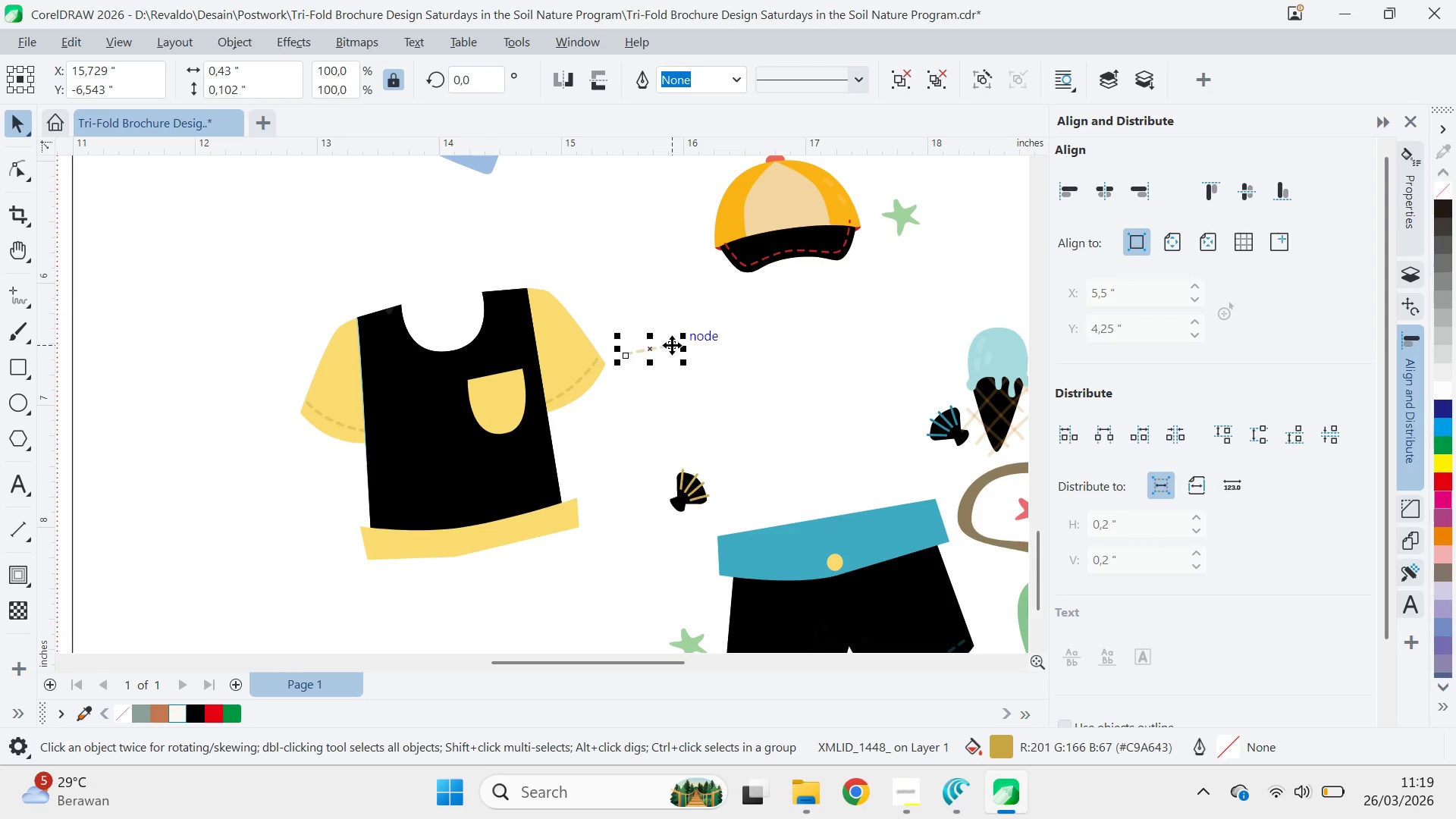 
scroll: coordinate [491, 328], scroll_direction: down, amount: 5.0
 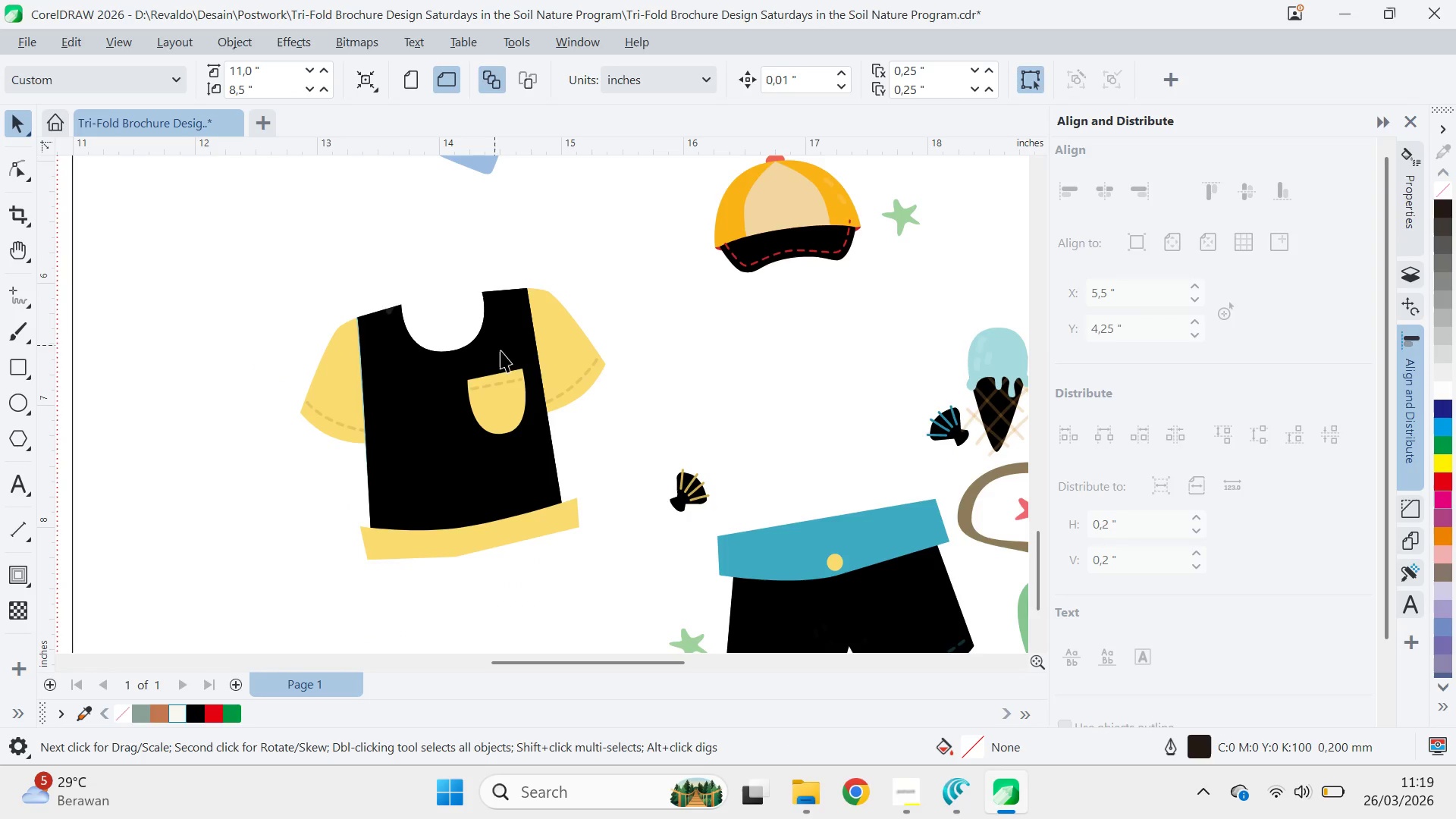 
key(Control+Z)
 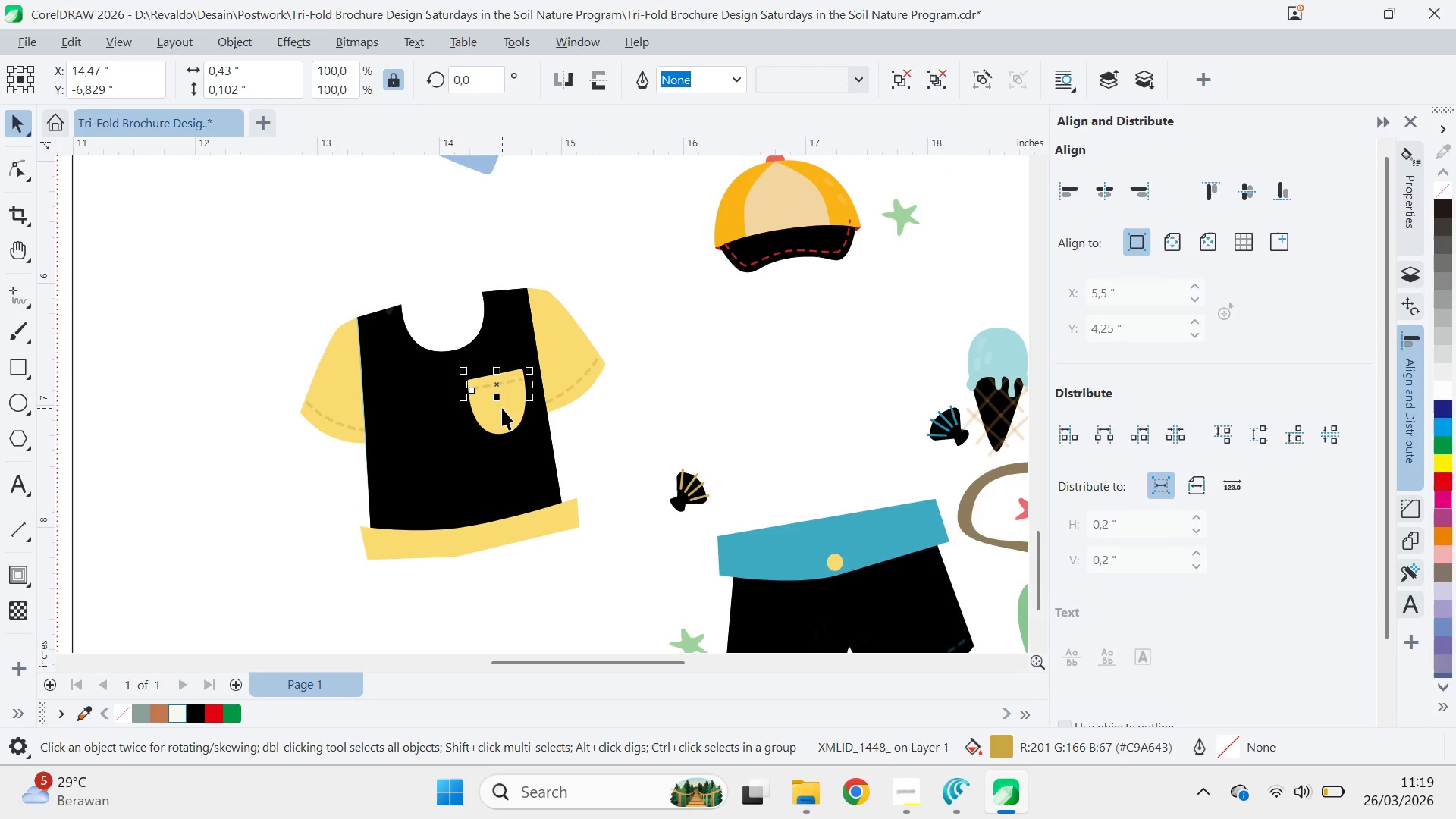 
hold_key(key=ShiftLeft, duration=1.51)
left_click([566, 389])
 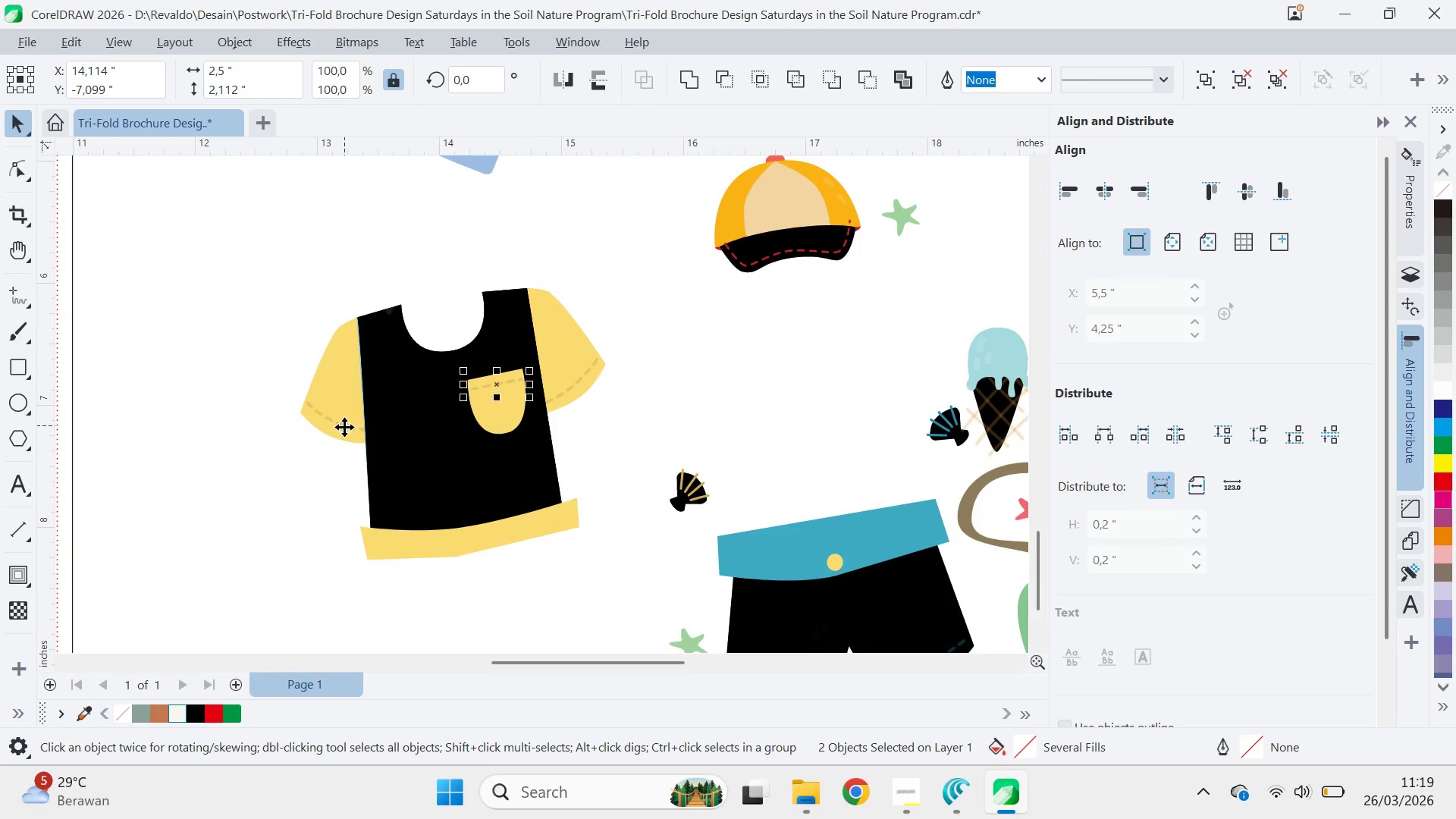 
hold_key(key=ShiftLeft, duration=13.91)
 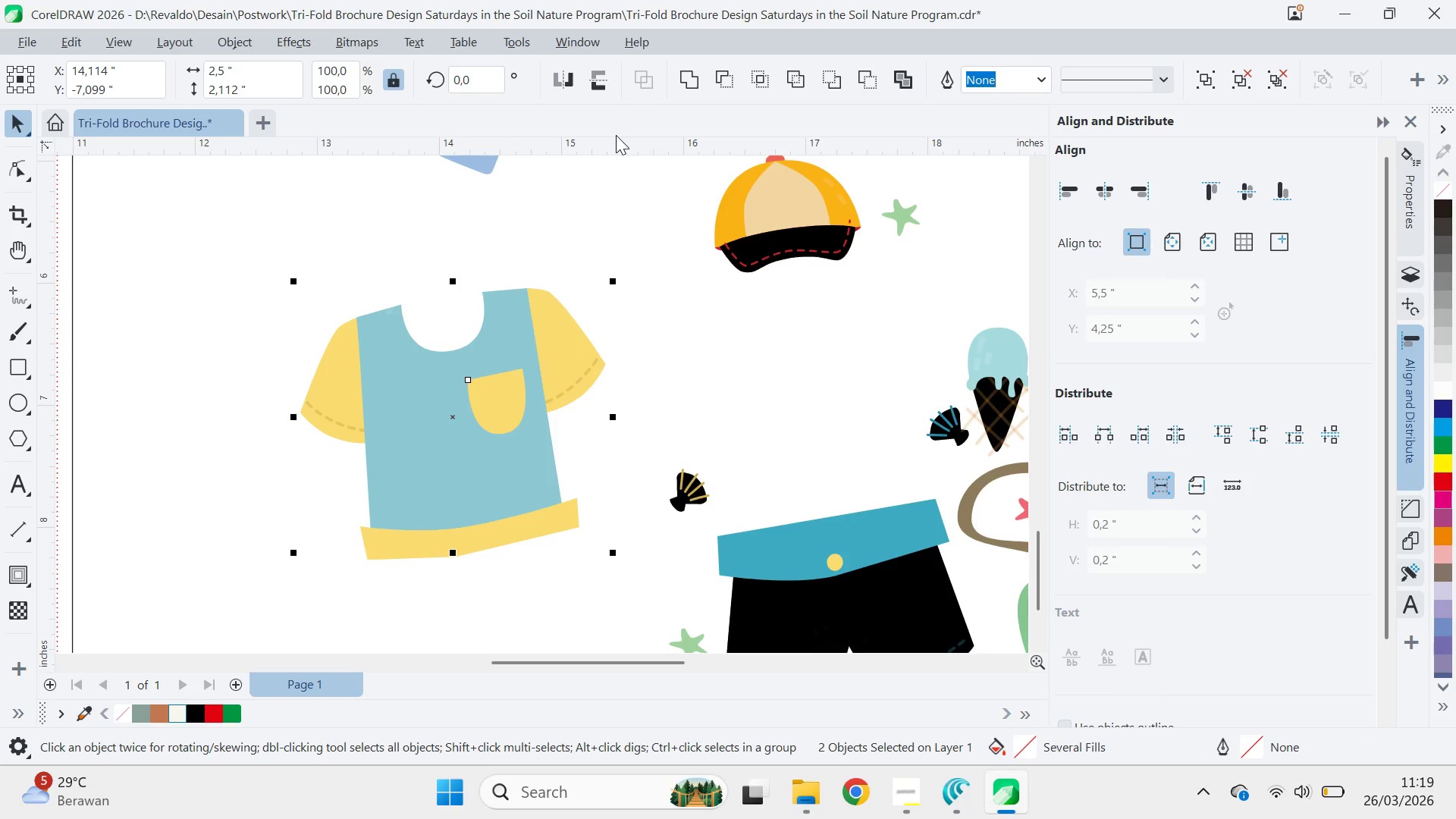 
key(Delete)
 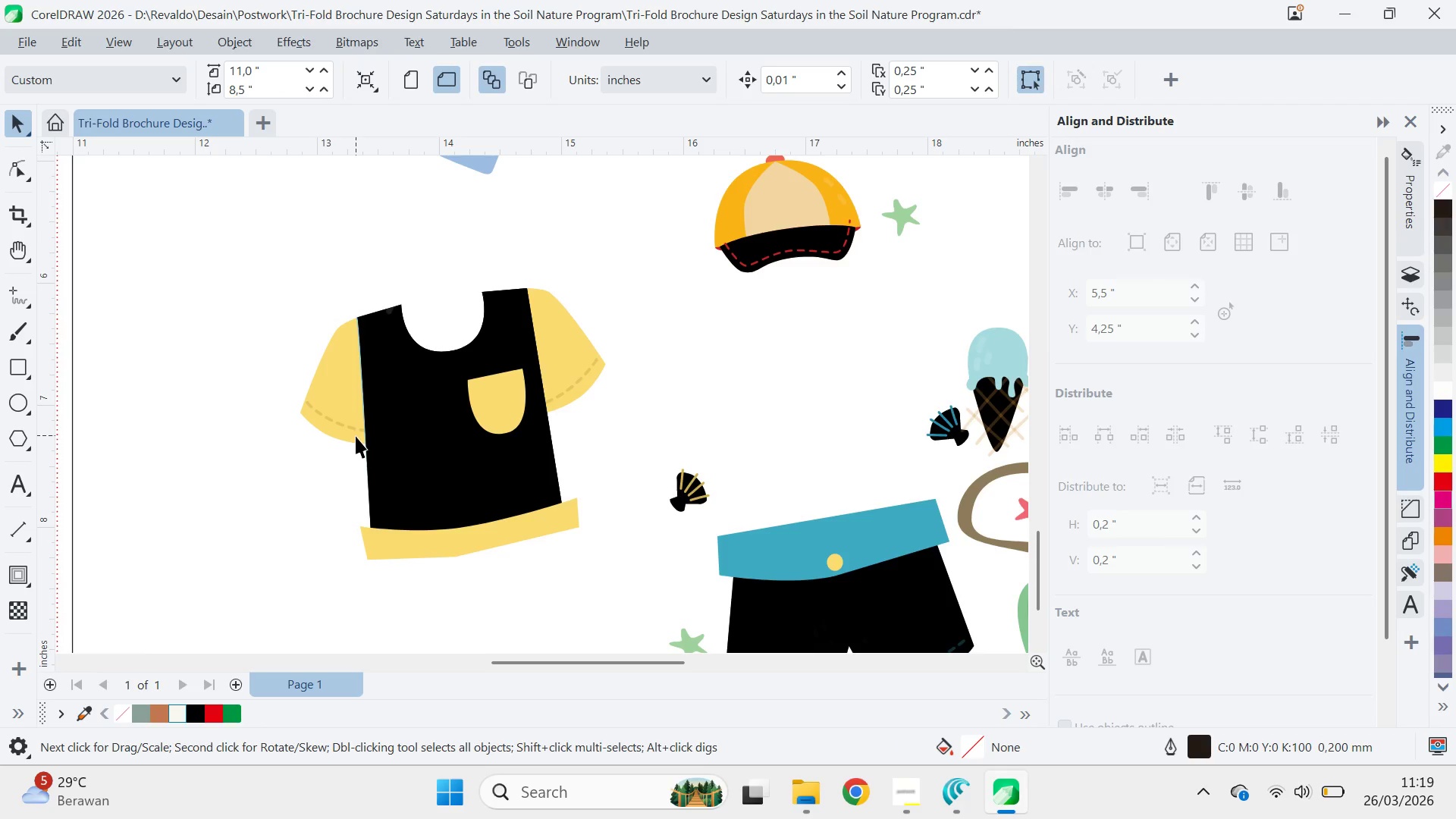 
key(Control+ControlLeft)
 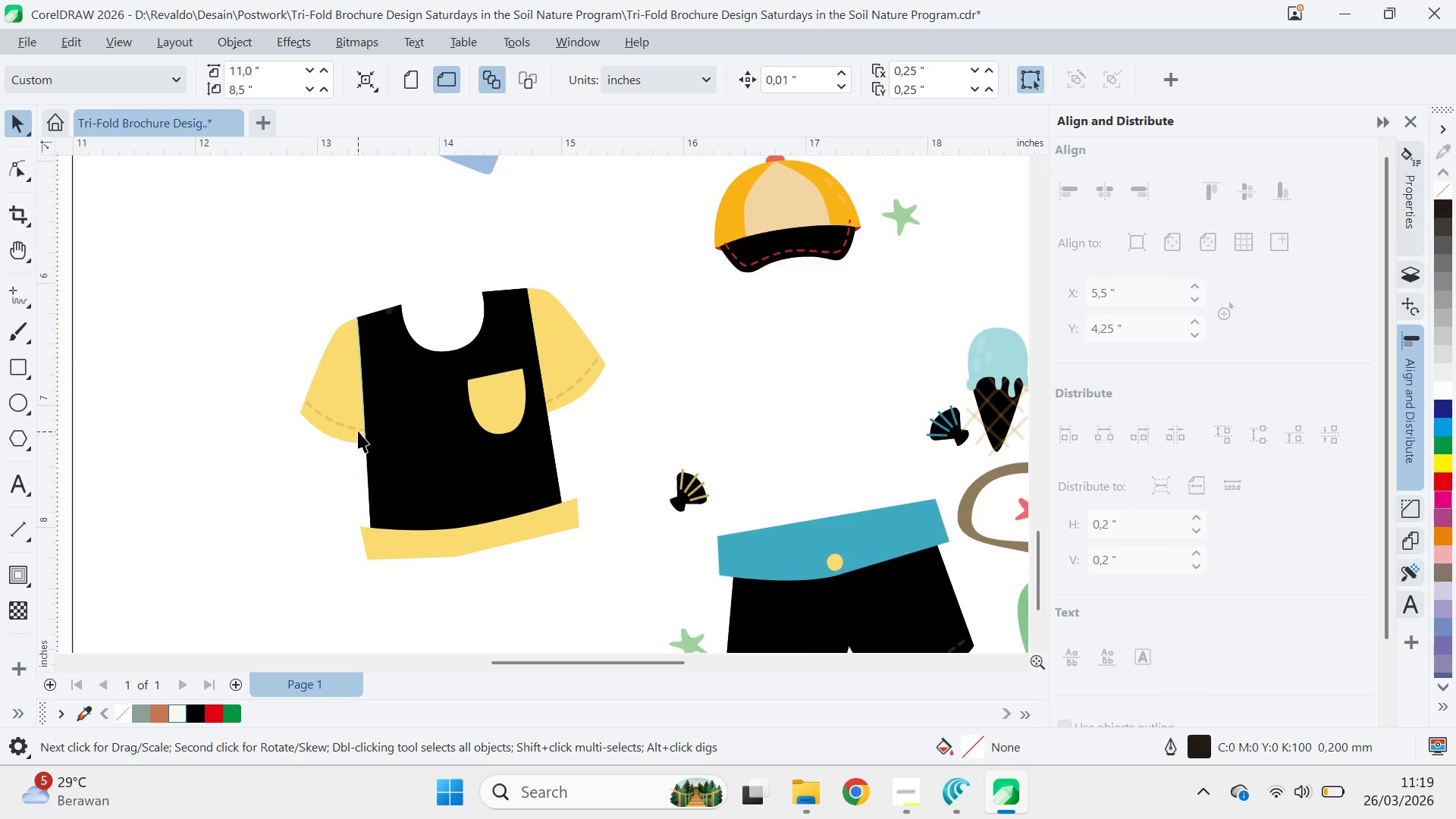 
left_click([358, 431])
 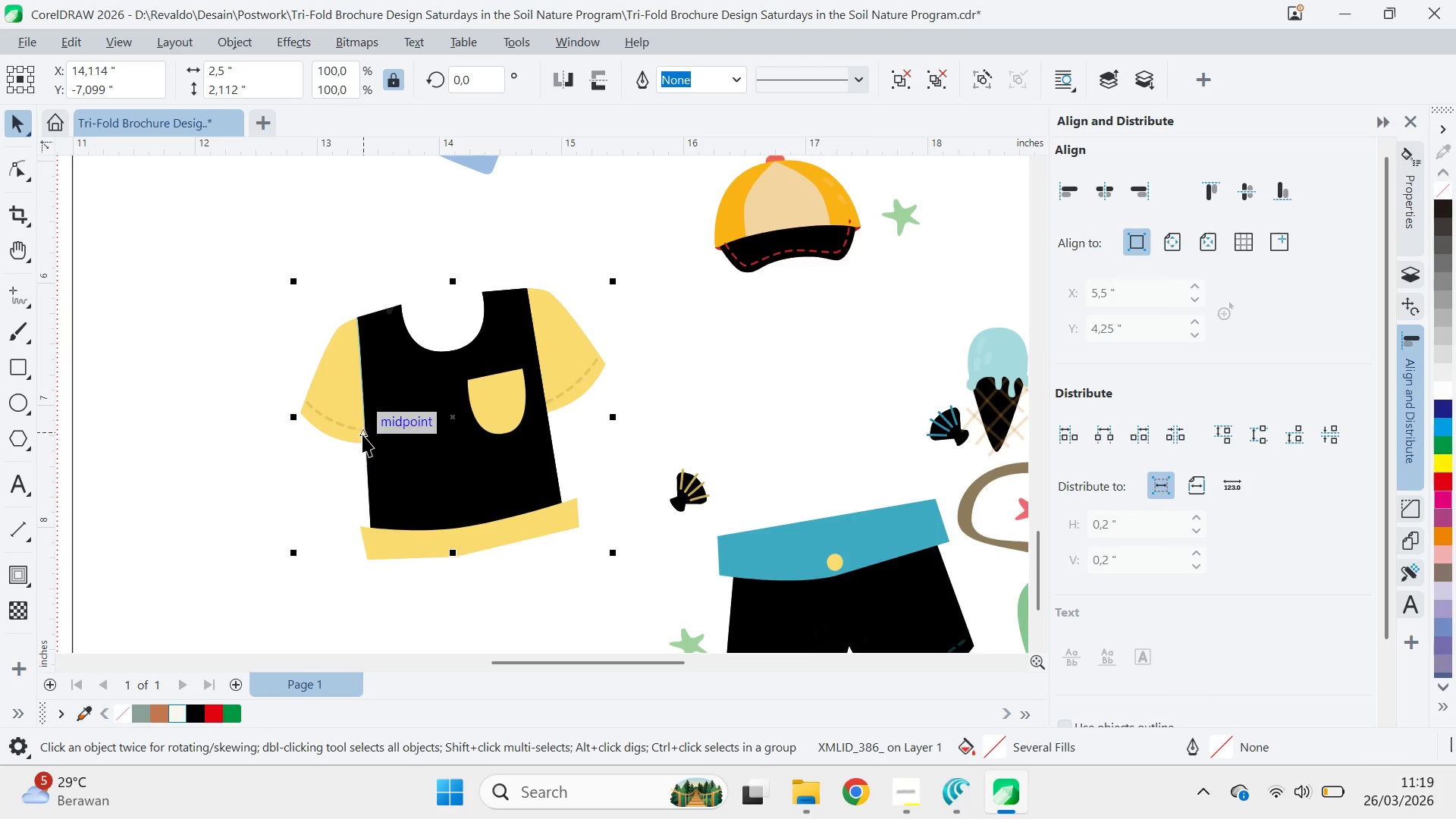 
key(Delete)
 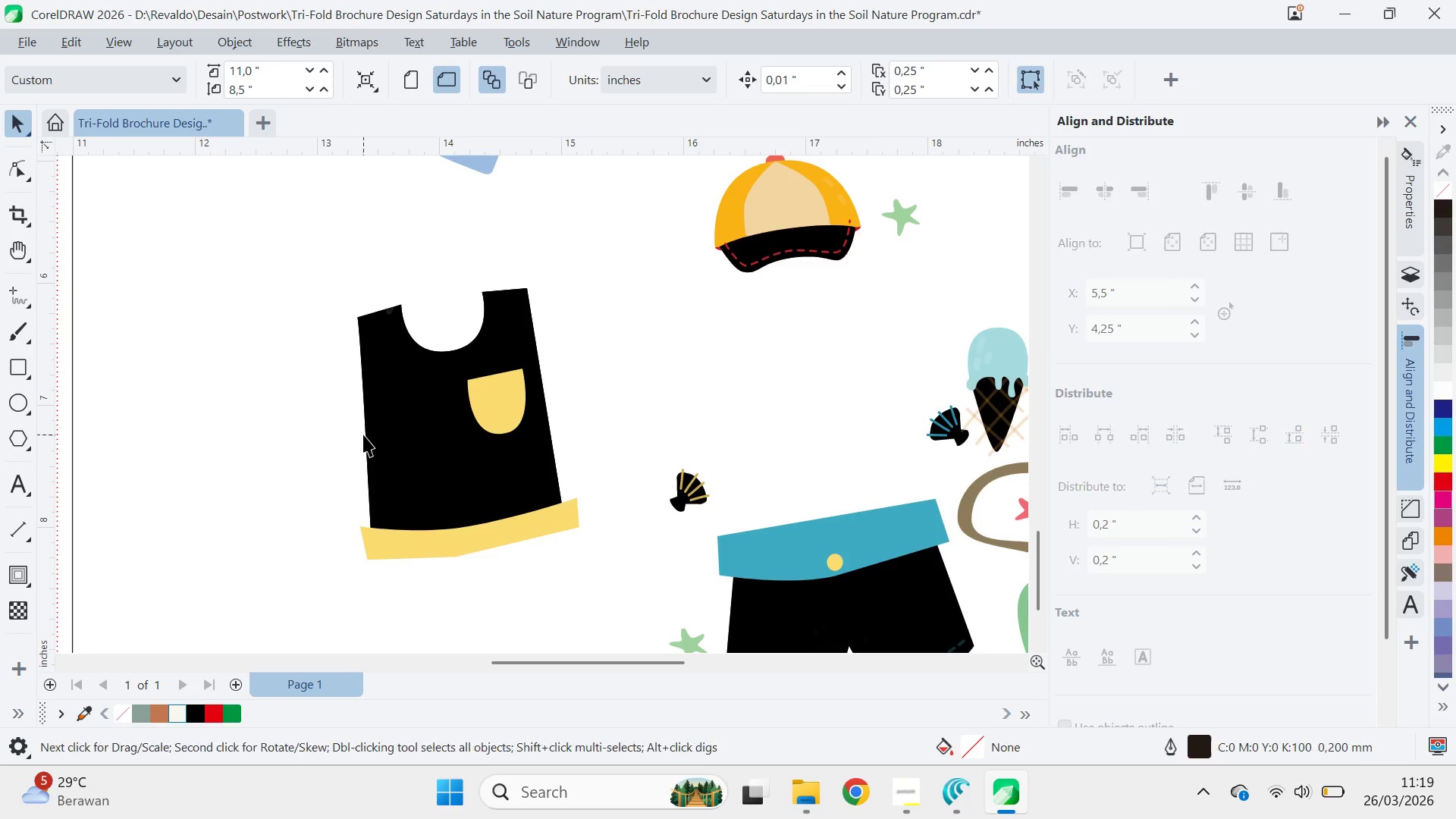 
key(Control+ControlLeft)
 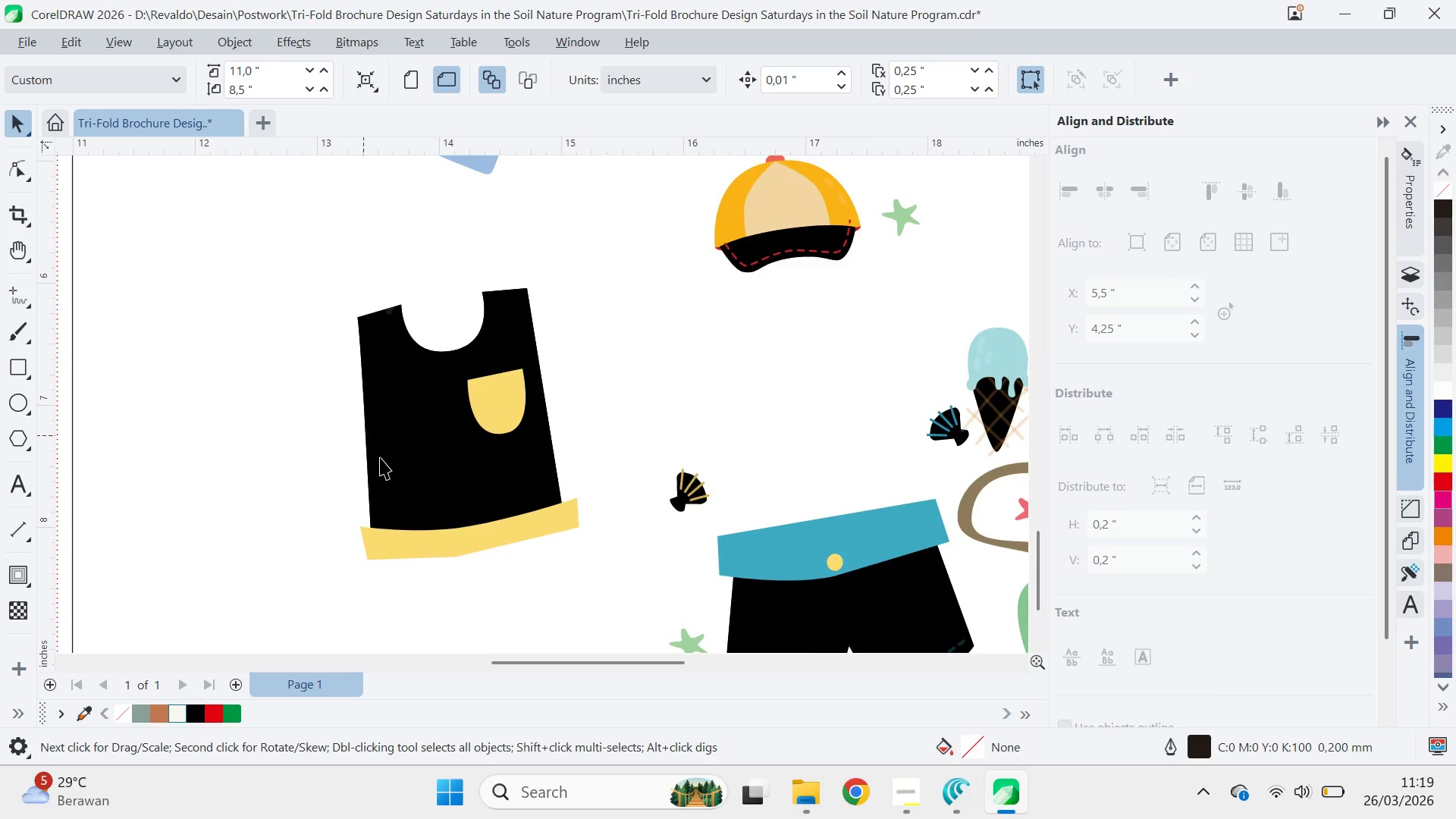 
key(Control+Z)
 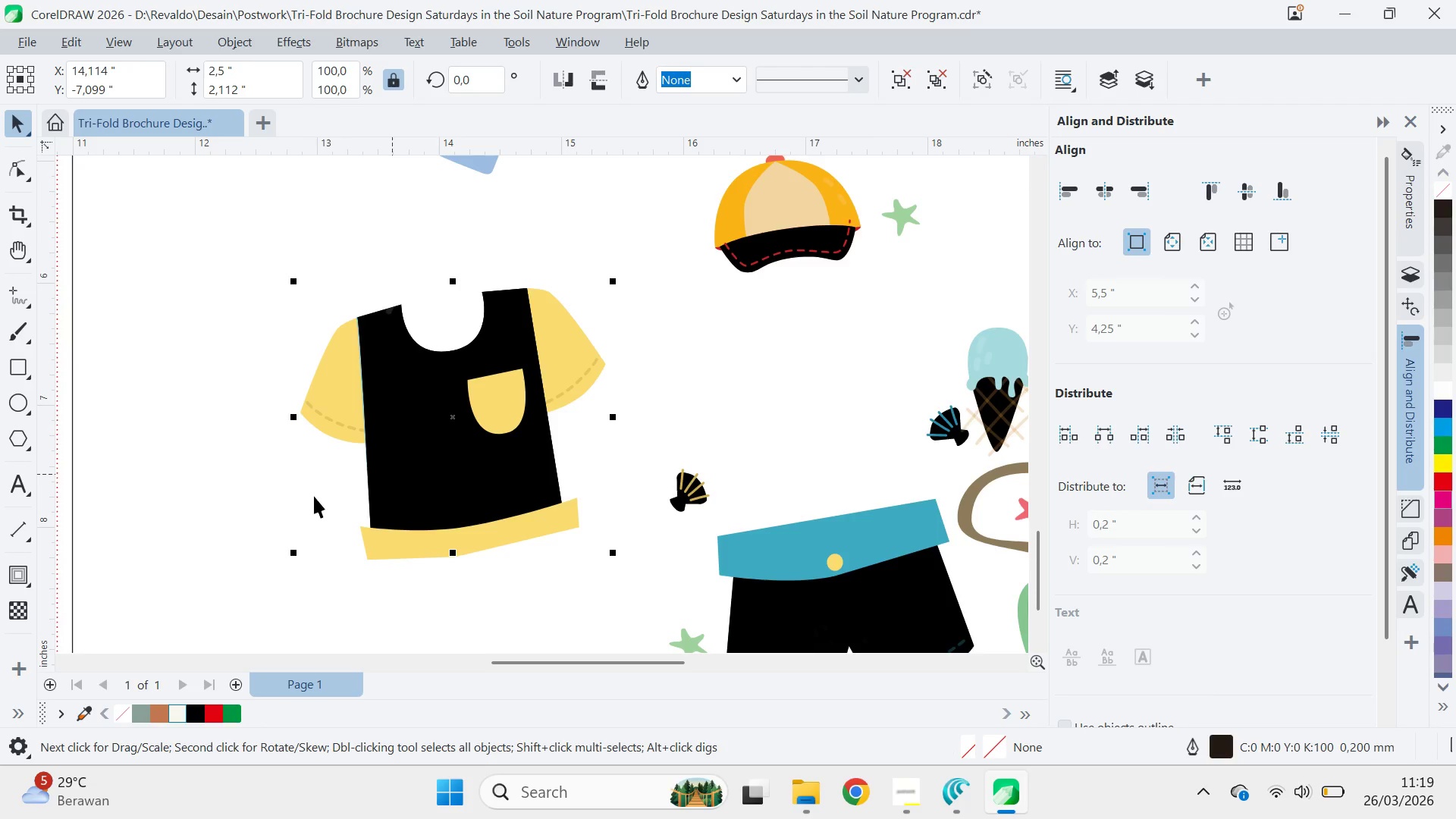 
left_click_drag(start_coordinate=[316, 496], to_coordinate=[321, 496])
 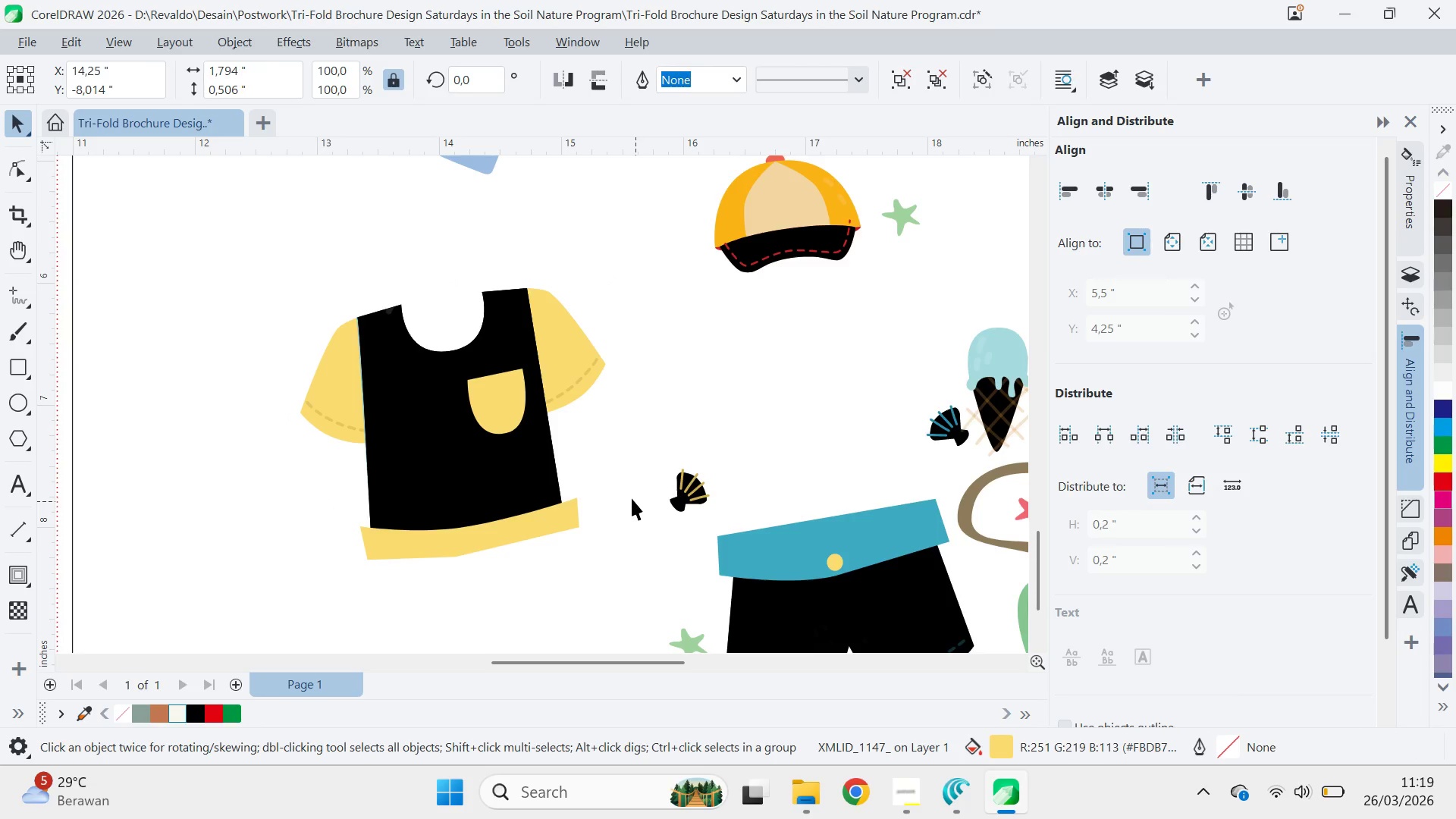 
left_click_drag(start_coordinate=[482, 490], to_coordinate=[704, 423])
 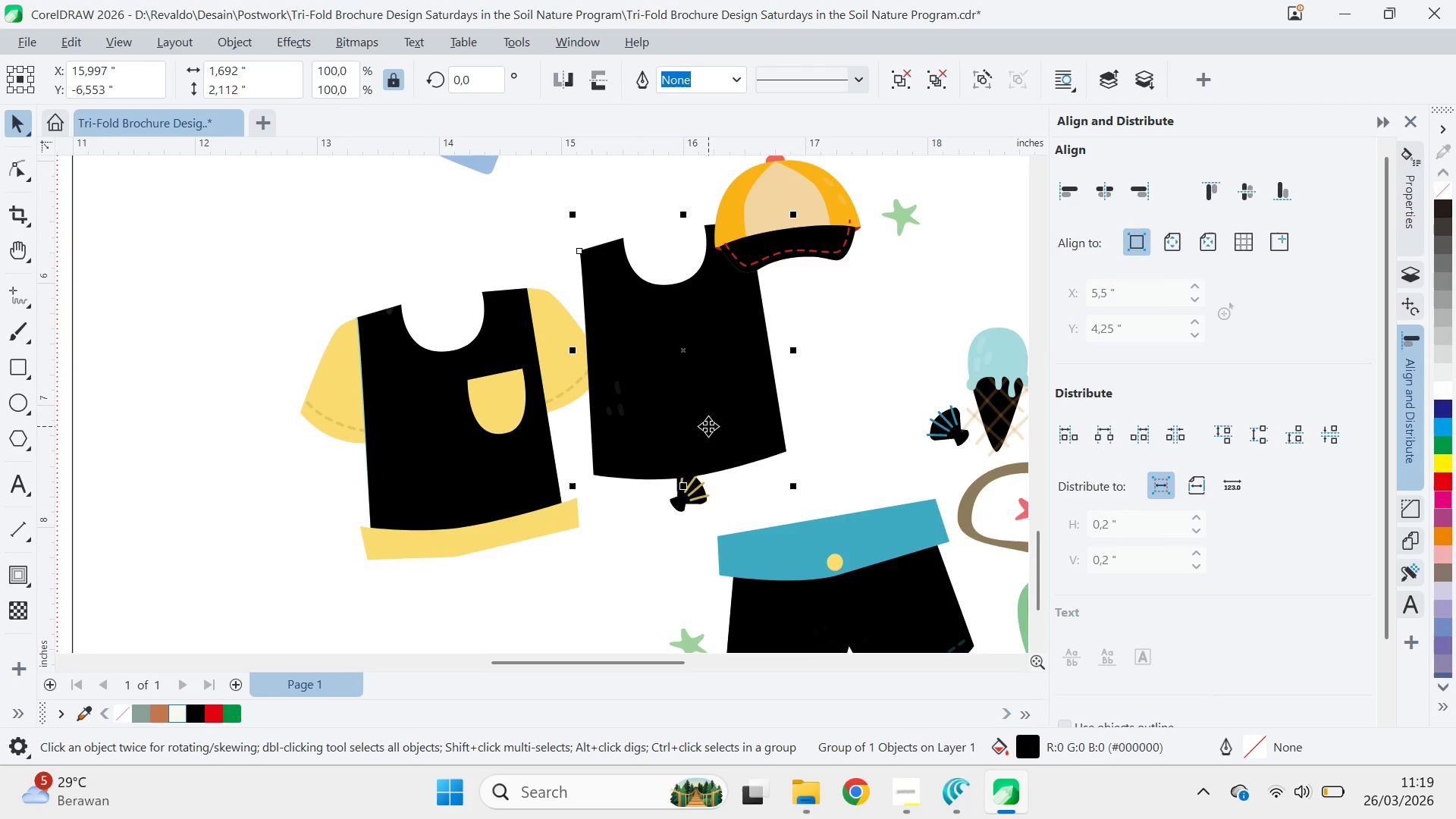 
key(Control+Z)
 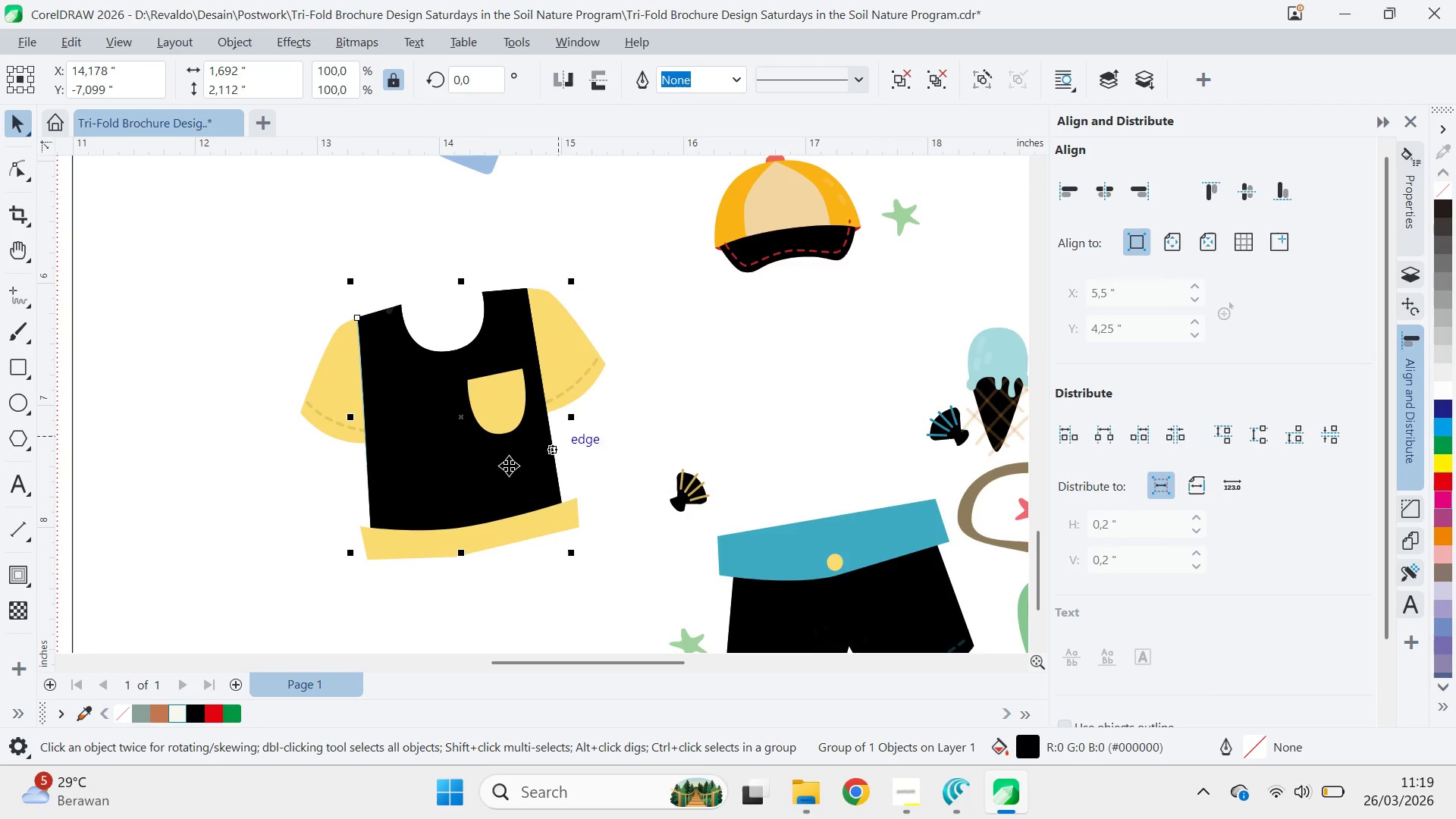 
left_click_drag(start_coordinate=[505, 467], to_coordinate=[662, 425])
 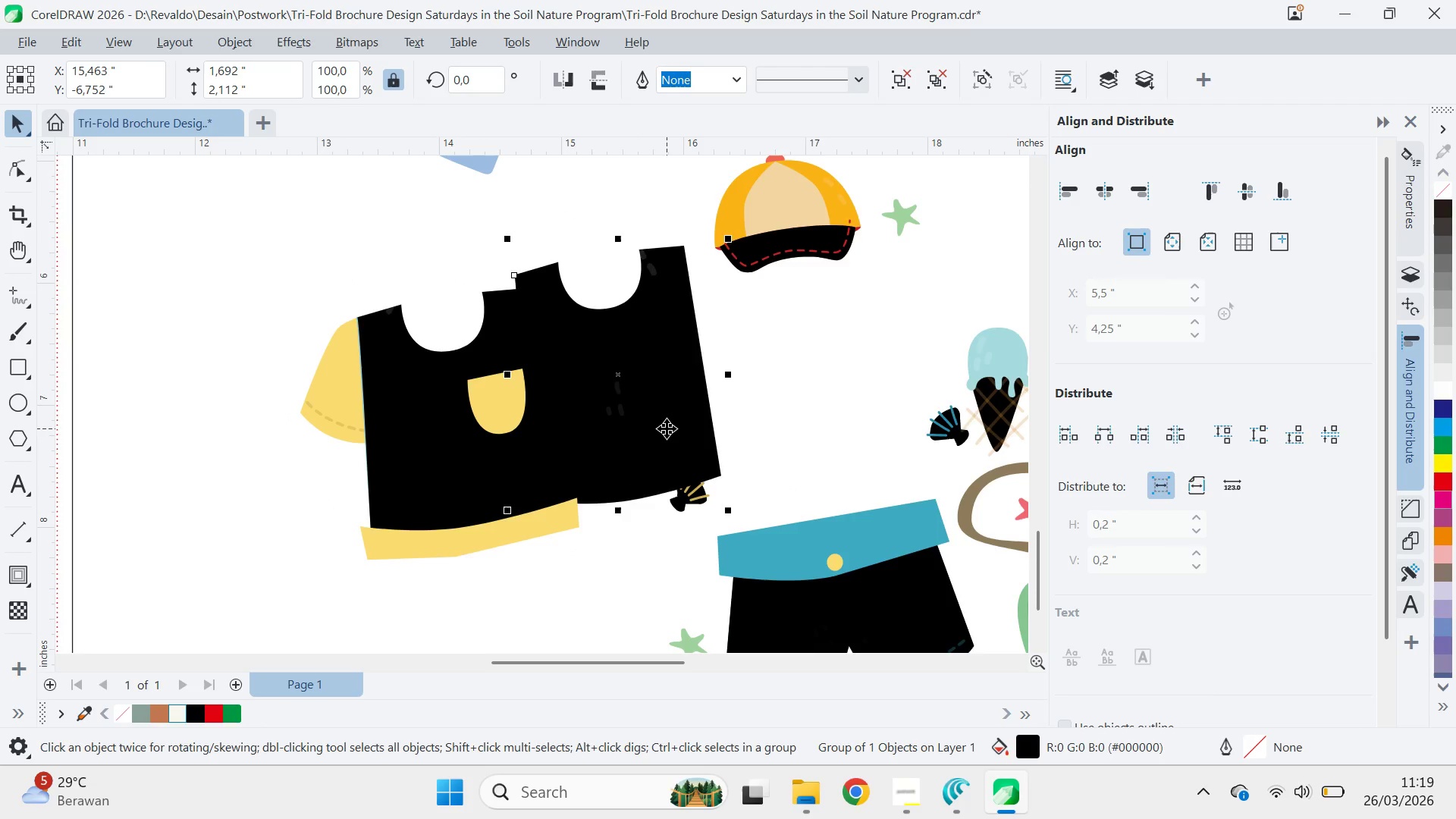 
key(Control+Z)
 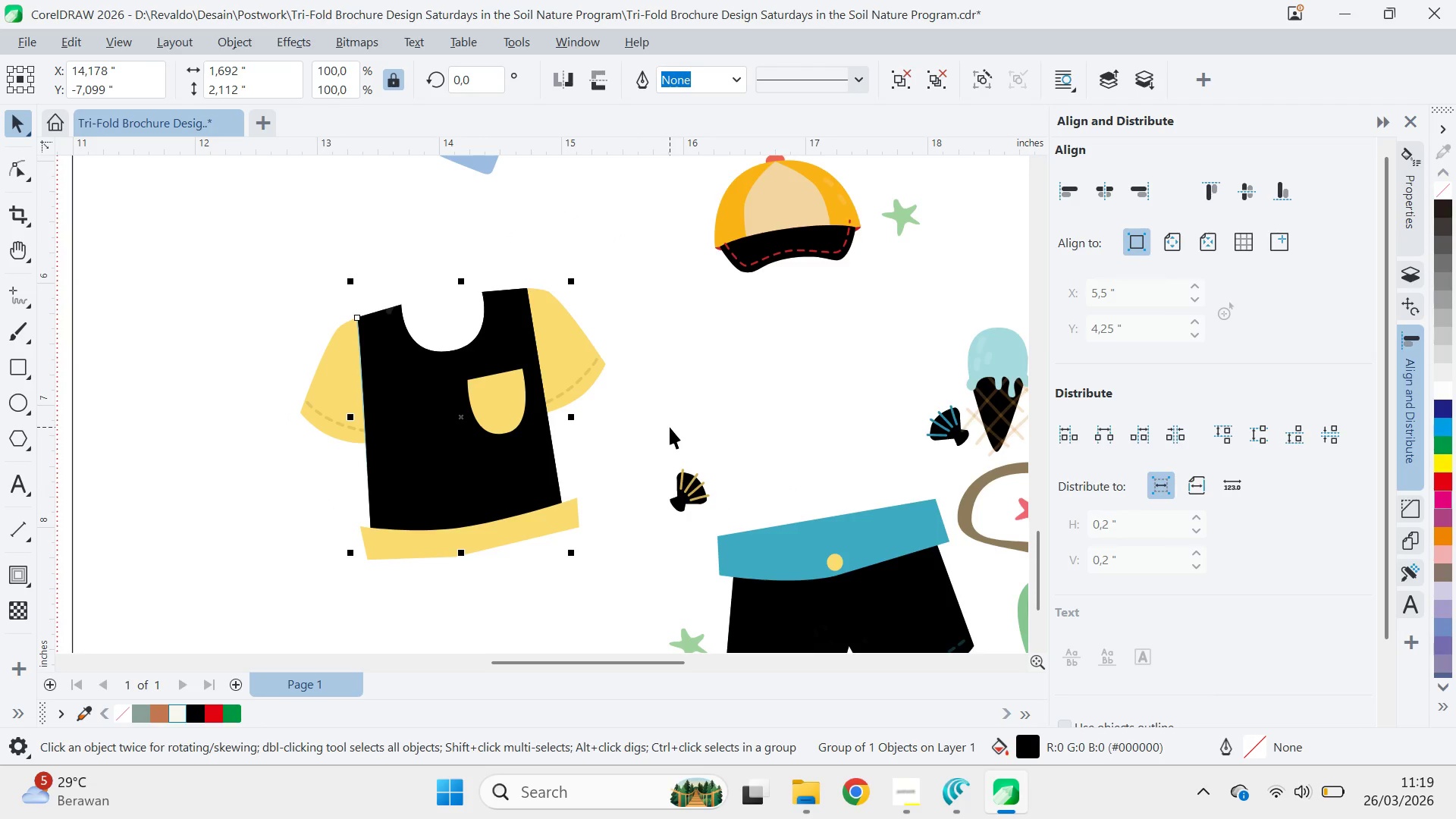 
key(Backspace)
 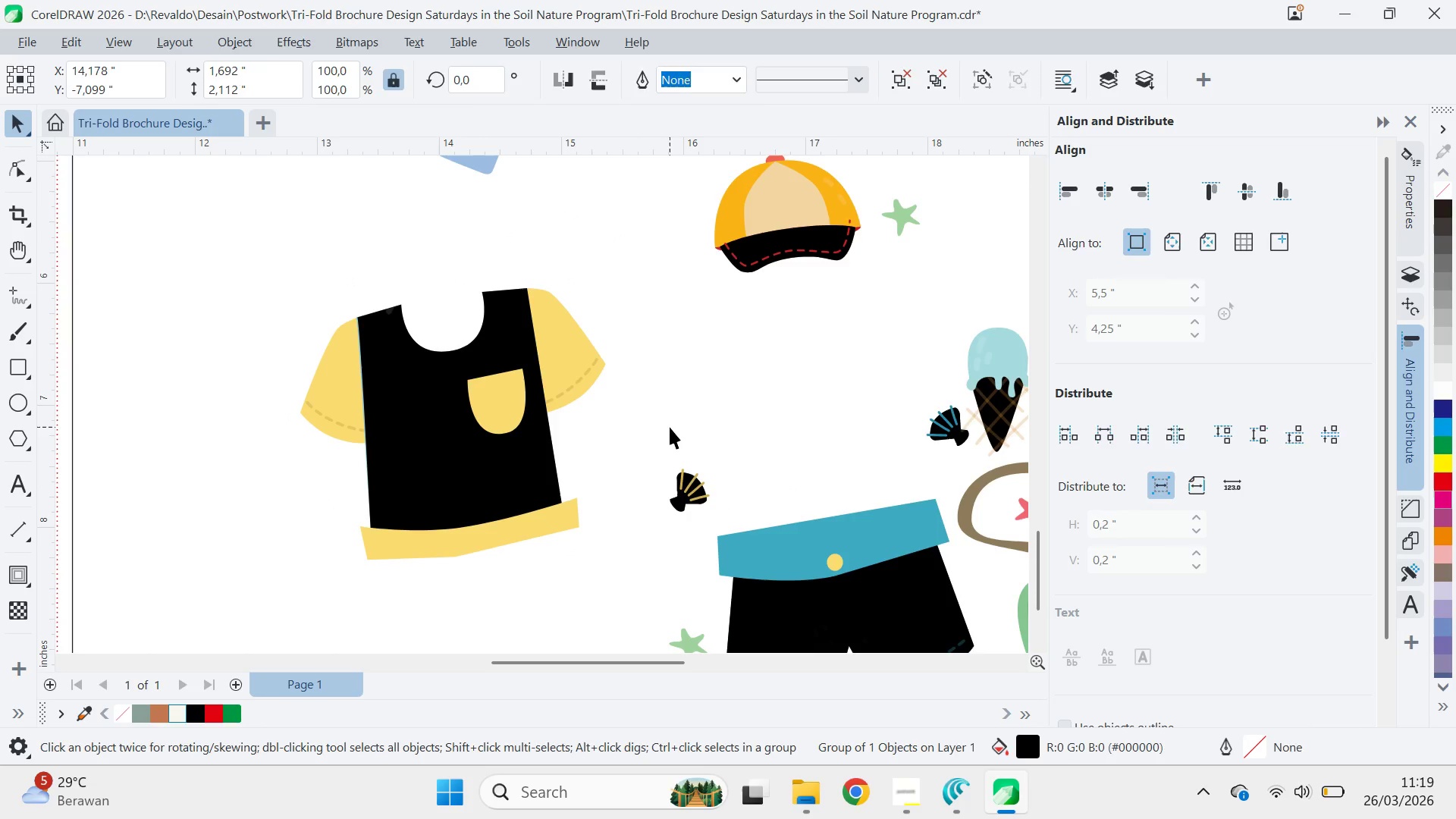 
key(Delete)
 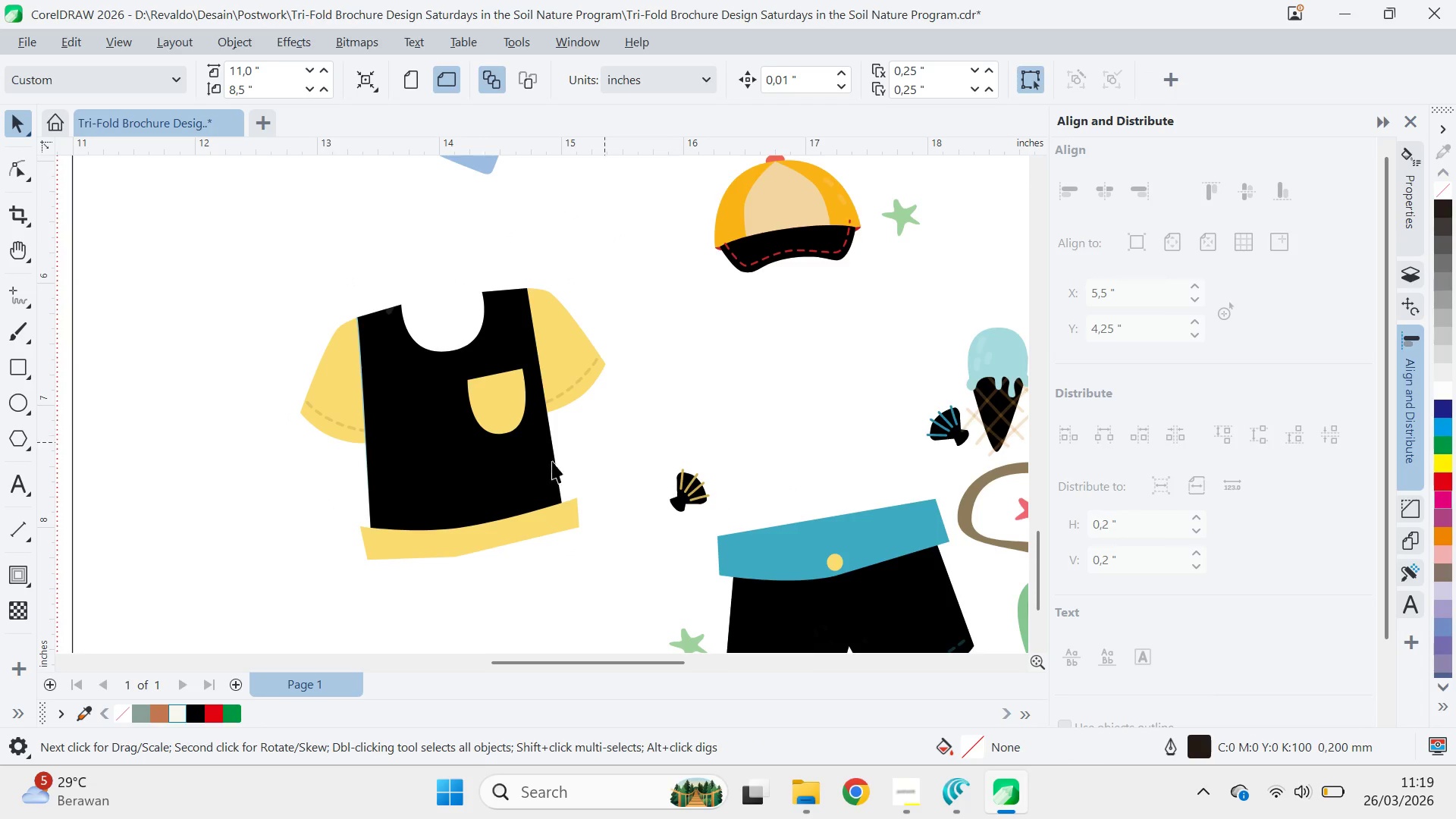 
left_click_drag(start_coordinate=[482, 477], to_coordinate=[698, 441])
 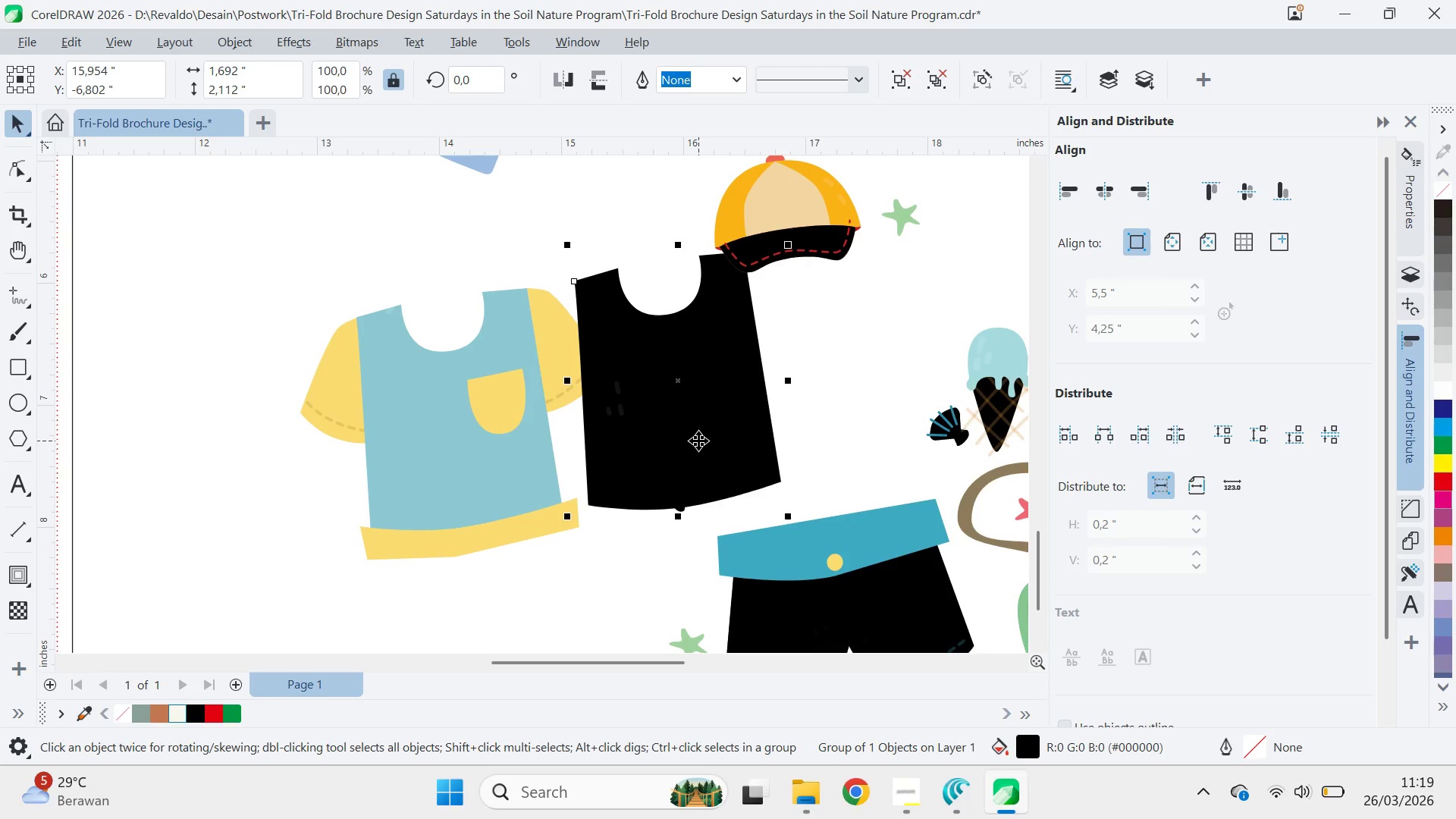 
key(Control+ControlLeft)
 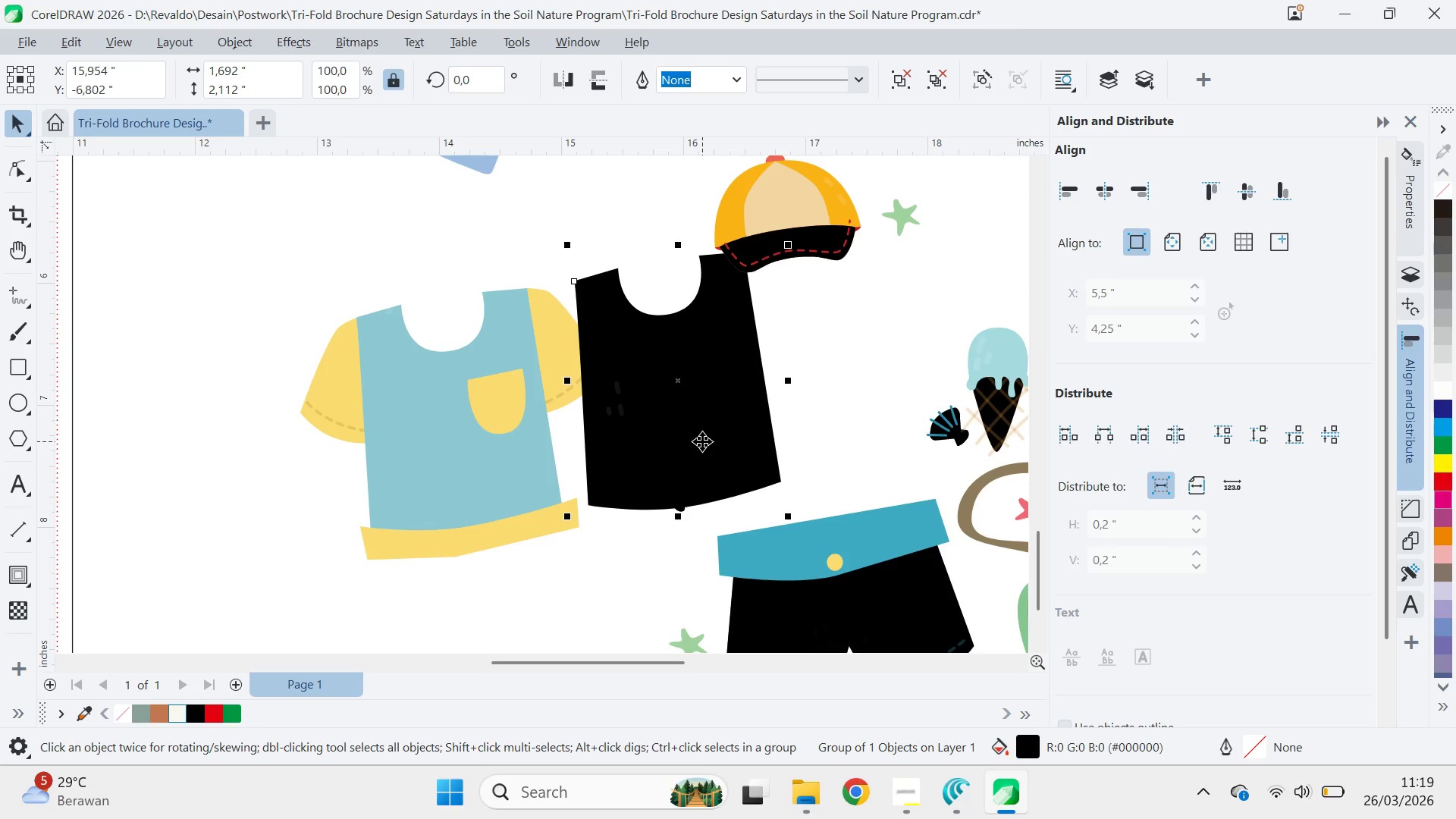 
key(Delete)
 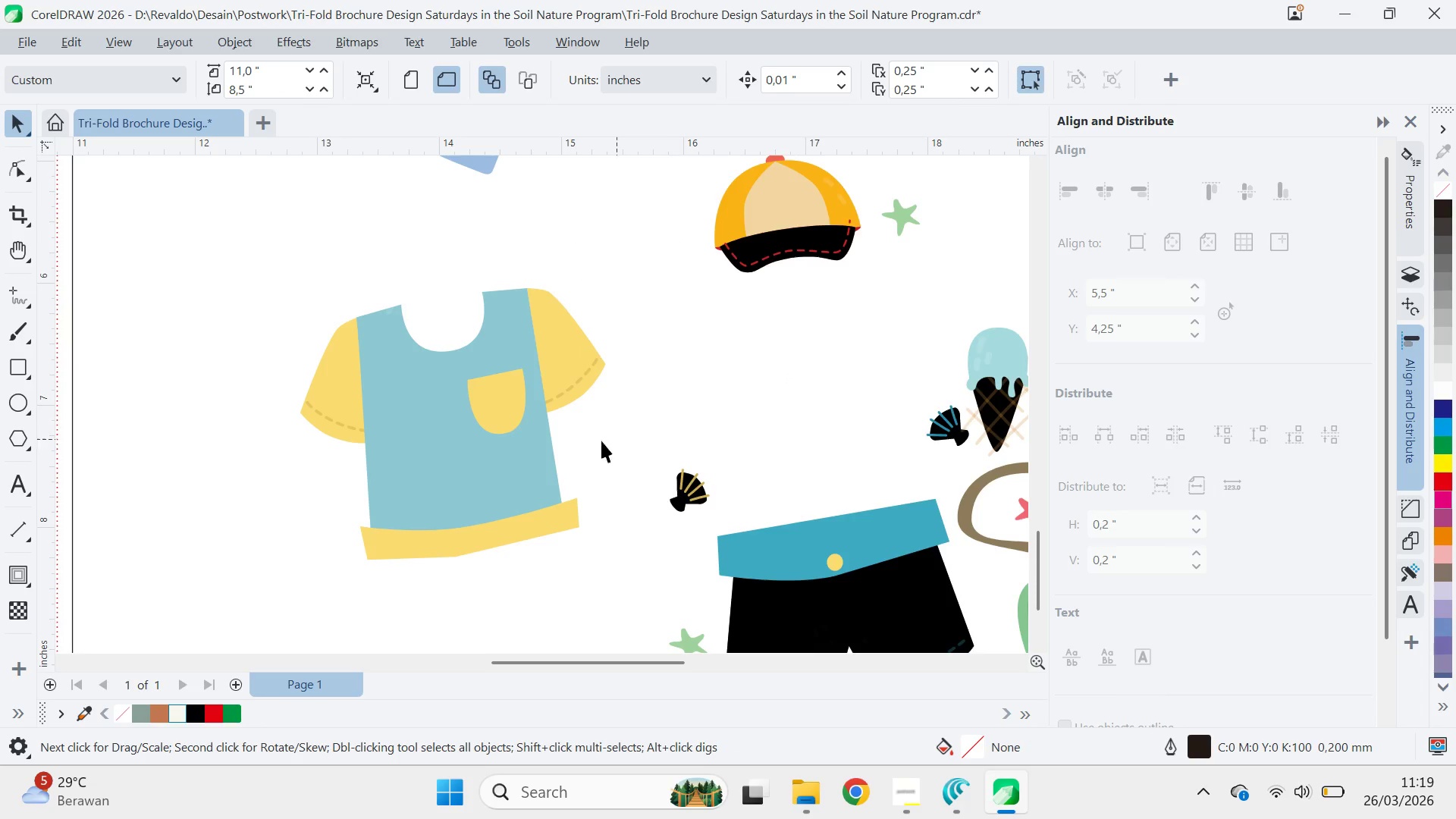 
left_click([504, 403])
 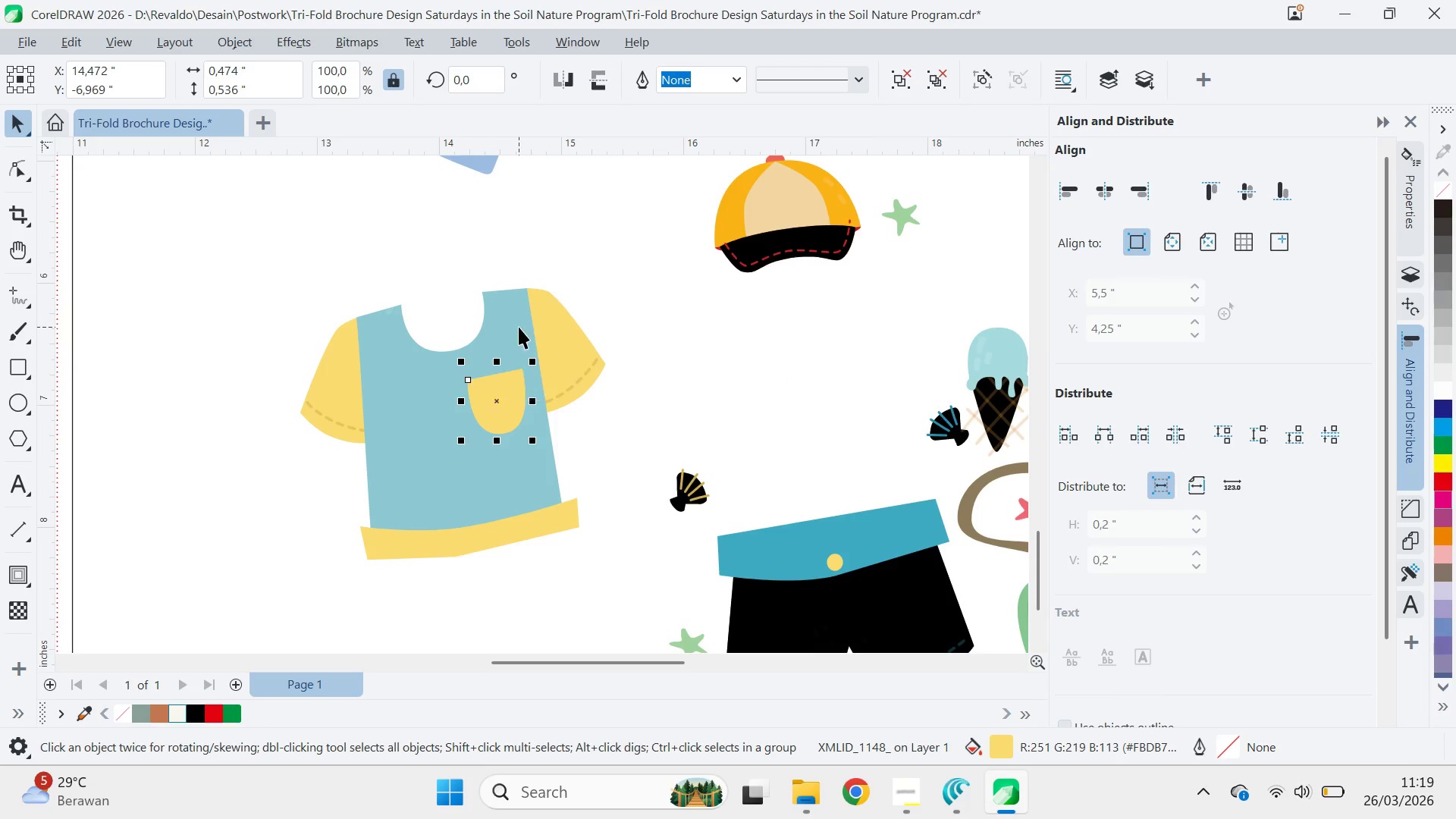 
double_click([519, 327])
 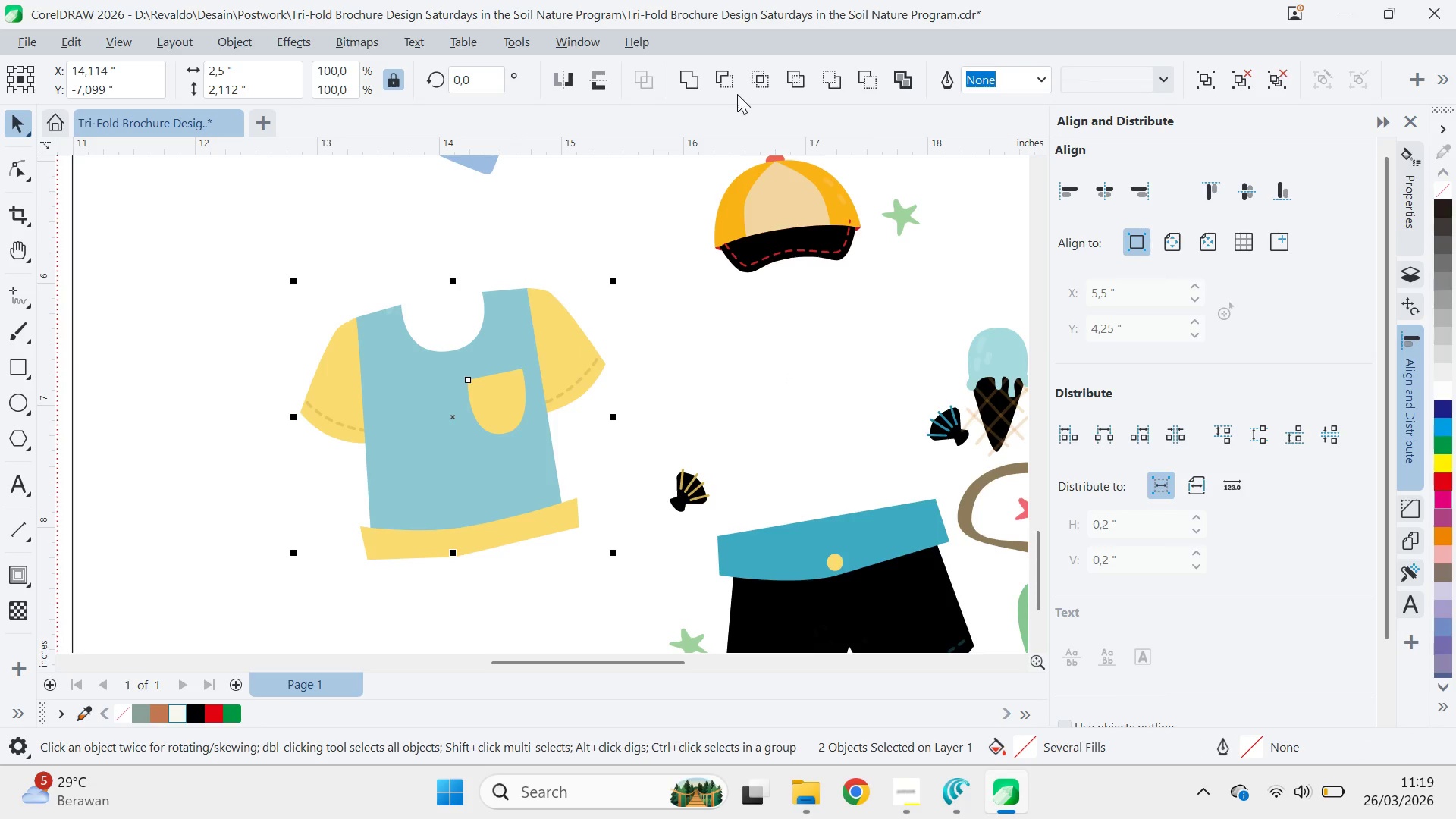 
left_click([720, 81])
 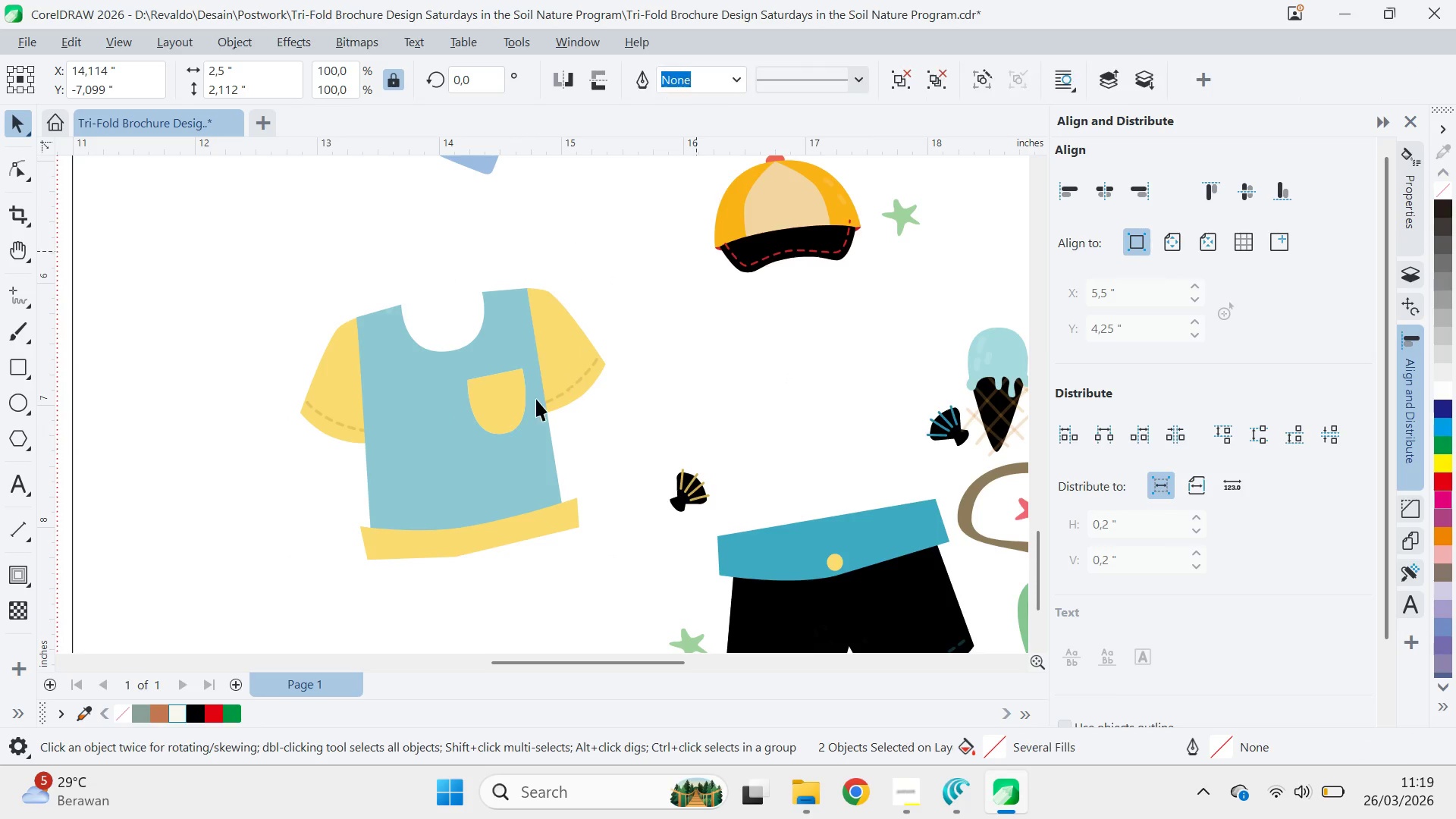 
left_click_drag(start_coordinate=[525, 395], to_coordinate=[646, 421])
 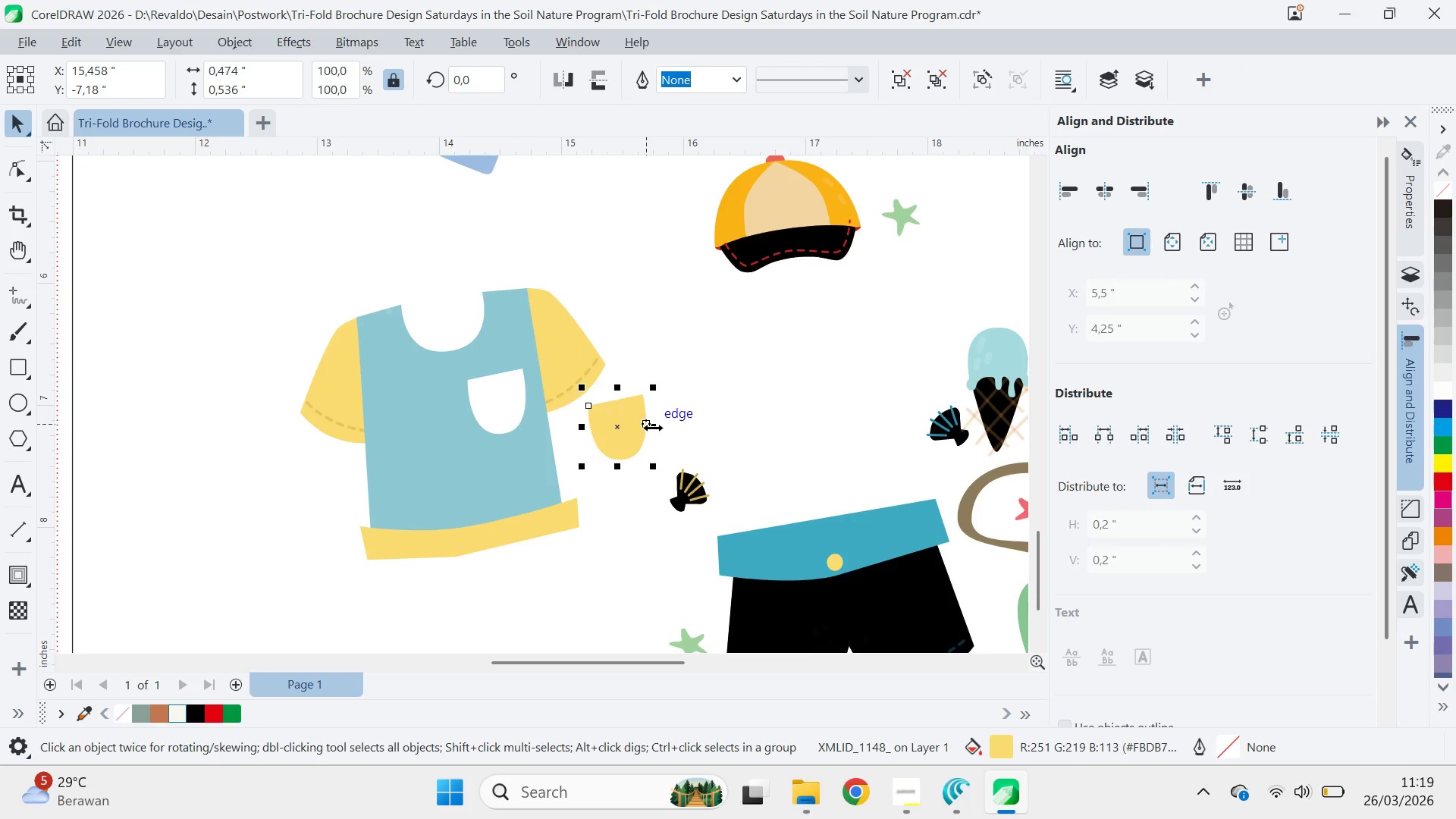 
key(Delete)
 